 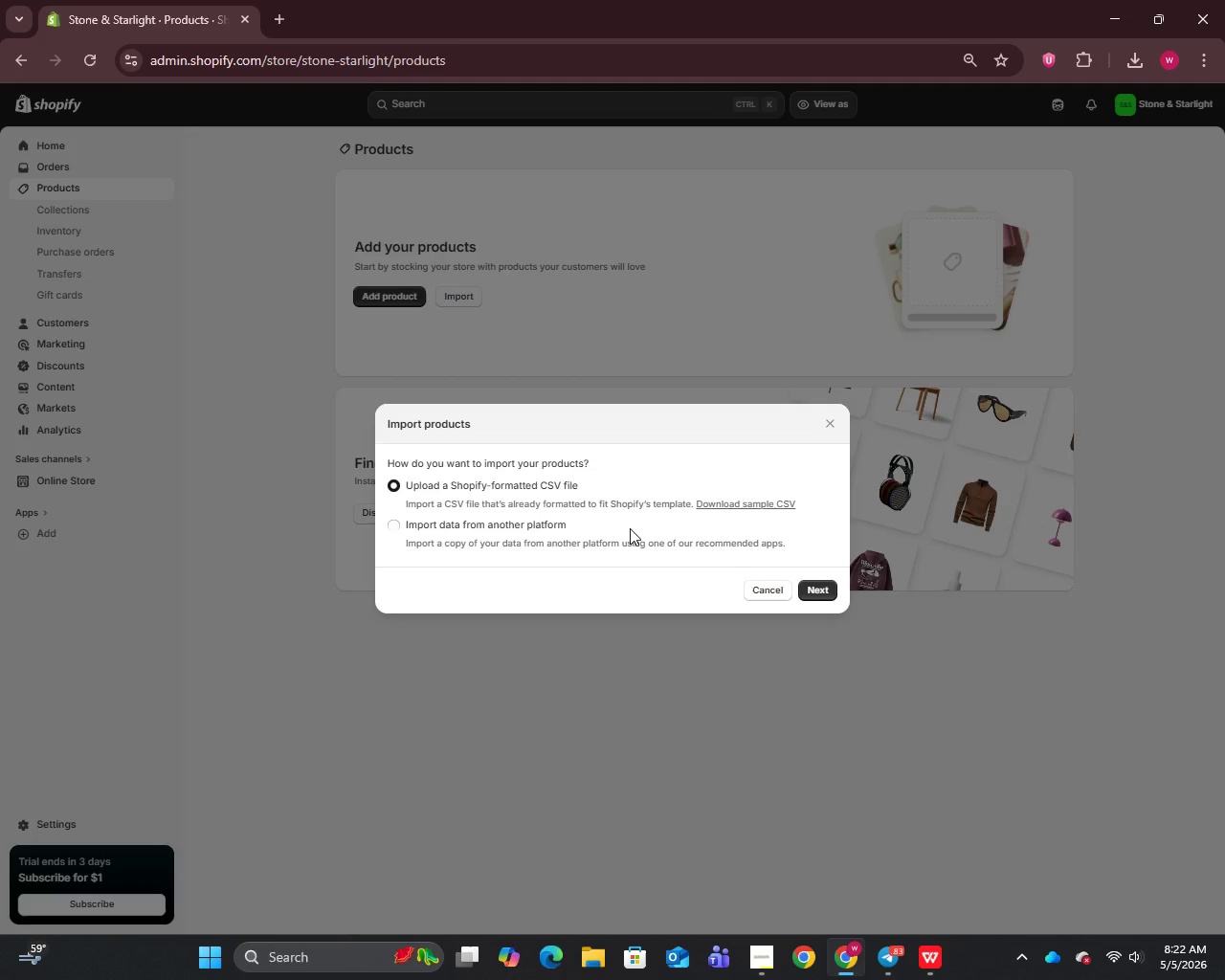 
left_click([611, 502])
 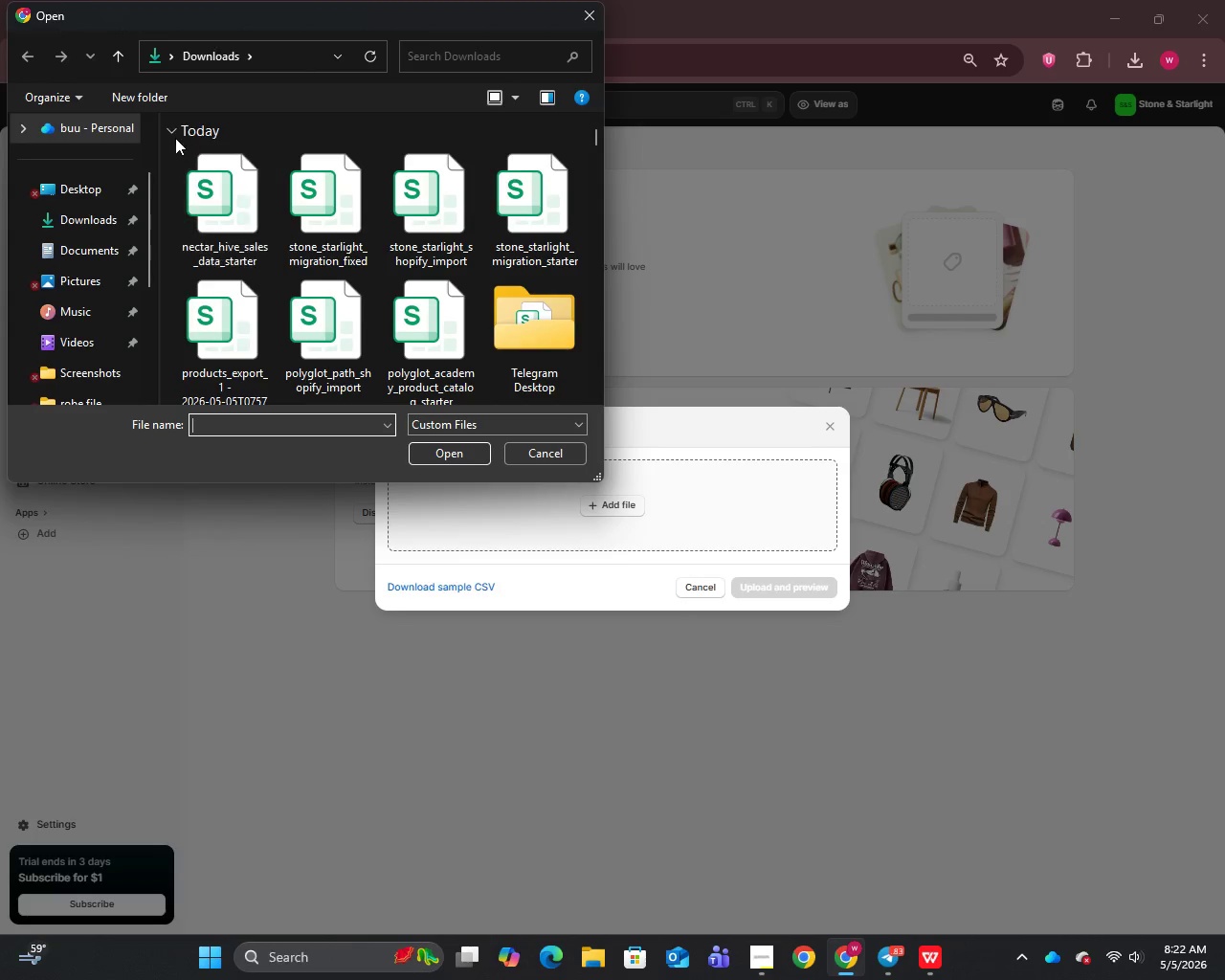 
left_click([267, 240])
 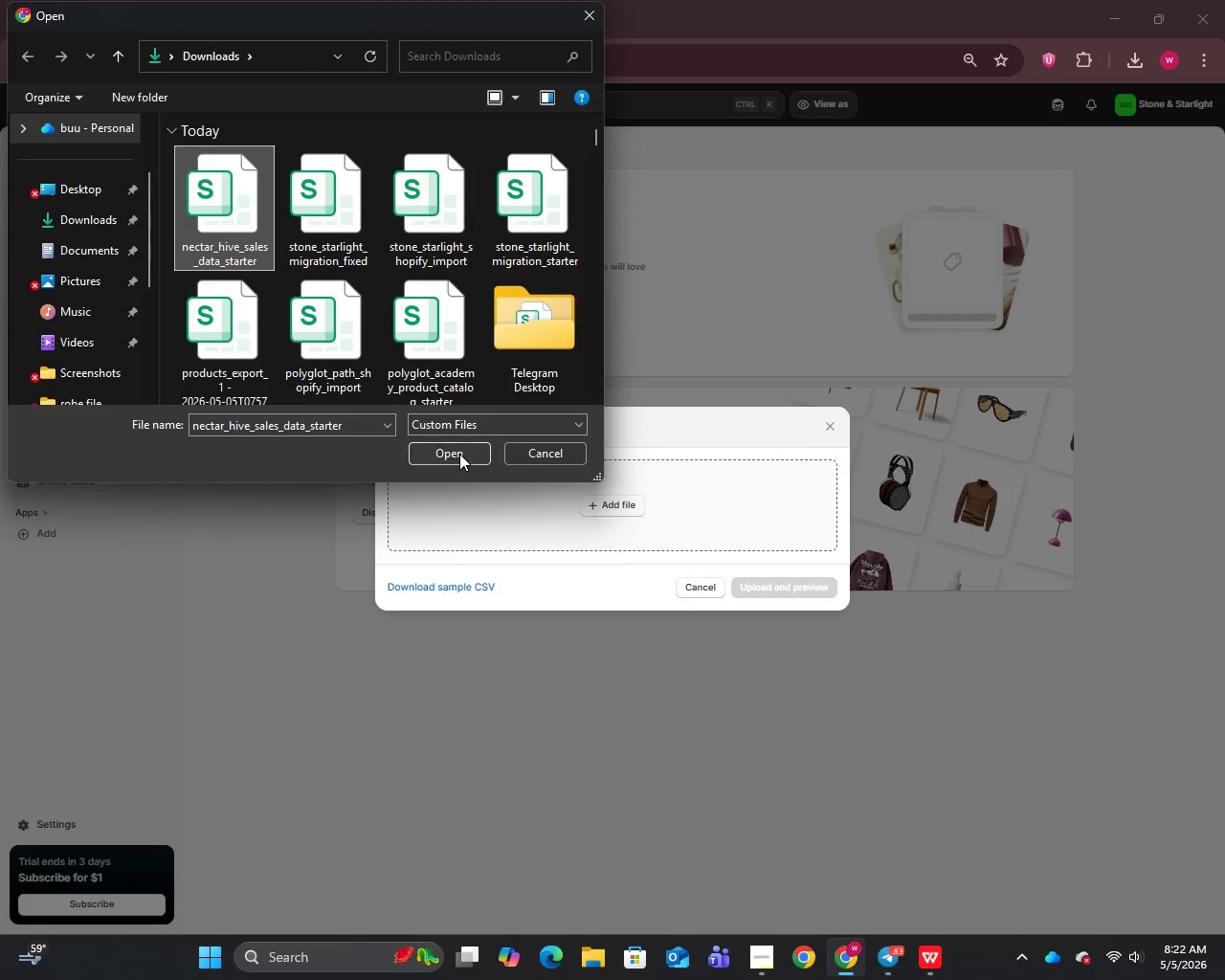 
left_click([459, 452])
 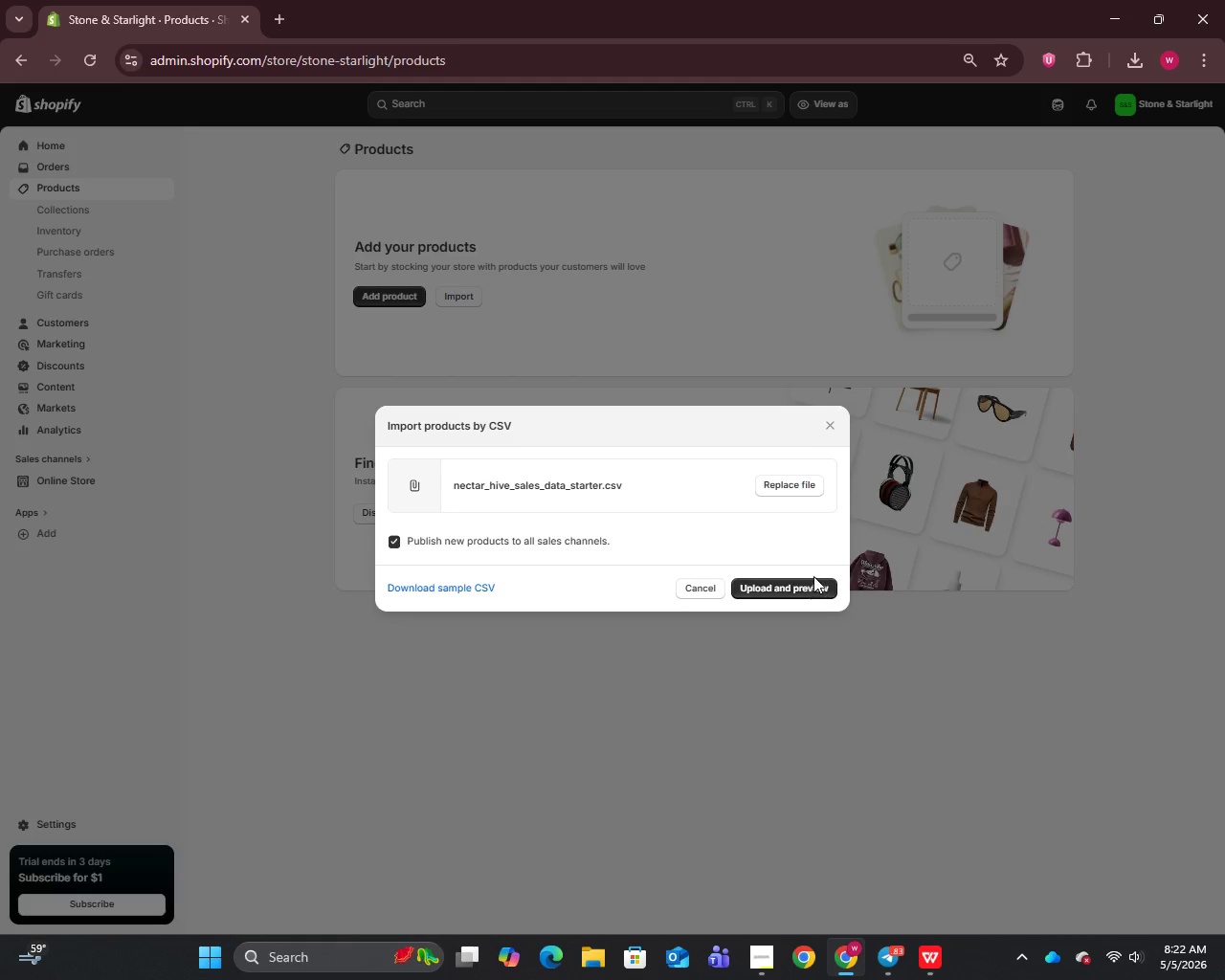 
left_click([810, 587])
 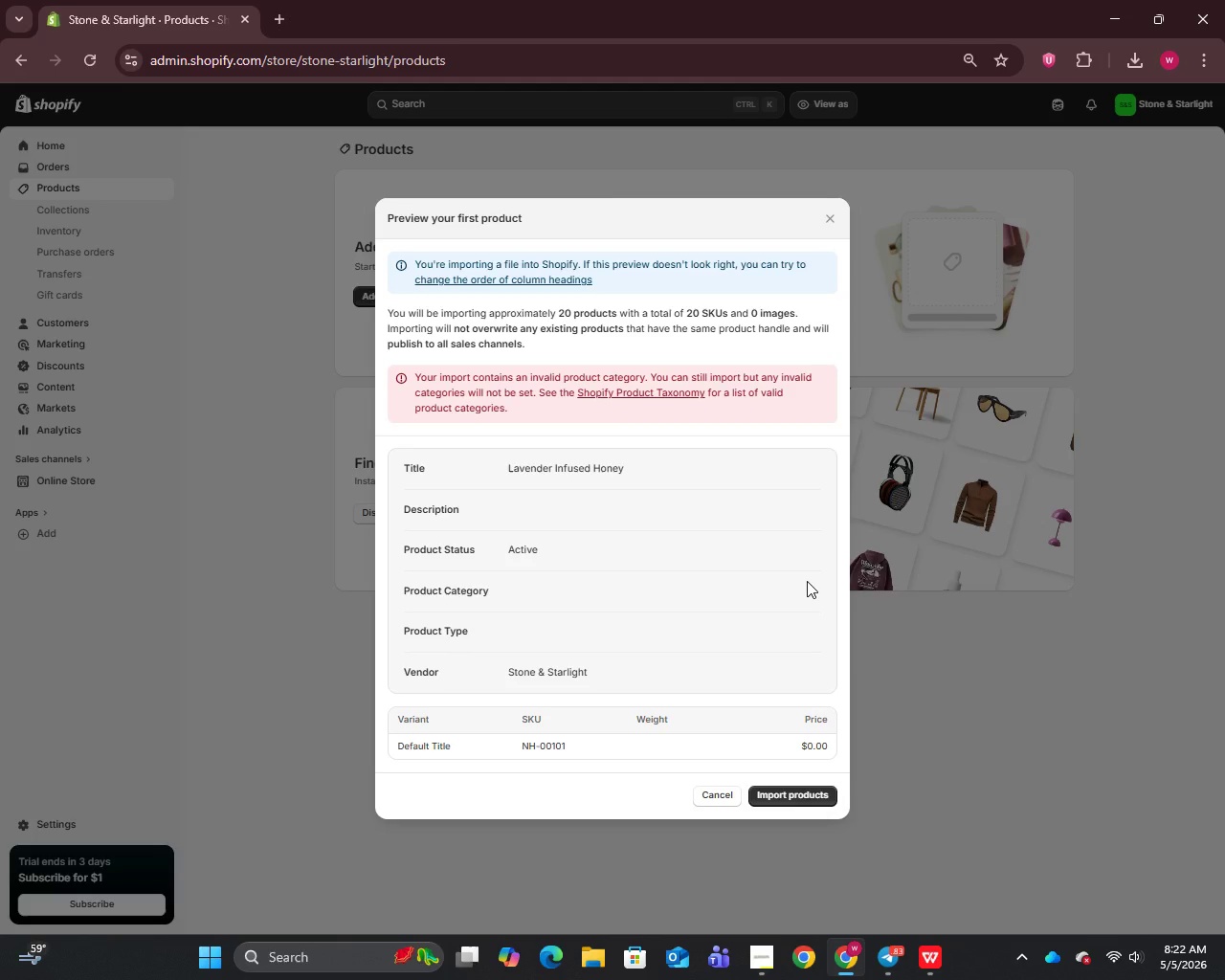 
scroll: coordinate [795, 662], scroll_direction: down, amount: 2.0
 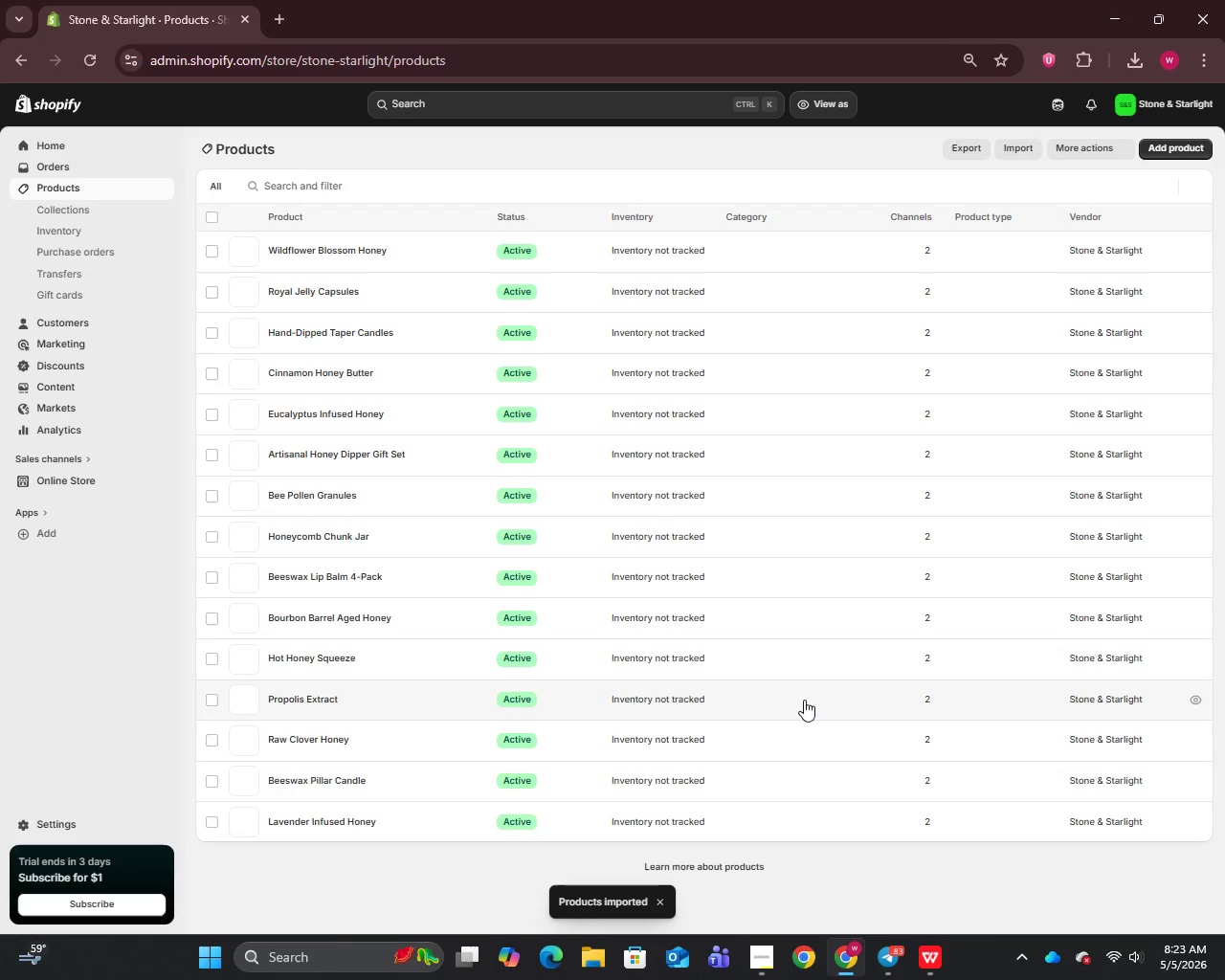 
wait(26.14)
 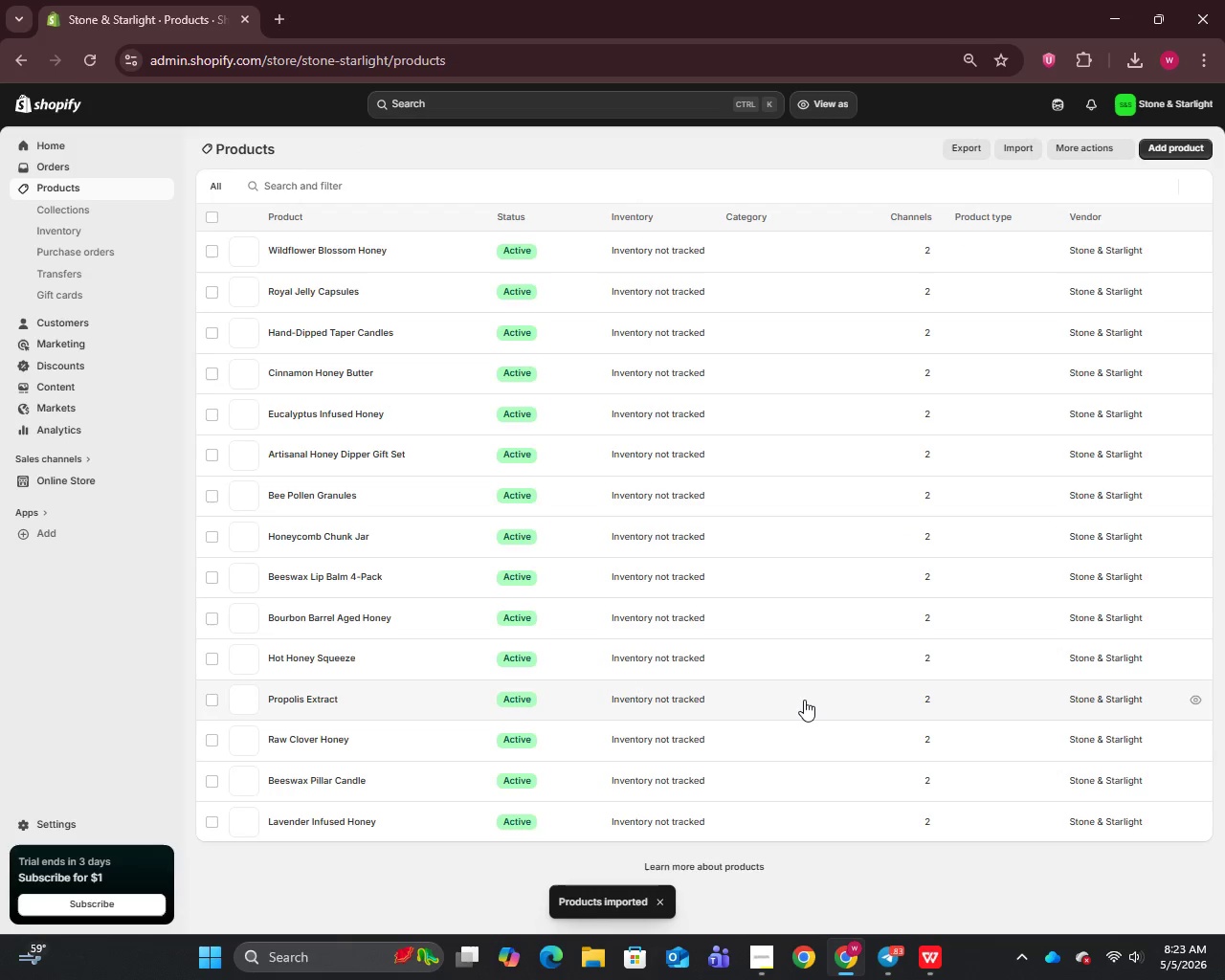 
scroll: coordinate [699, 434], scroll_direction: down, amount: 4.0
 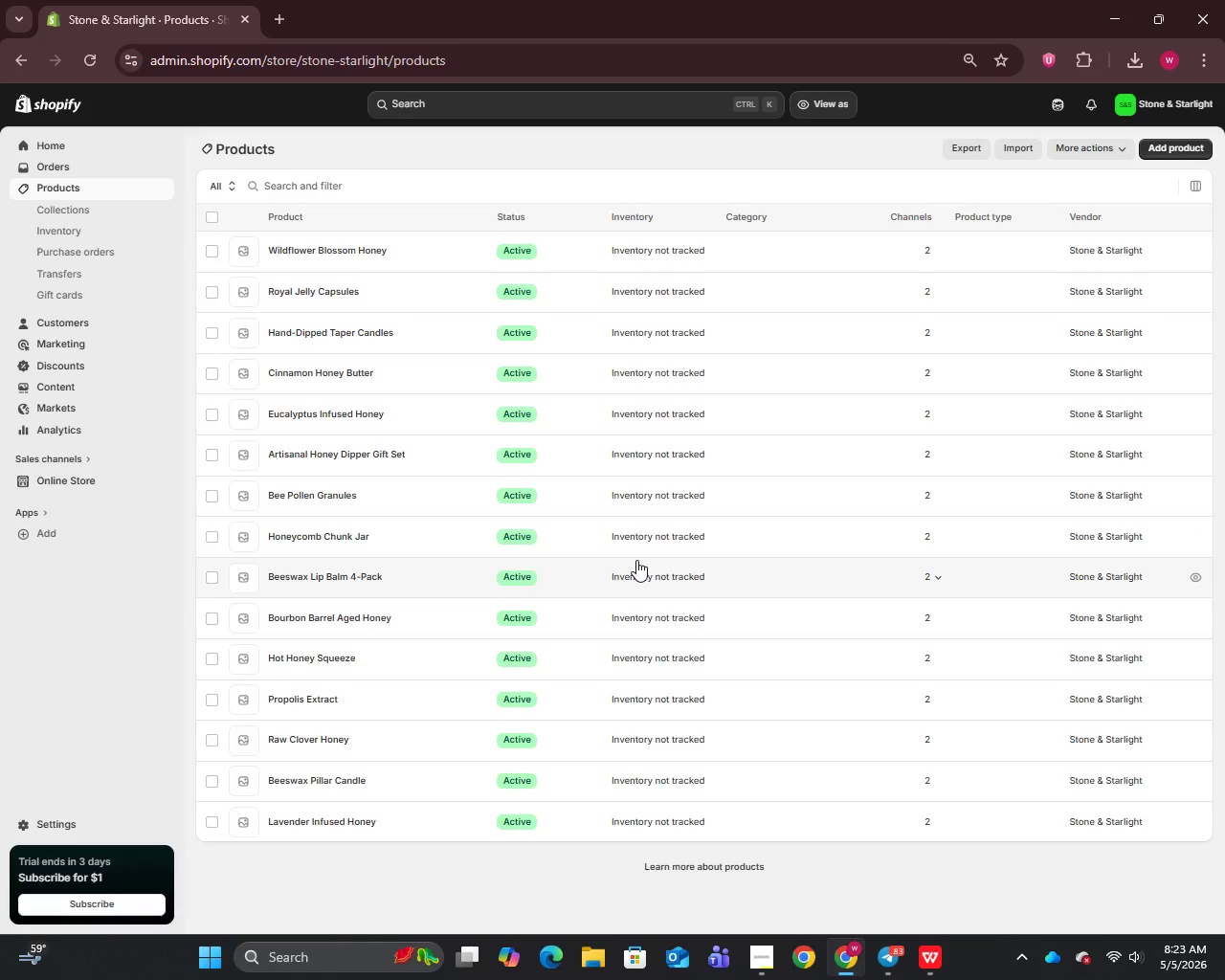 
scroll: coordinate [632, 575], scroll_direction: none, amount: 0.0
 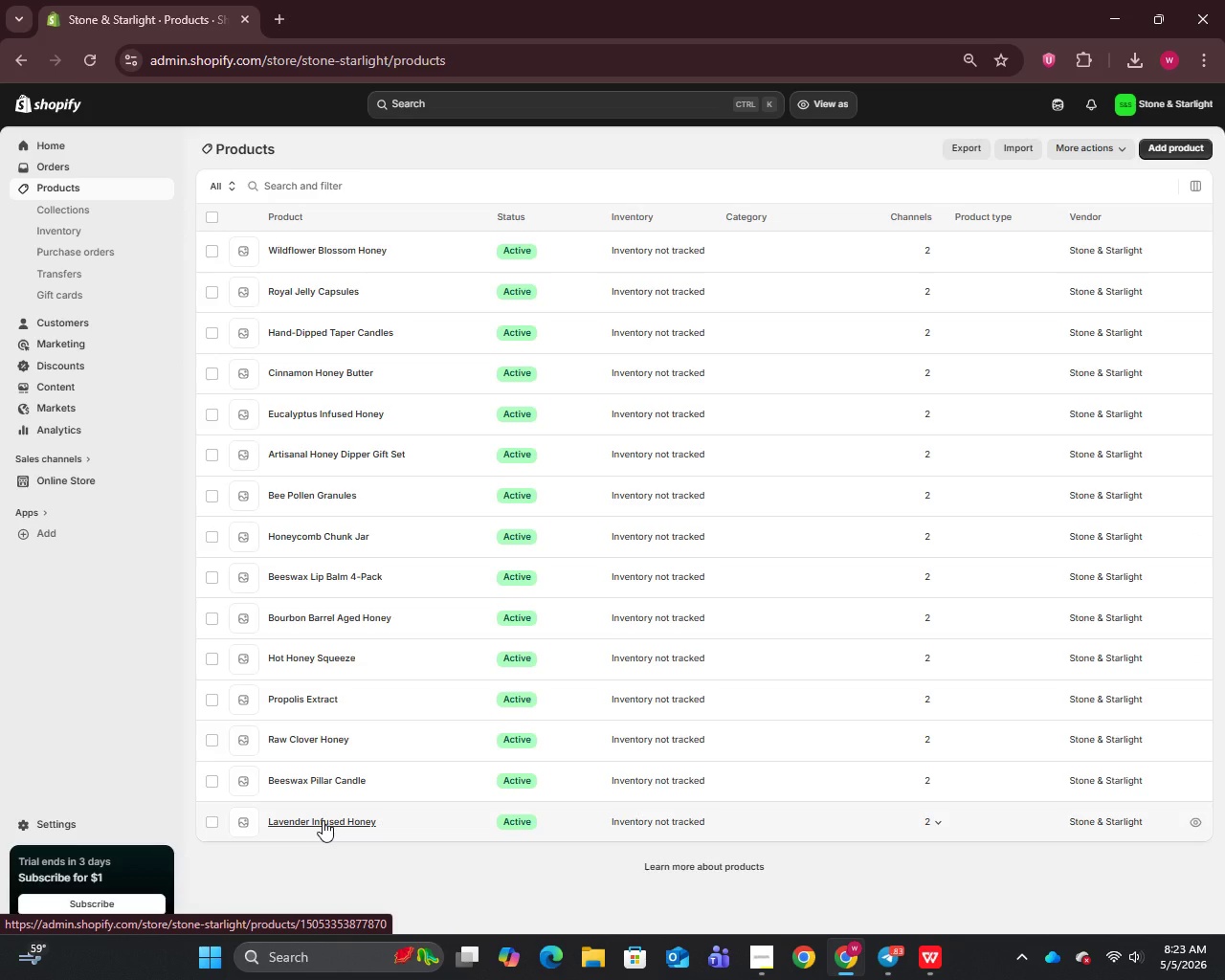 
wait(13.98)
 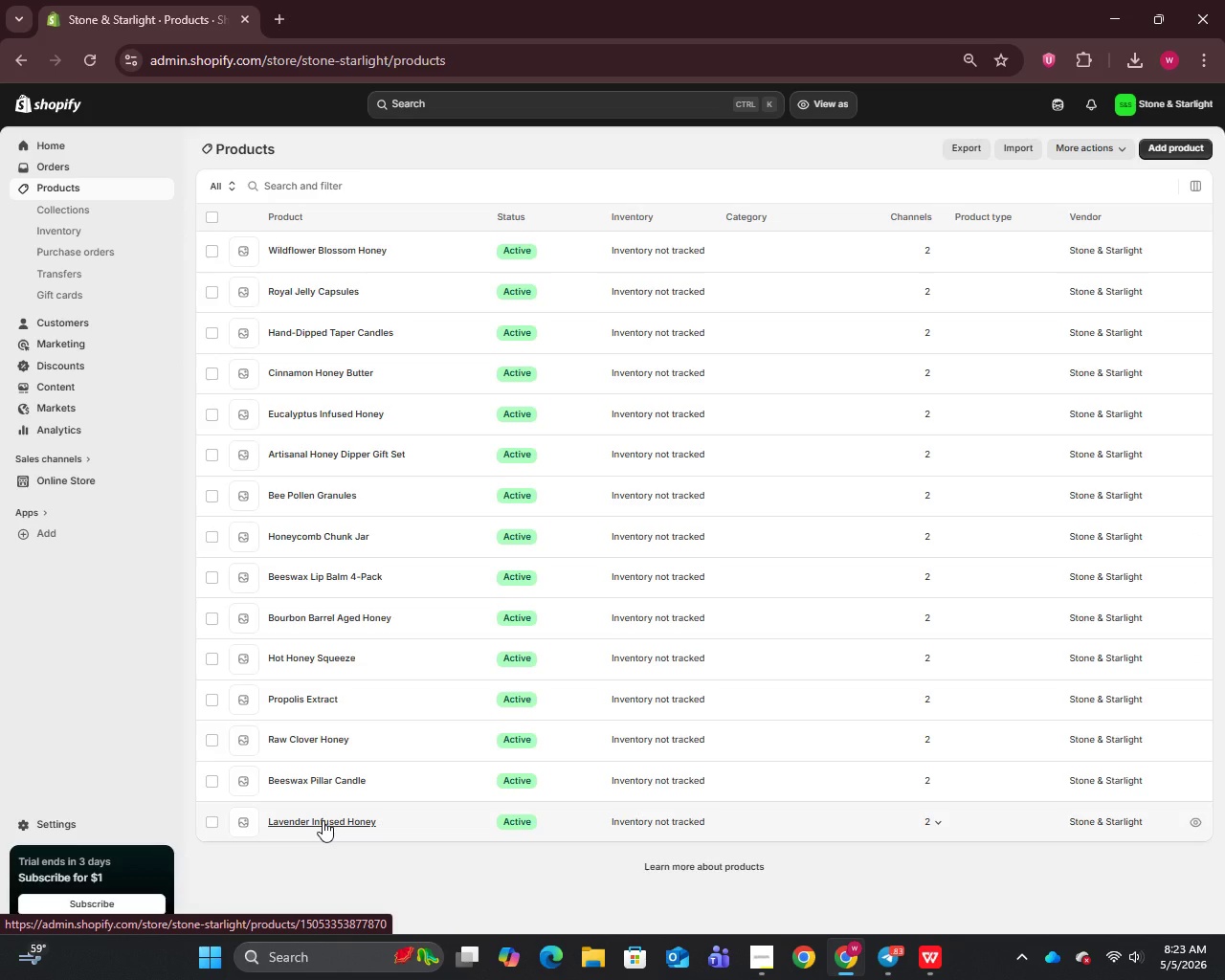 
left_click([323, 816])
 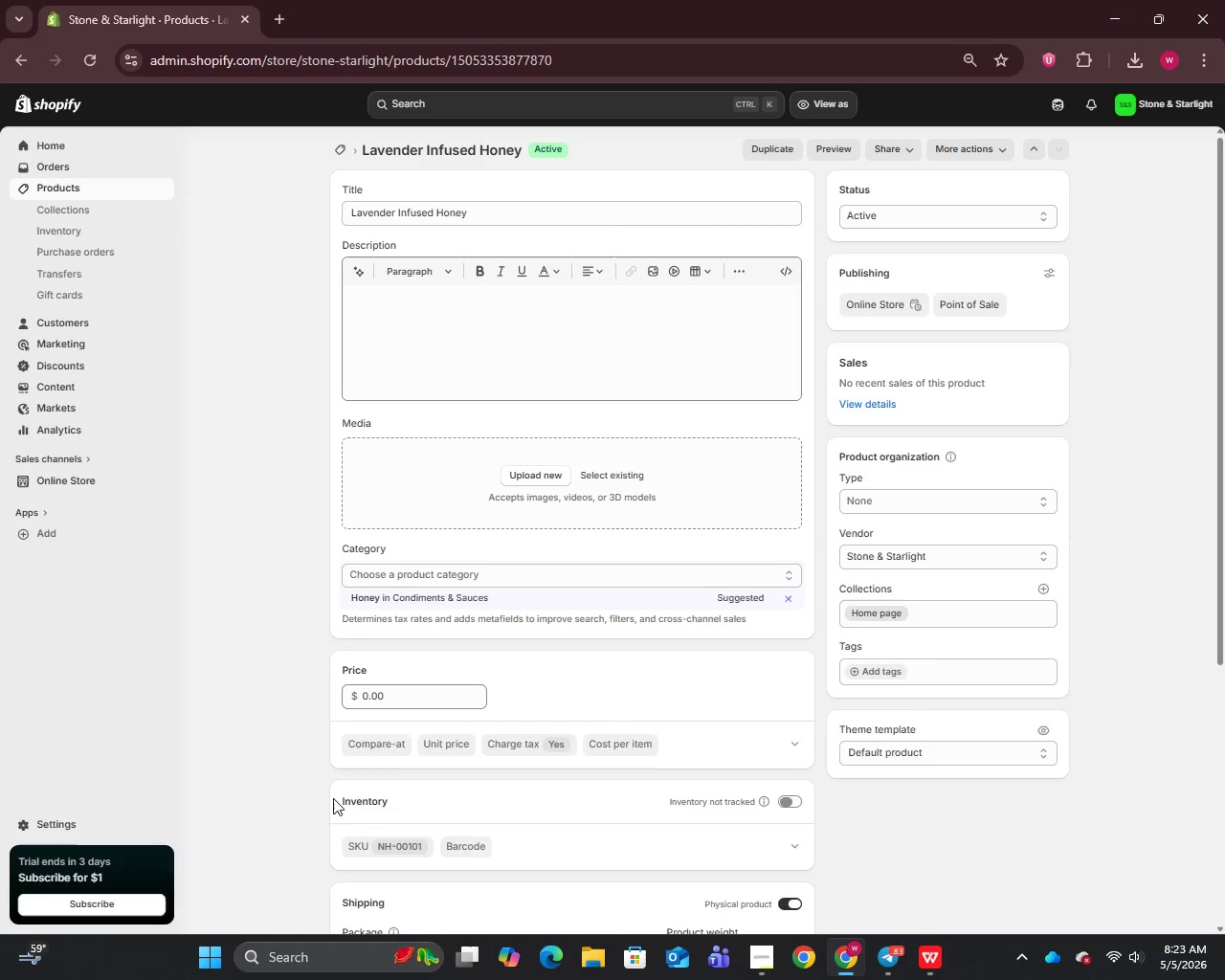 
wait(8.5)
 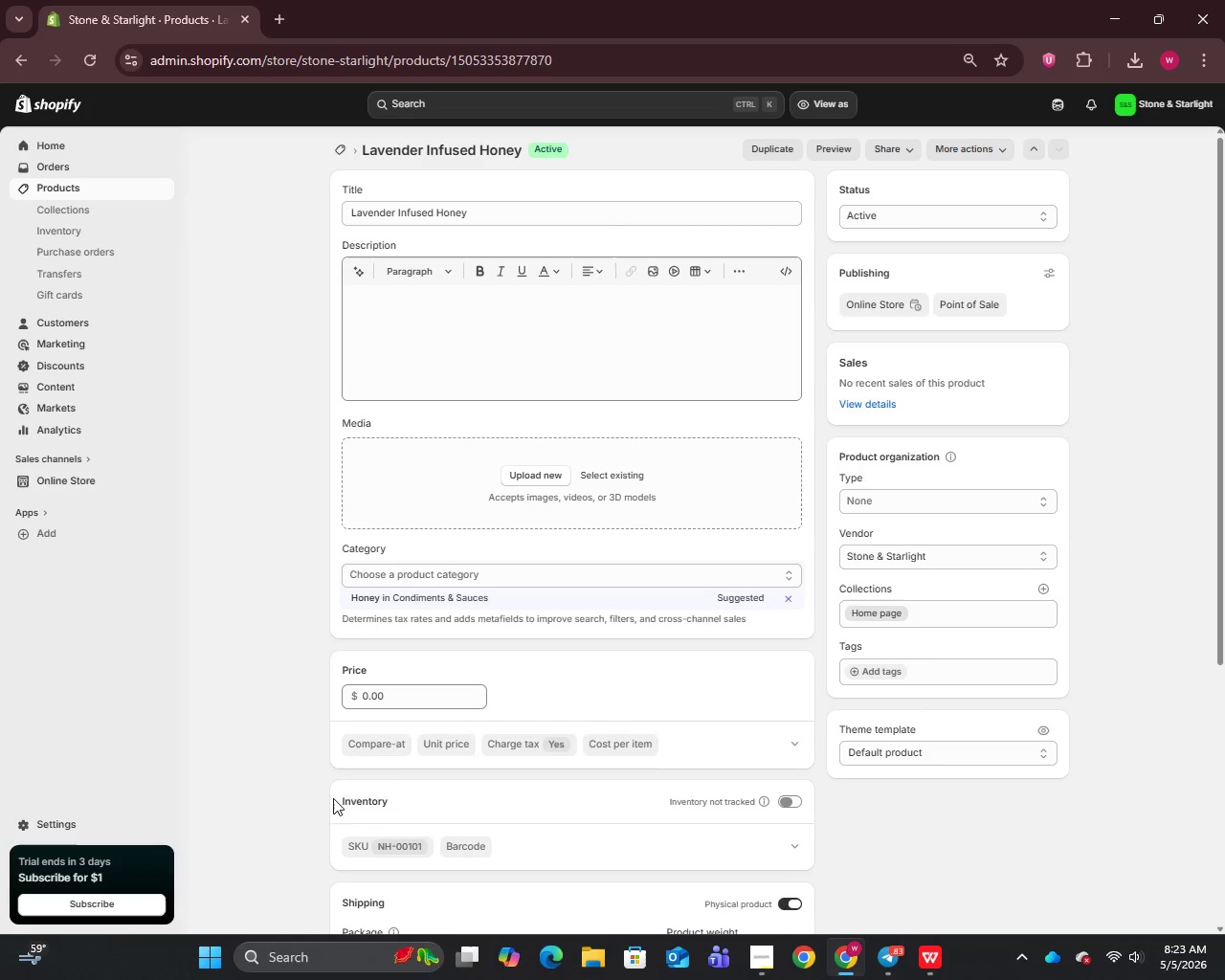 
scroll: coordinate [531, 669], scroll_direction: down, amount: 1.0
 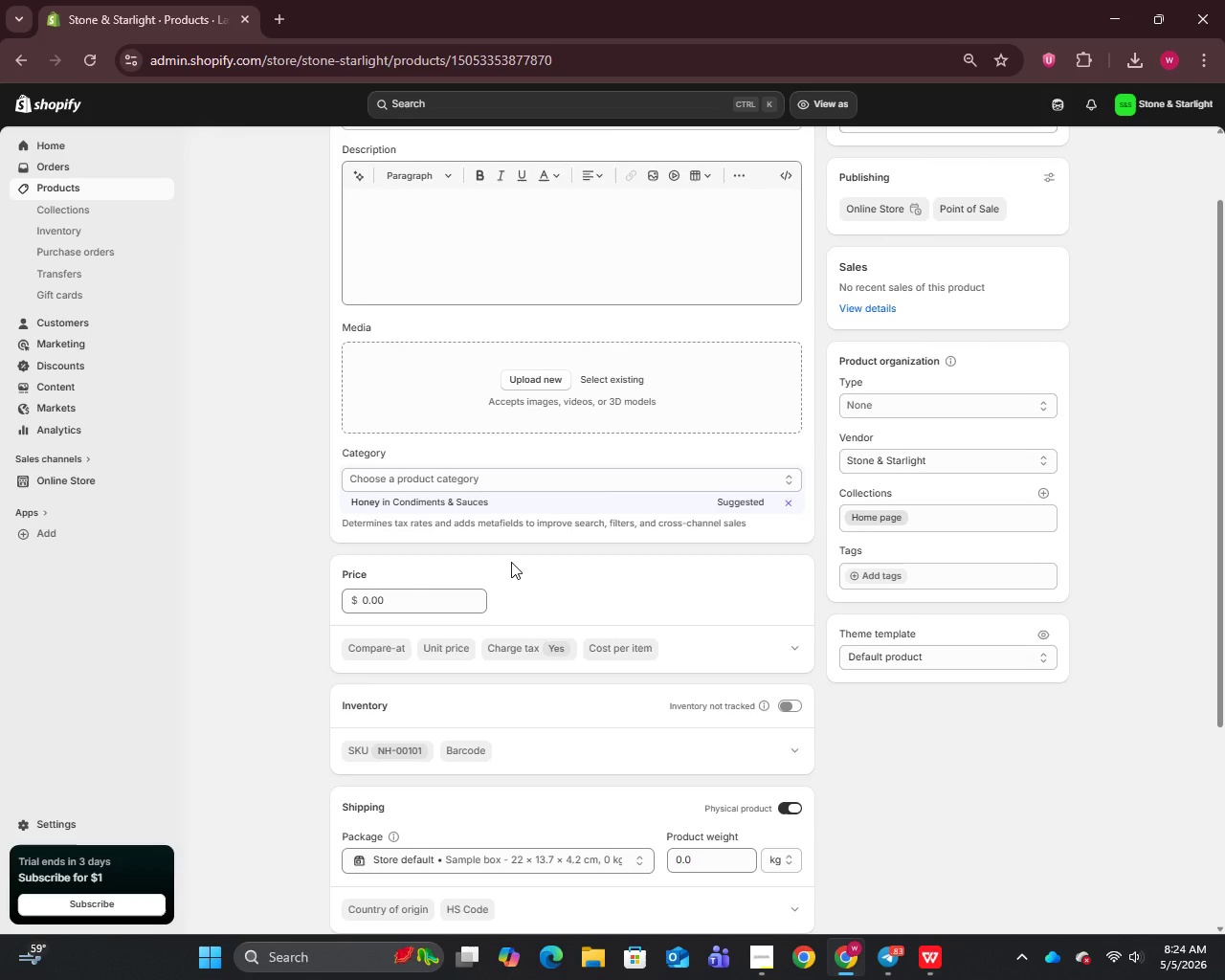 
wait(45.57)
 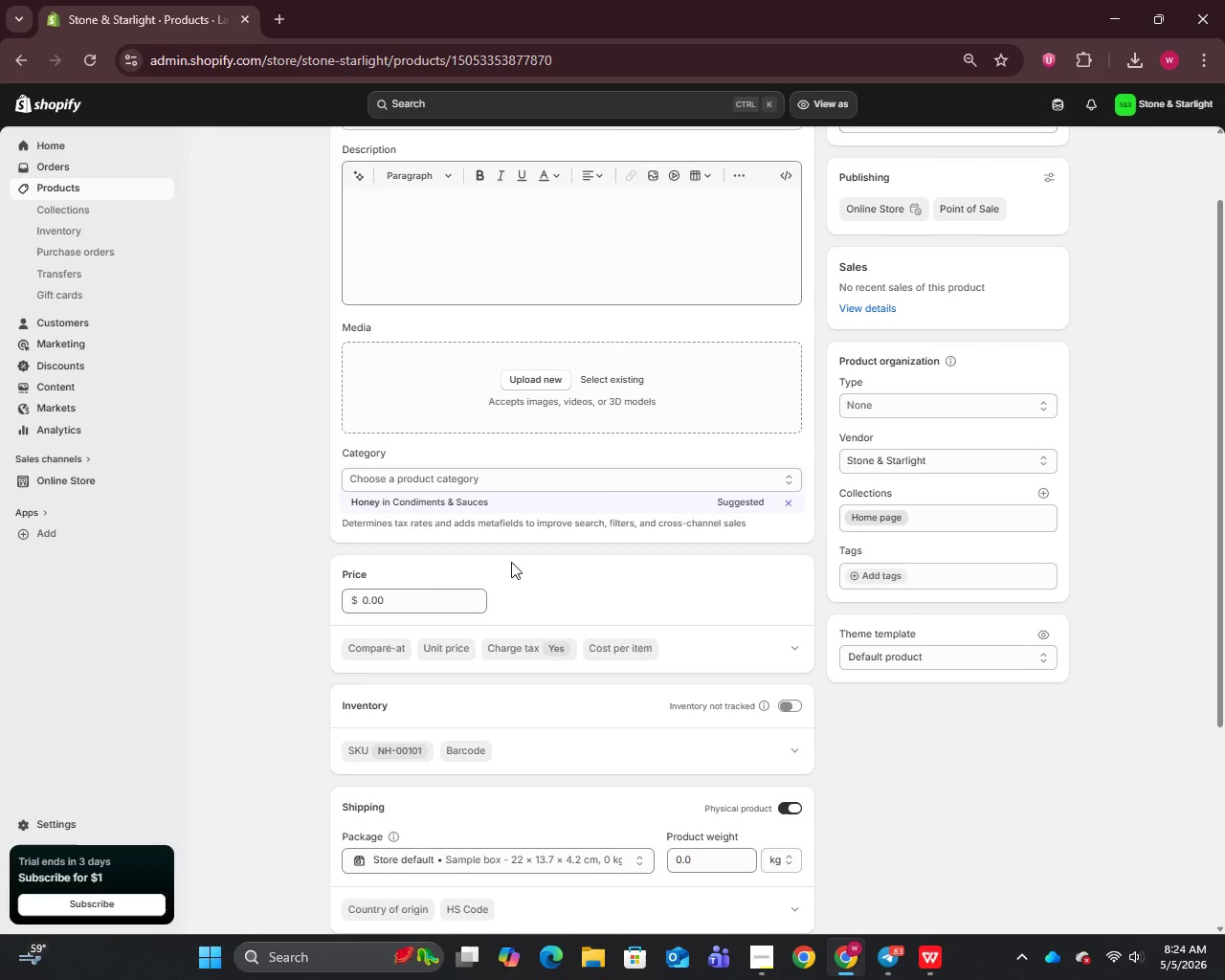 
left_click([385, 597])
 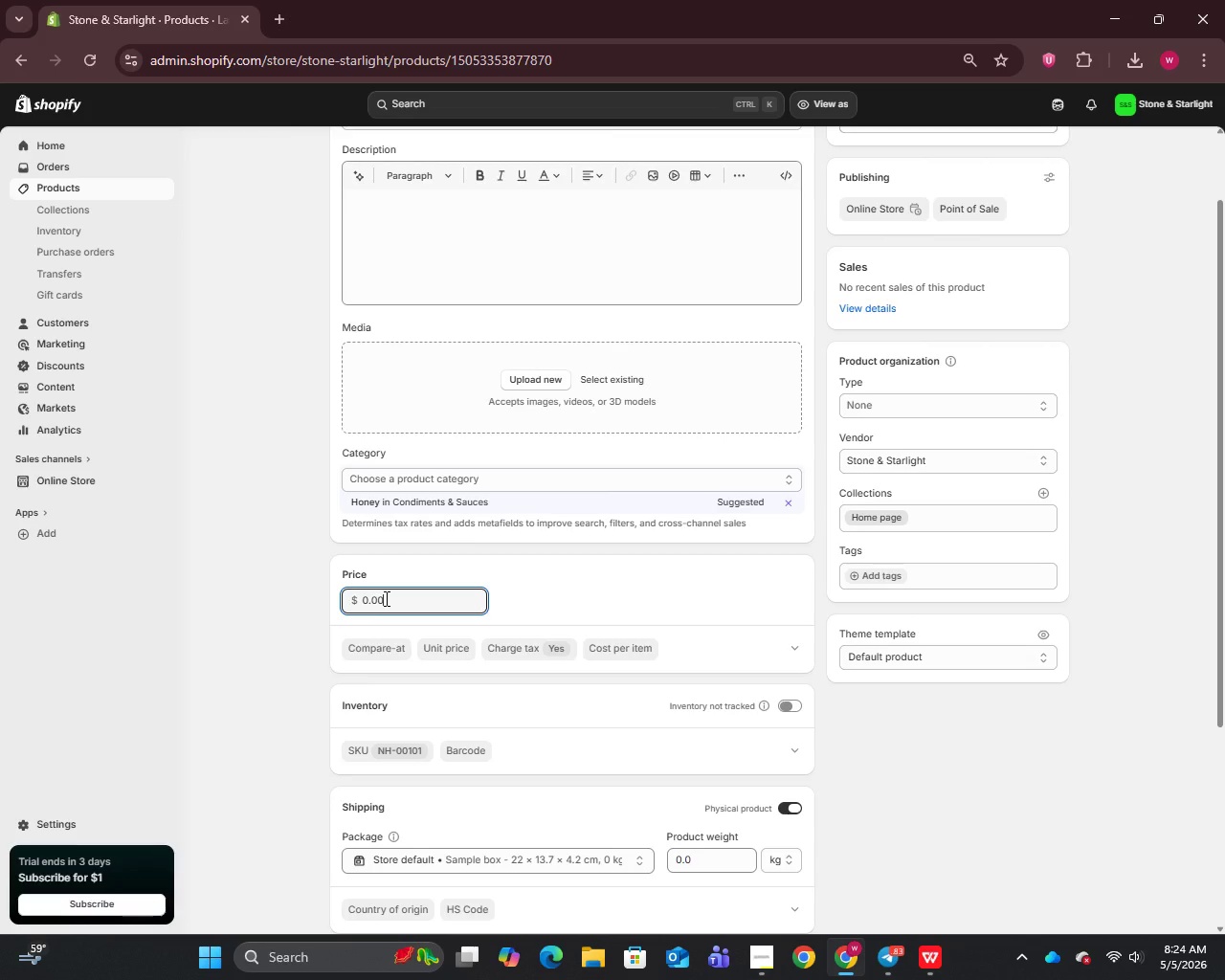 
key(Control+A)
 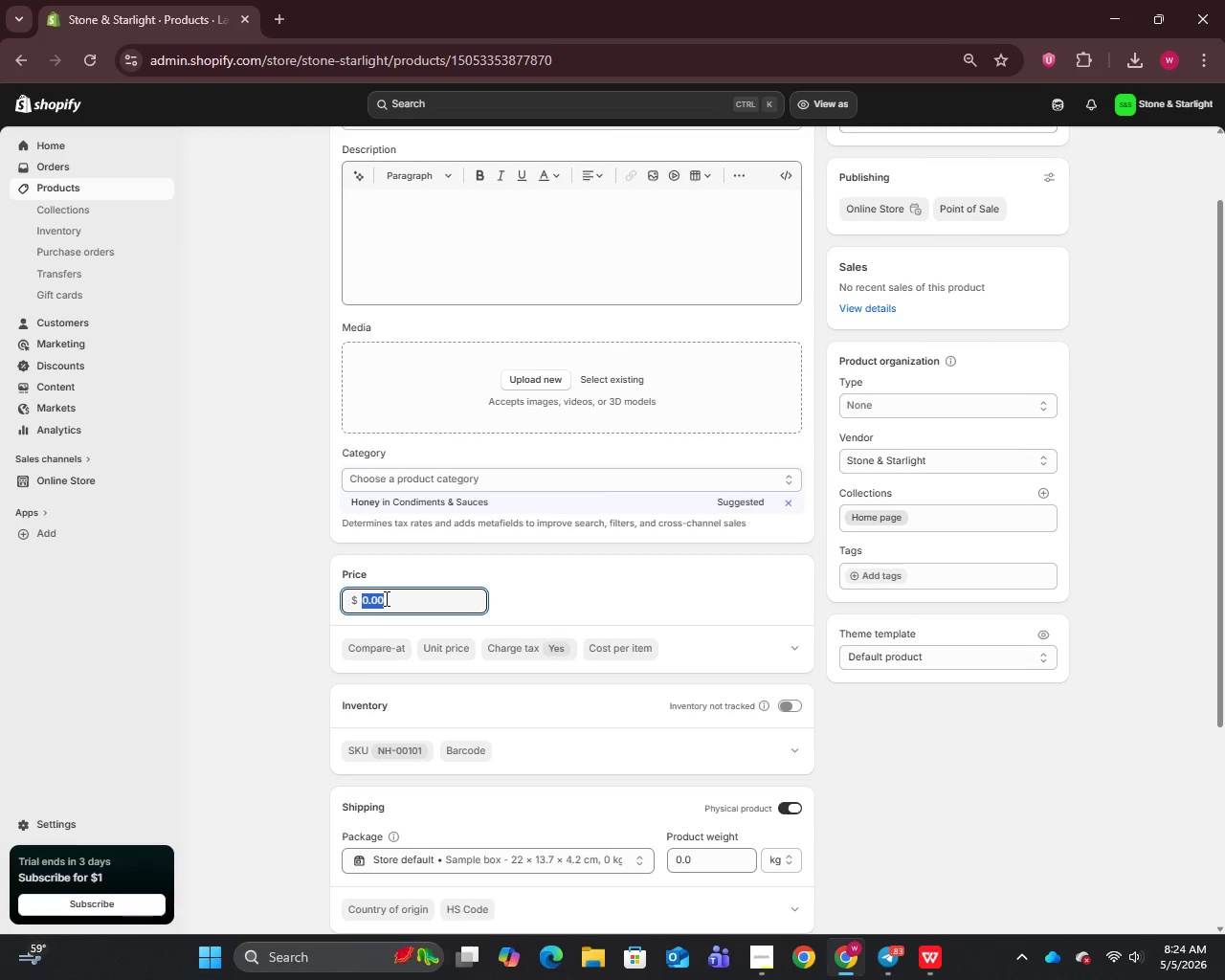 
type(36)
 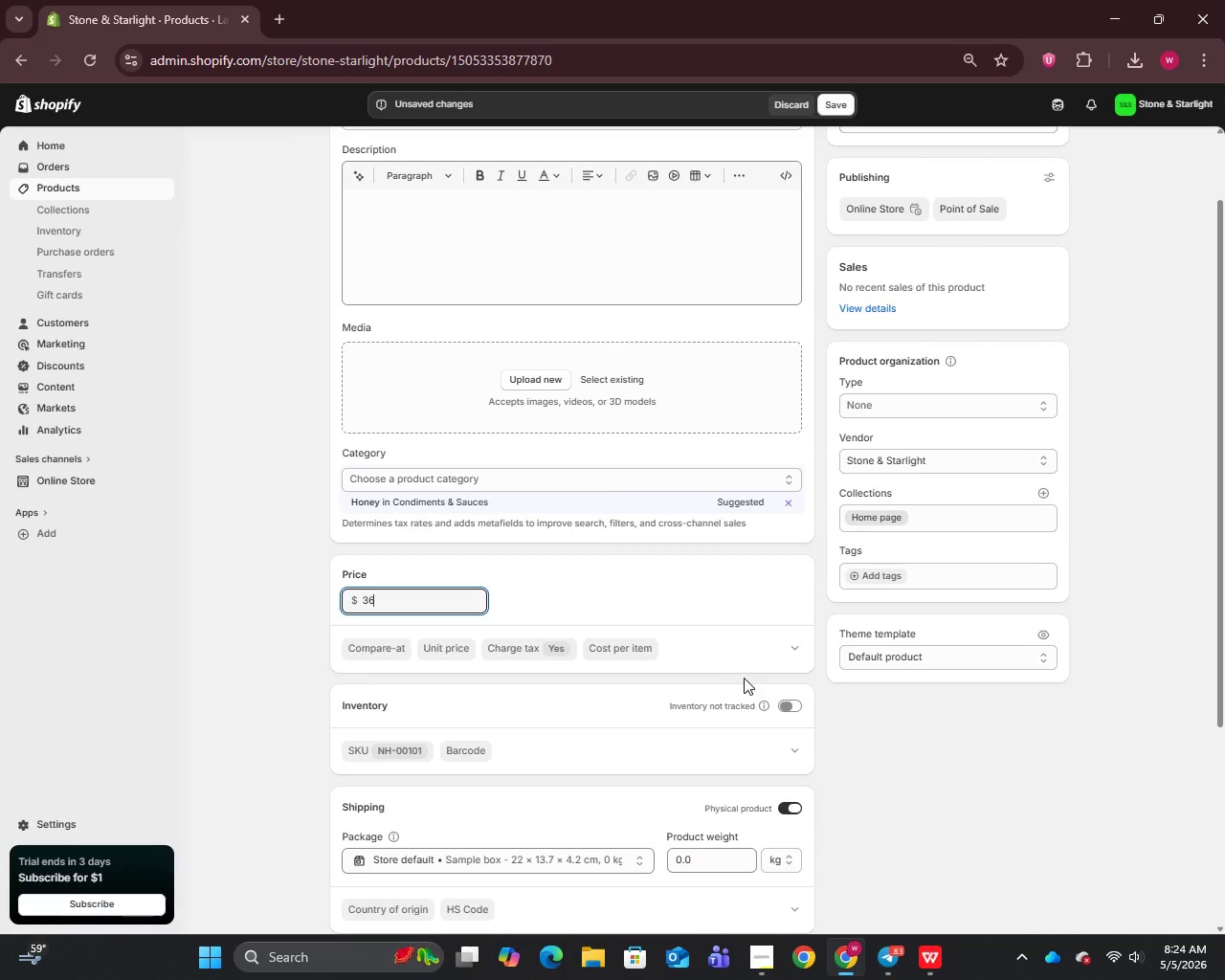 
wait(8.19)
 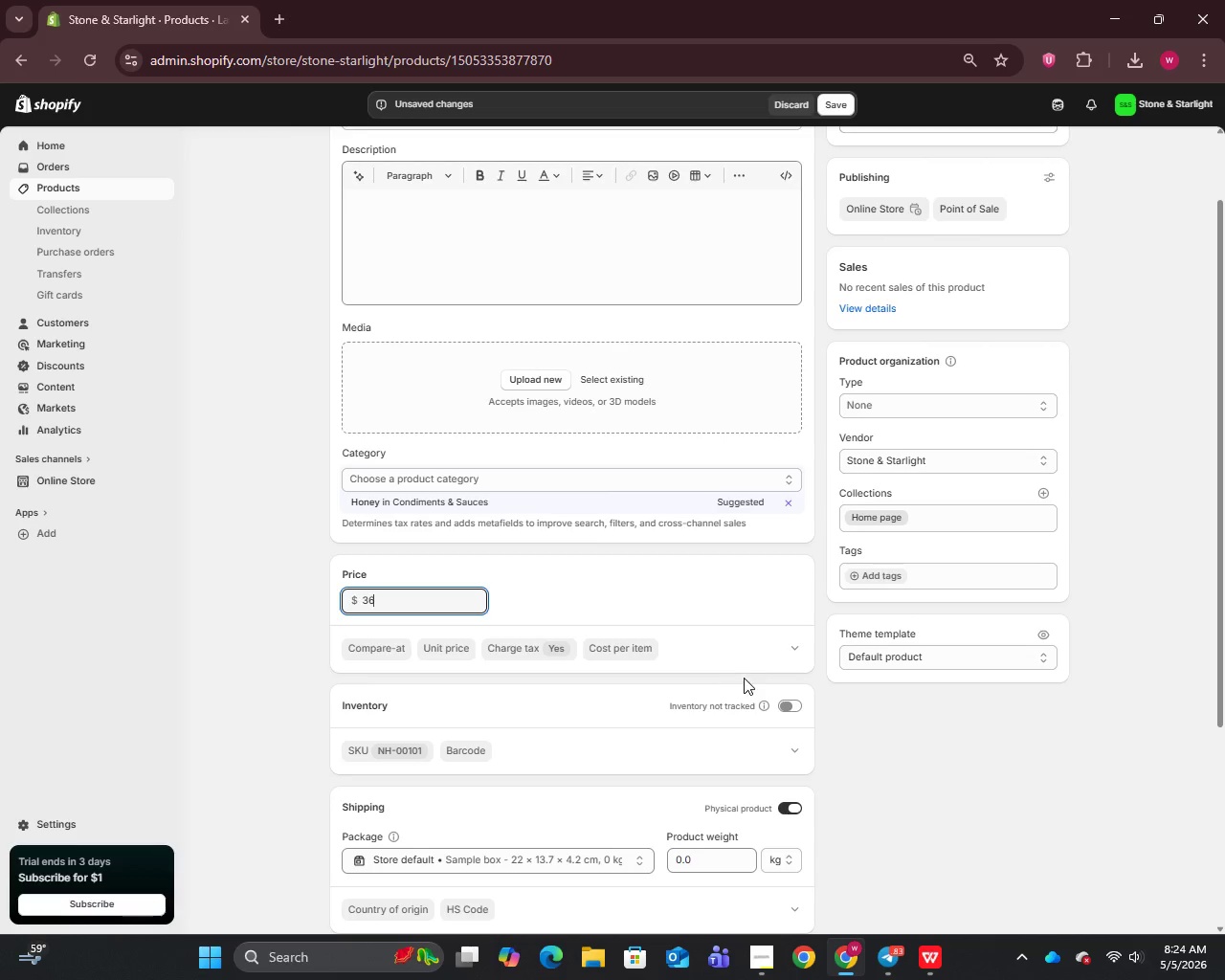 
left_click([784, 706])
 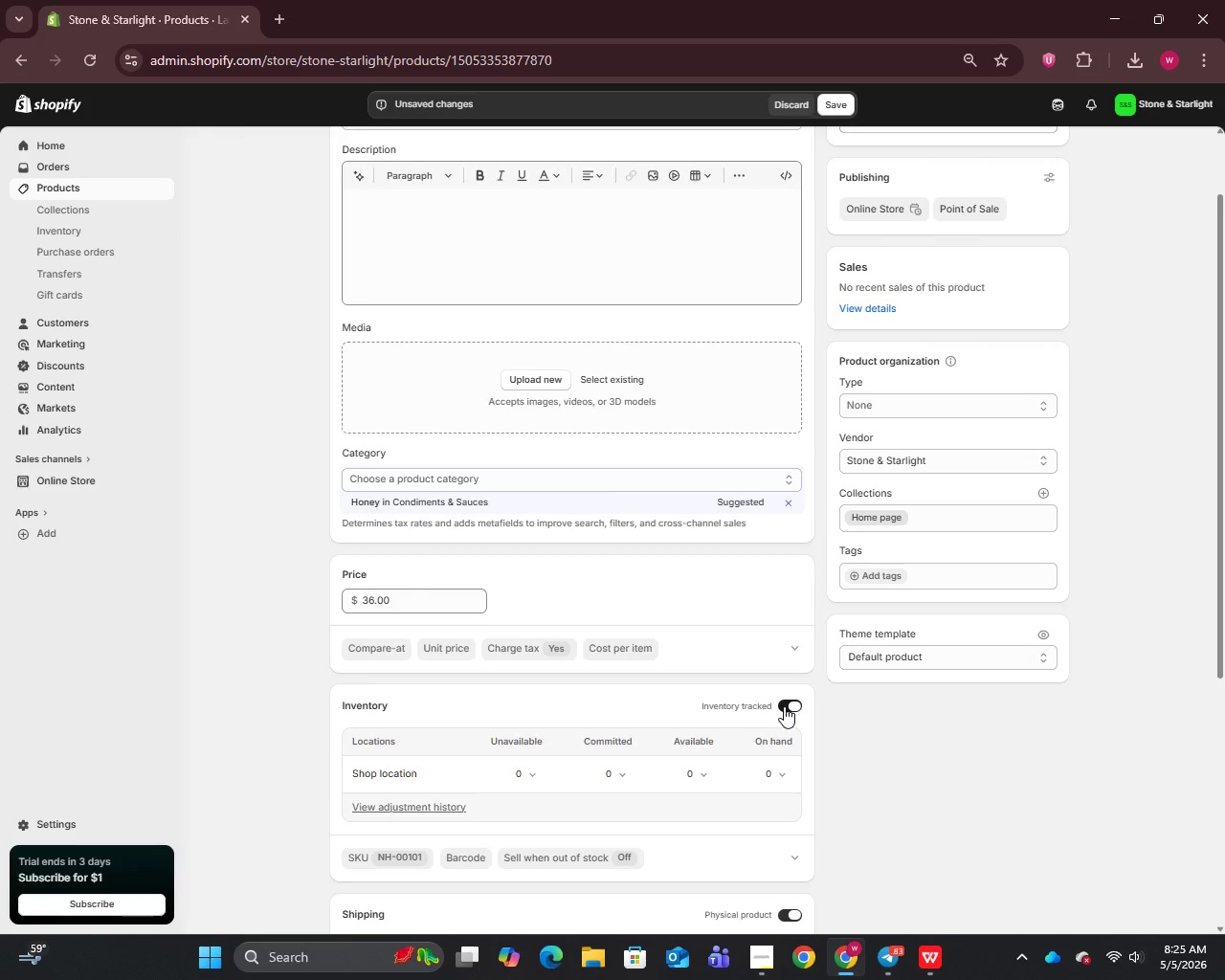 
wait(33.97)
 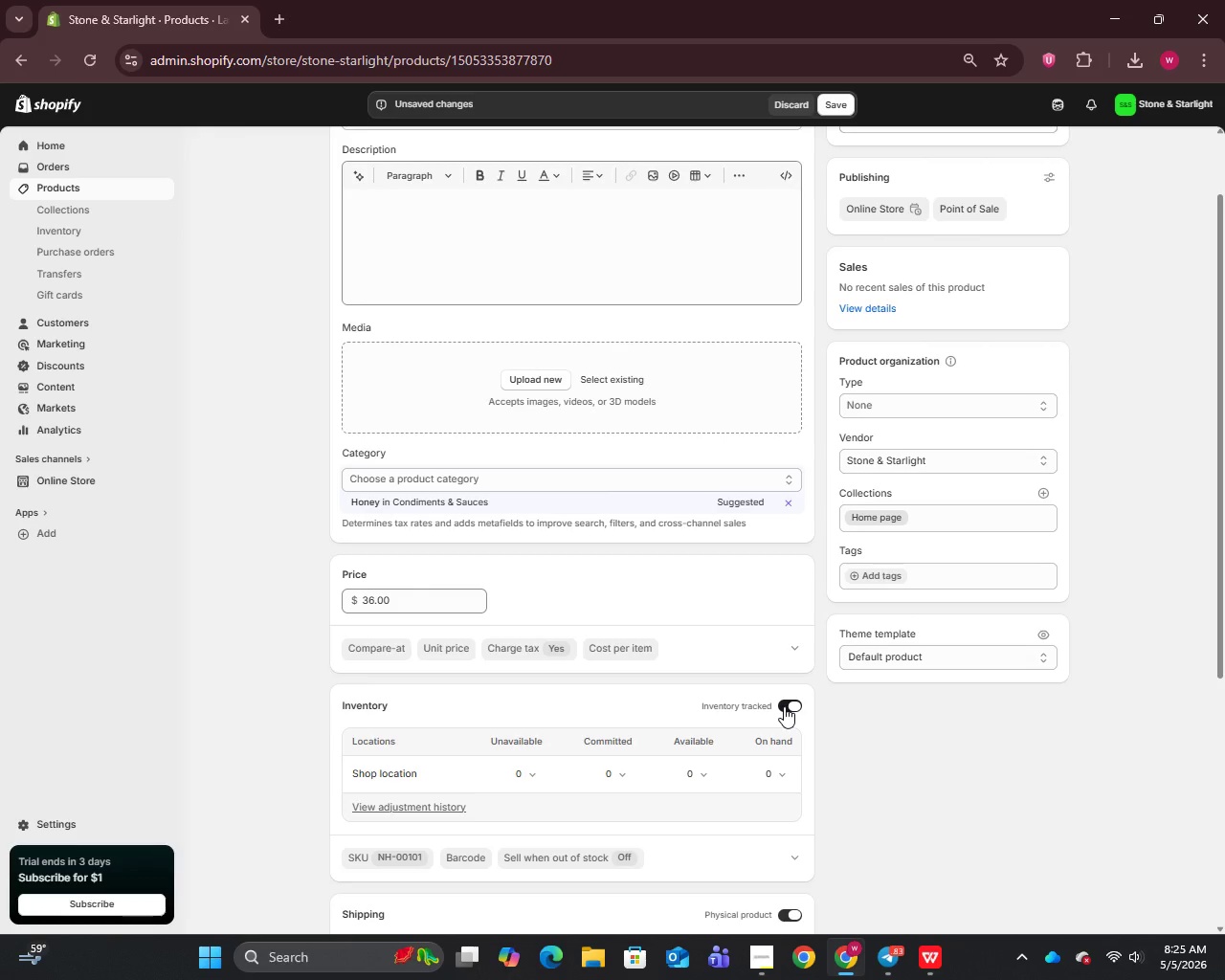 
left_click([787, 702])
 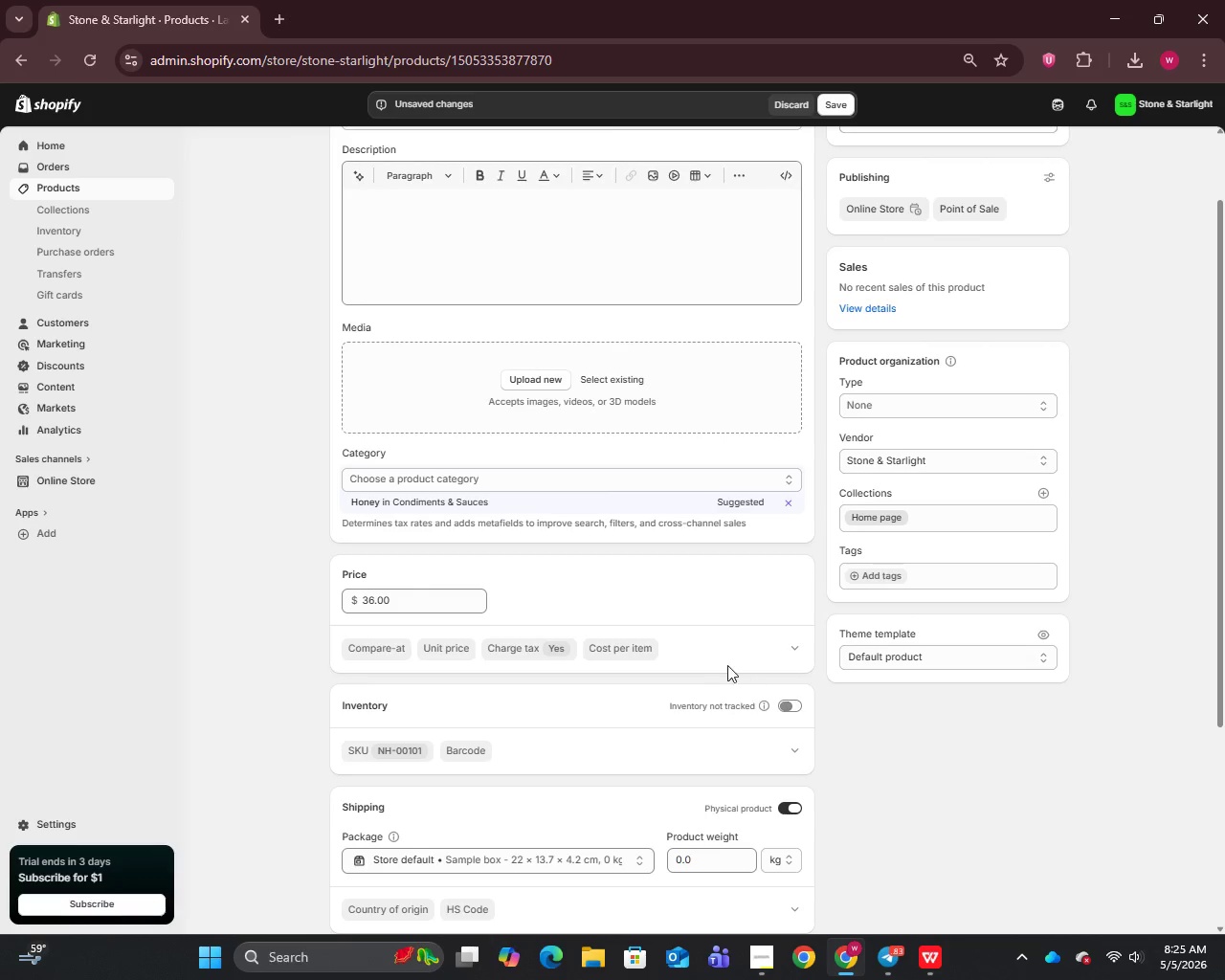 
scroll: coordinate [695, 622], scroll_direction: up, amount: 5.0
 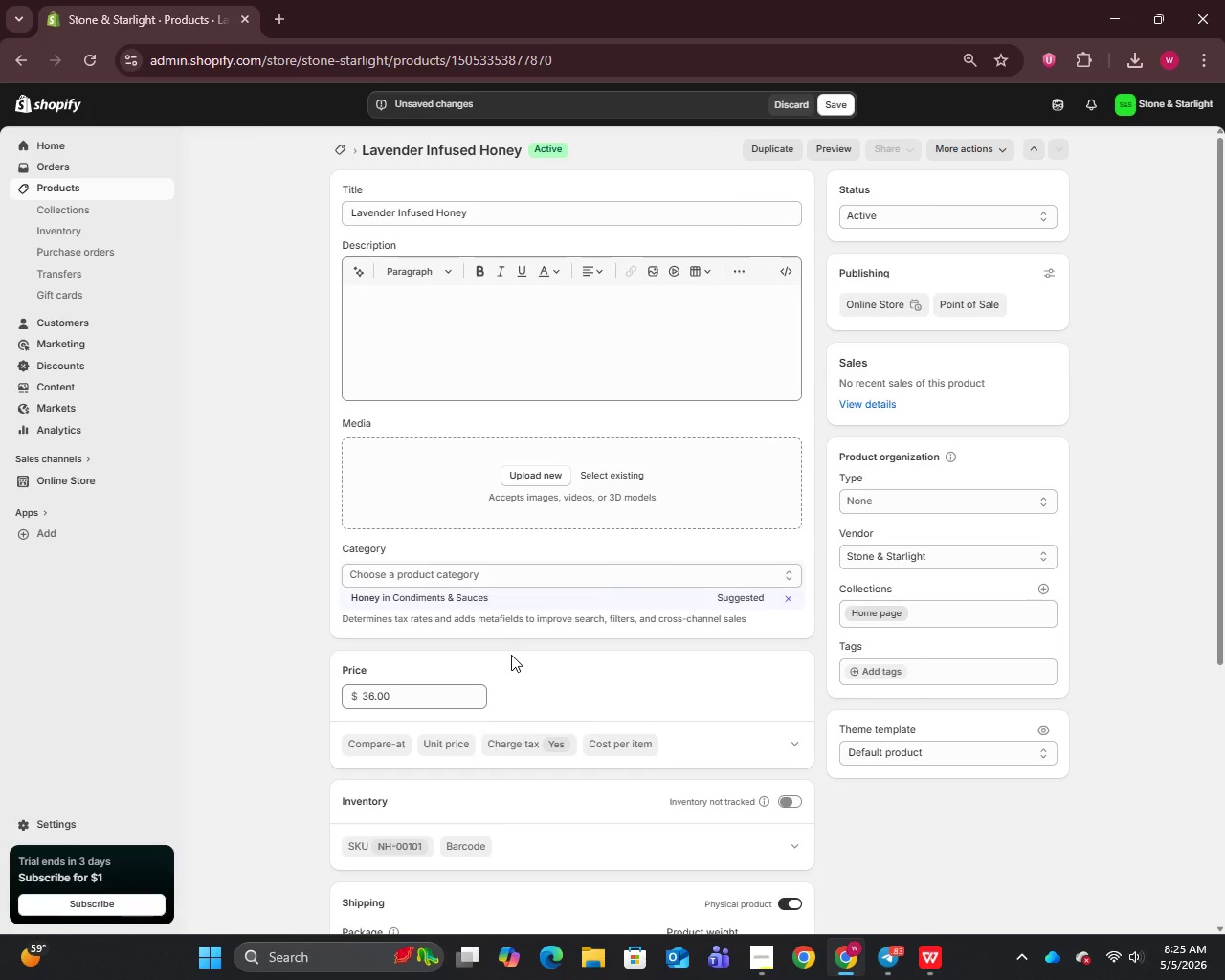 
wait(18.38)
 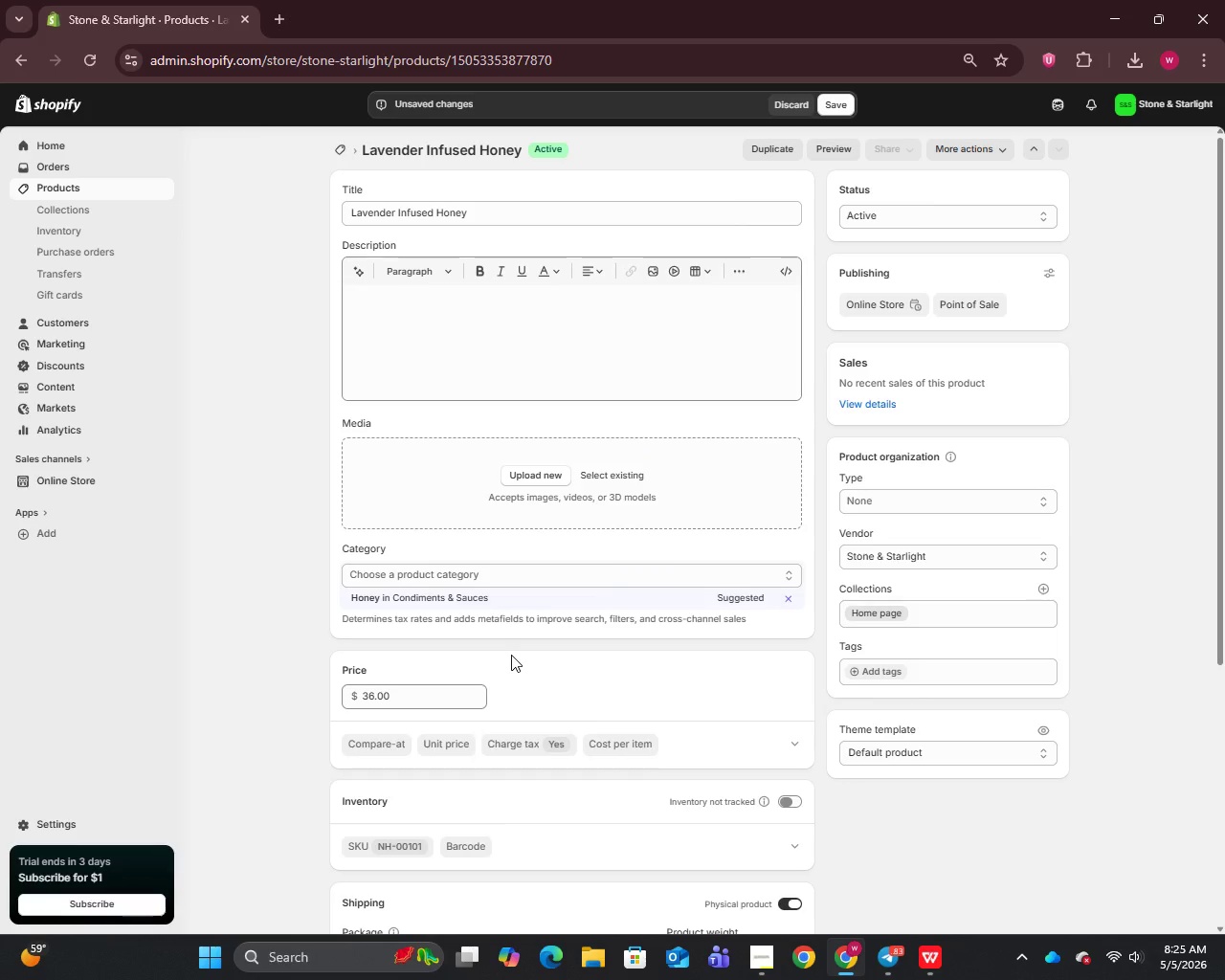 
scroll: coordinate [765, 804], scroll_direction: down, amount: 13.0
 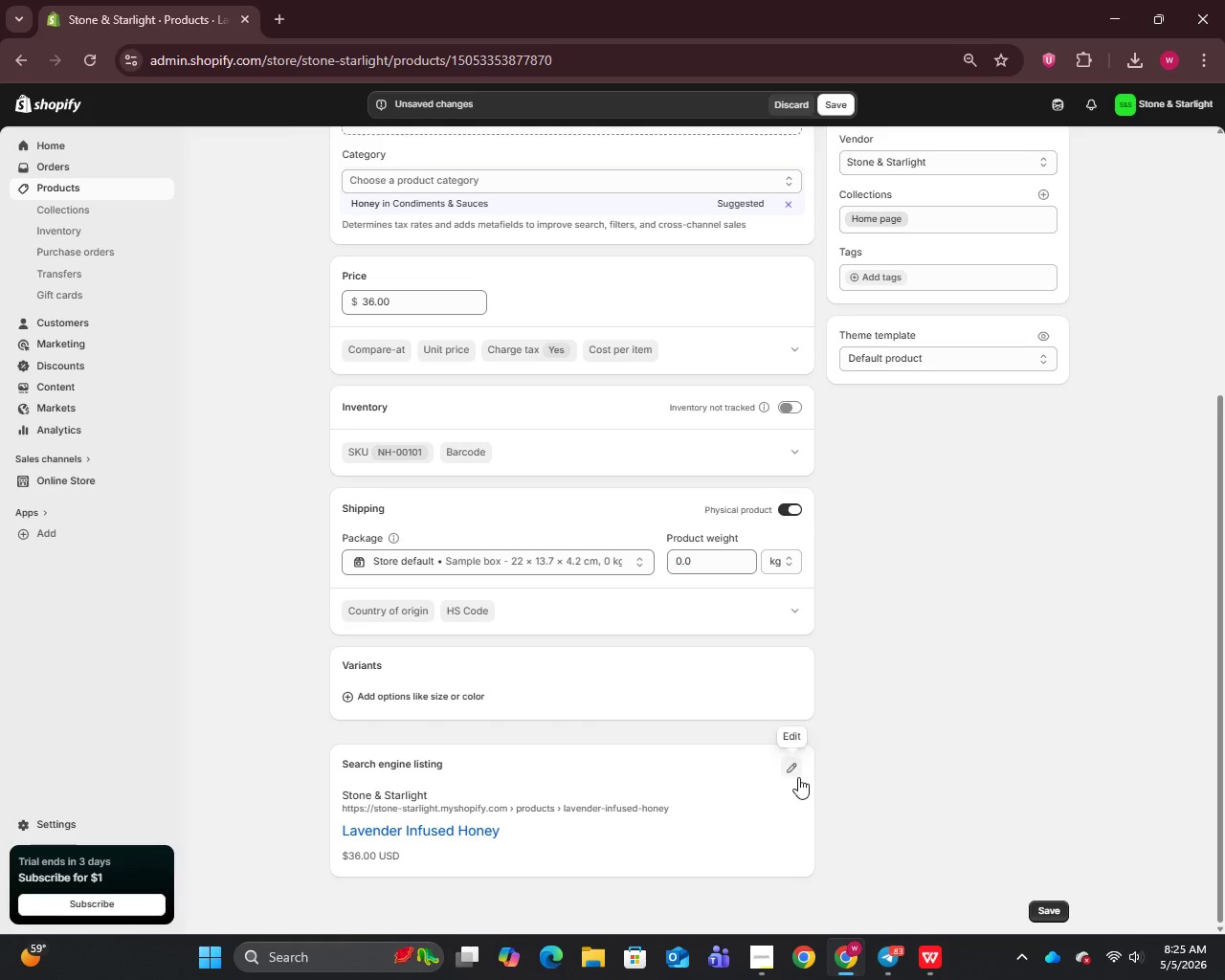 
left_click([798, 777])
 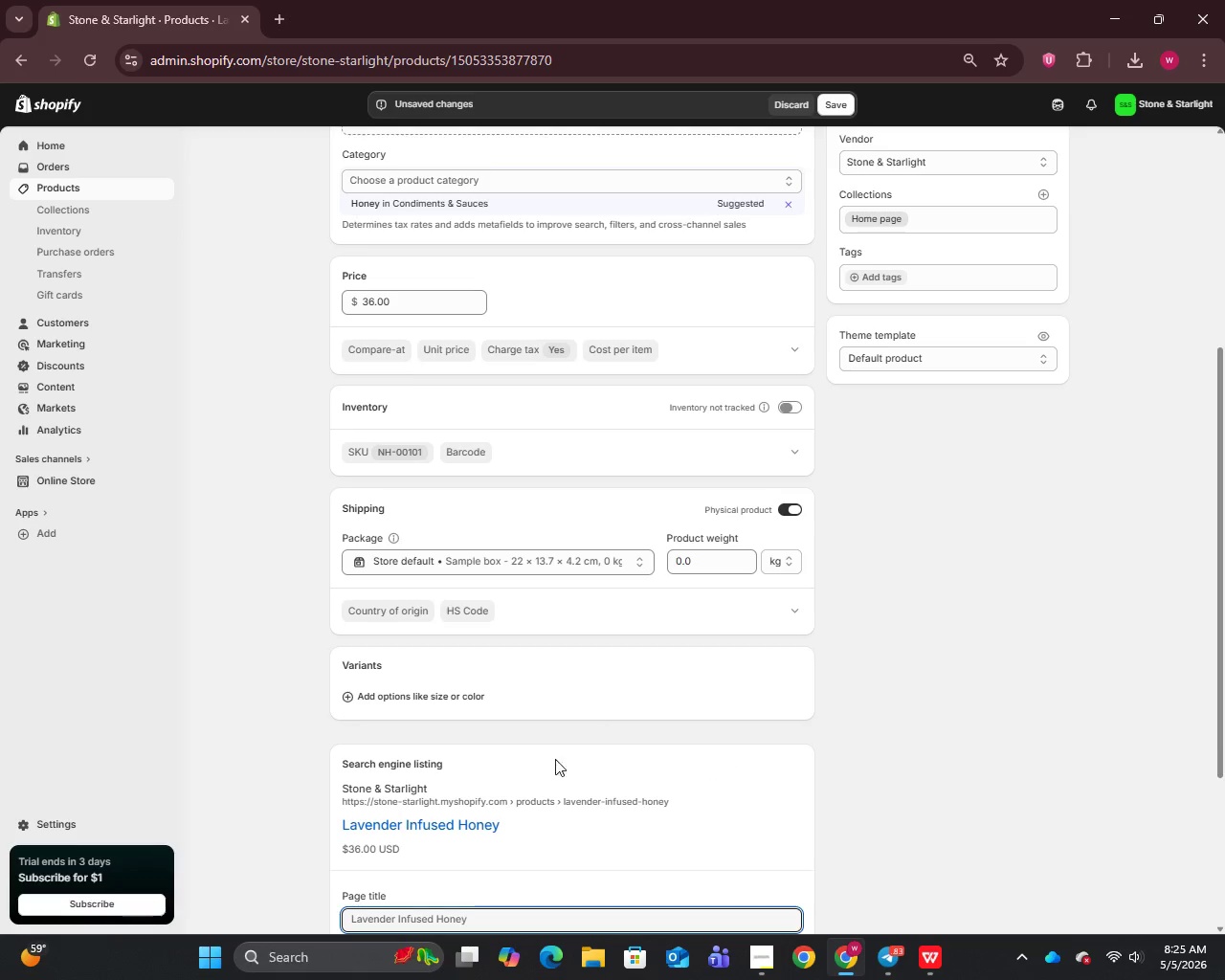 
scroll: coordinate [546, 773], scroll_direction: down, amount: 4.0
 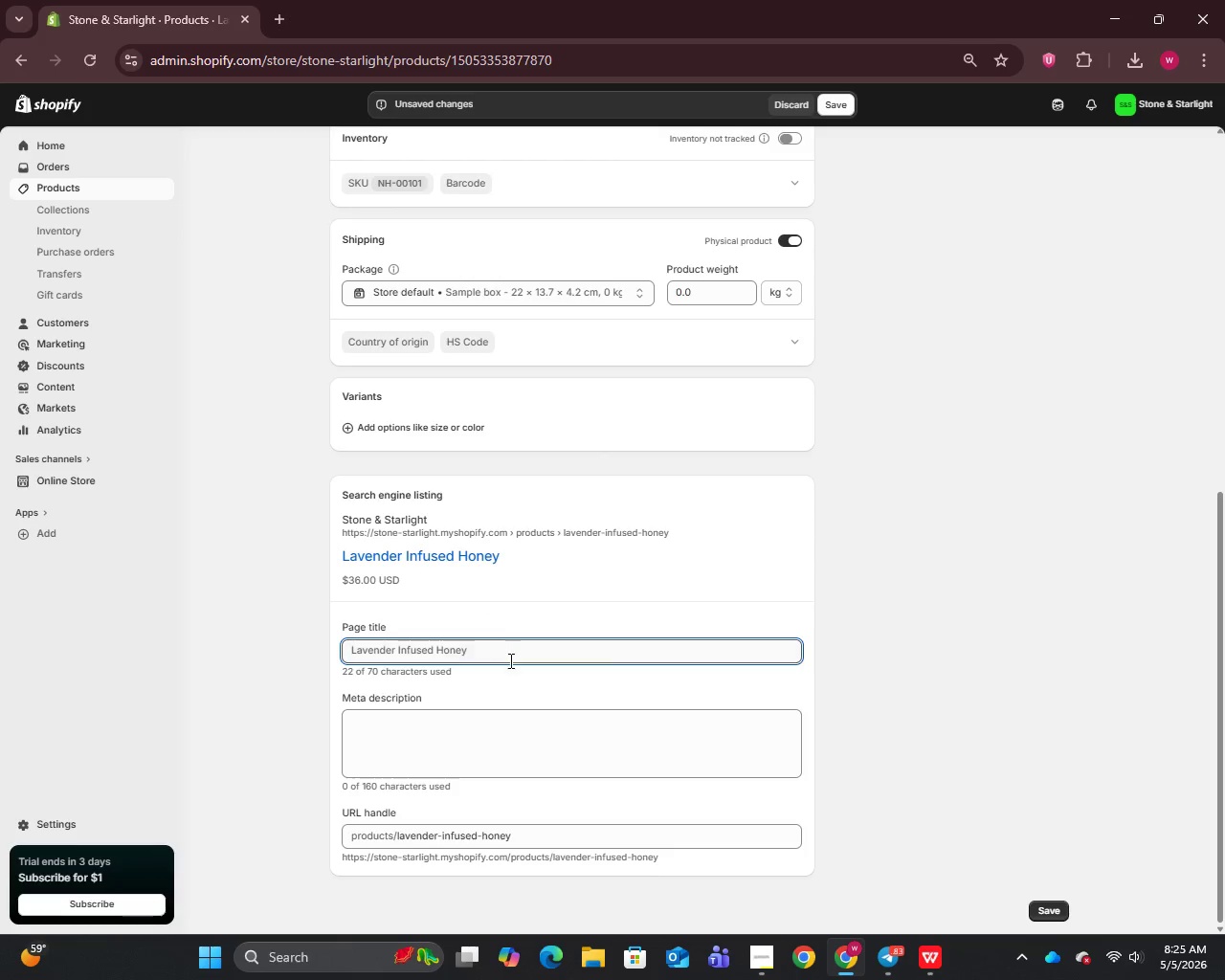 
left_click([504, 640])
 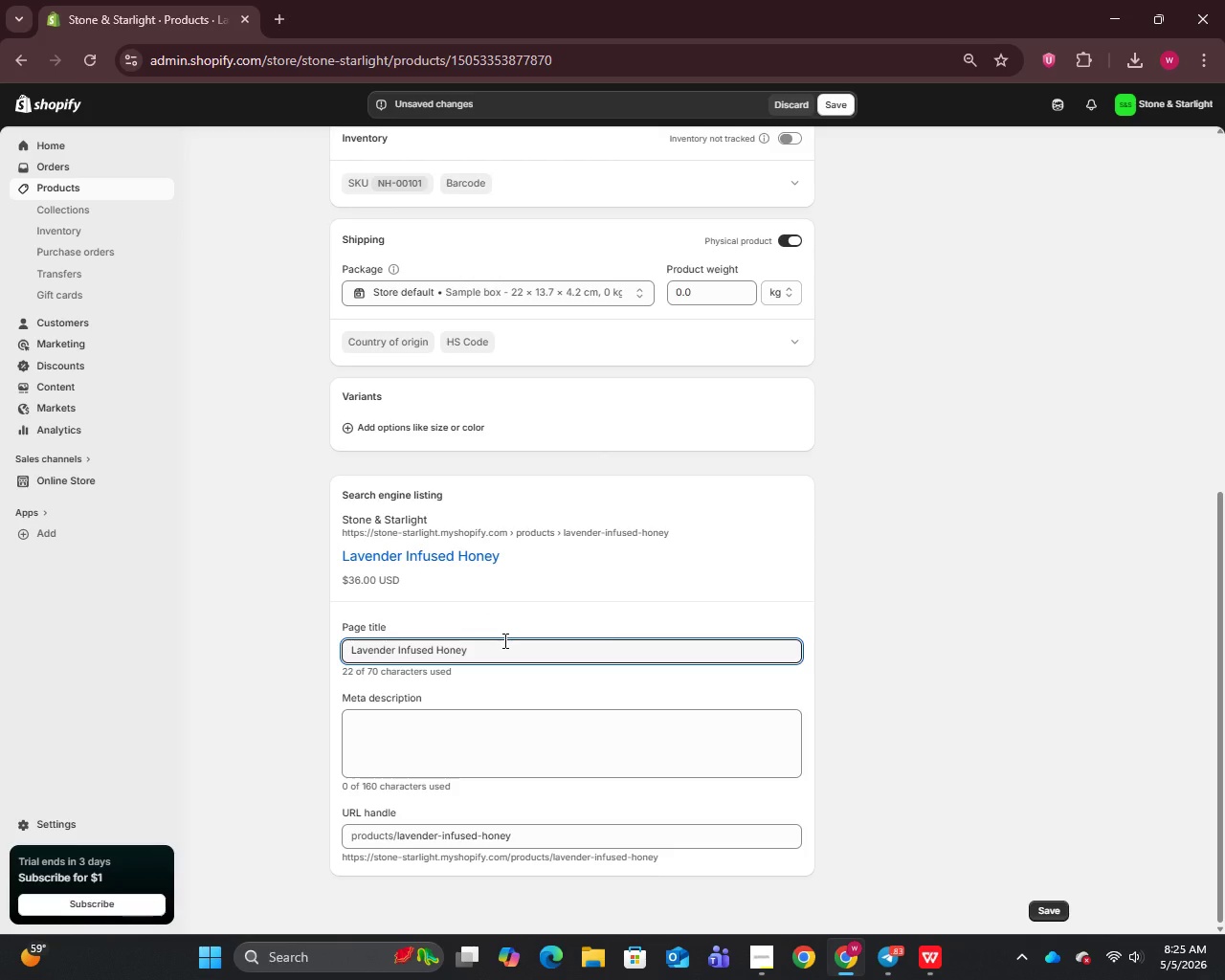 
key(Control+A)
 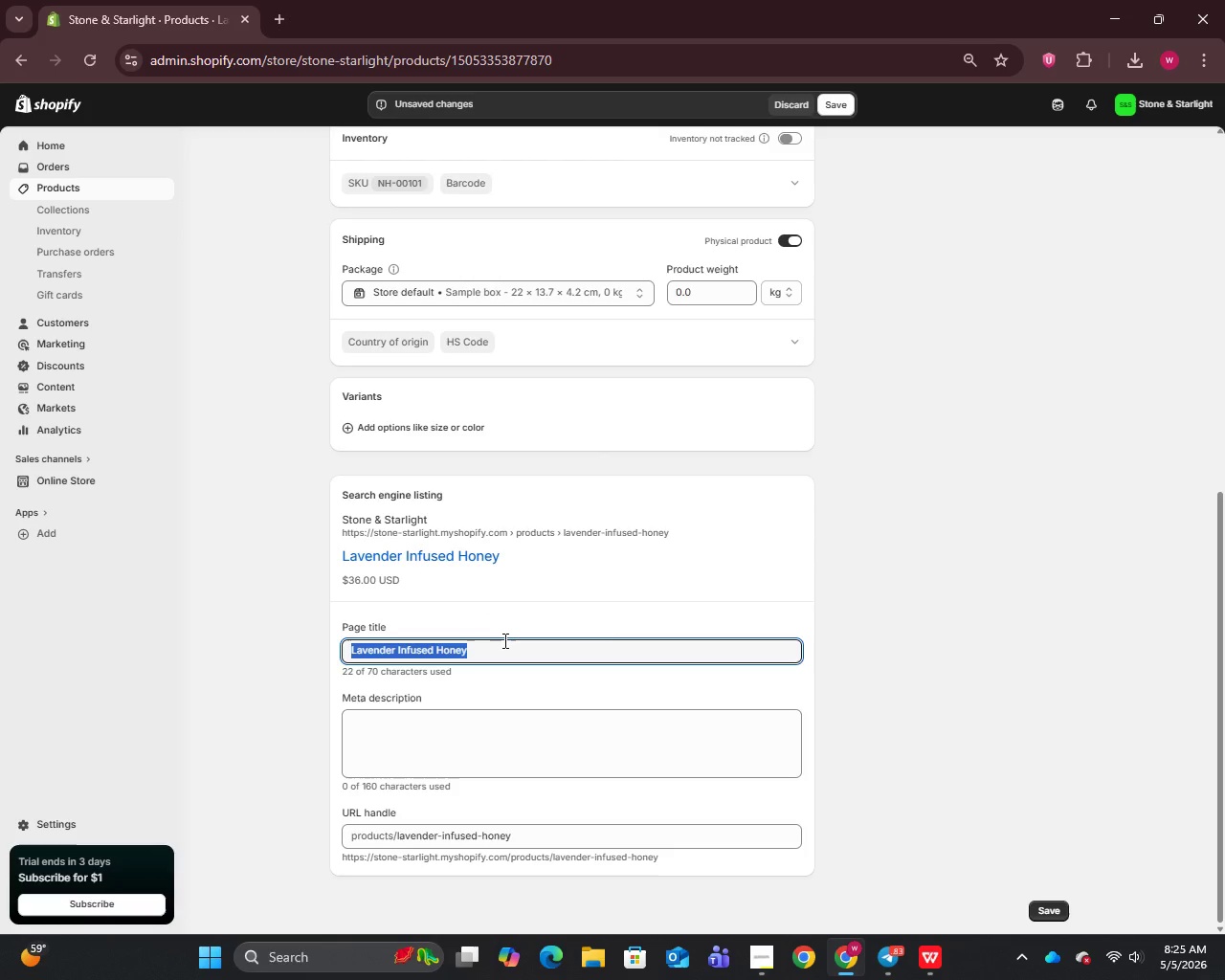 
key(Backspace)
 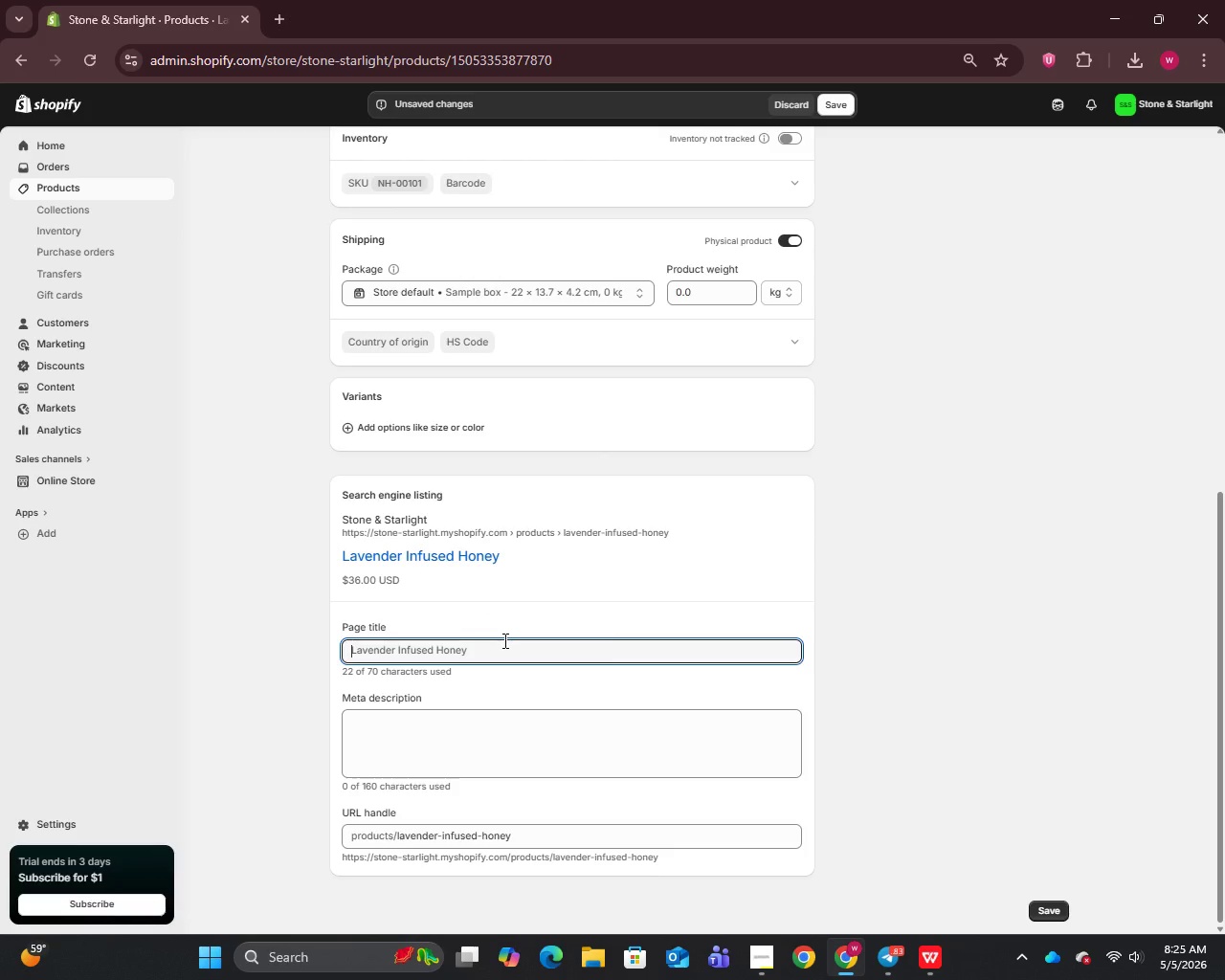 
type(Lavender Infused Honey - Organic Local Honey | Nectar & )
 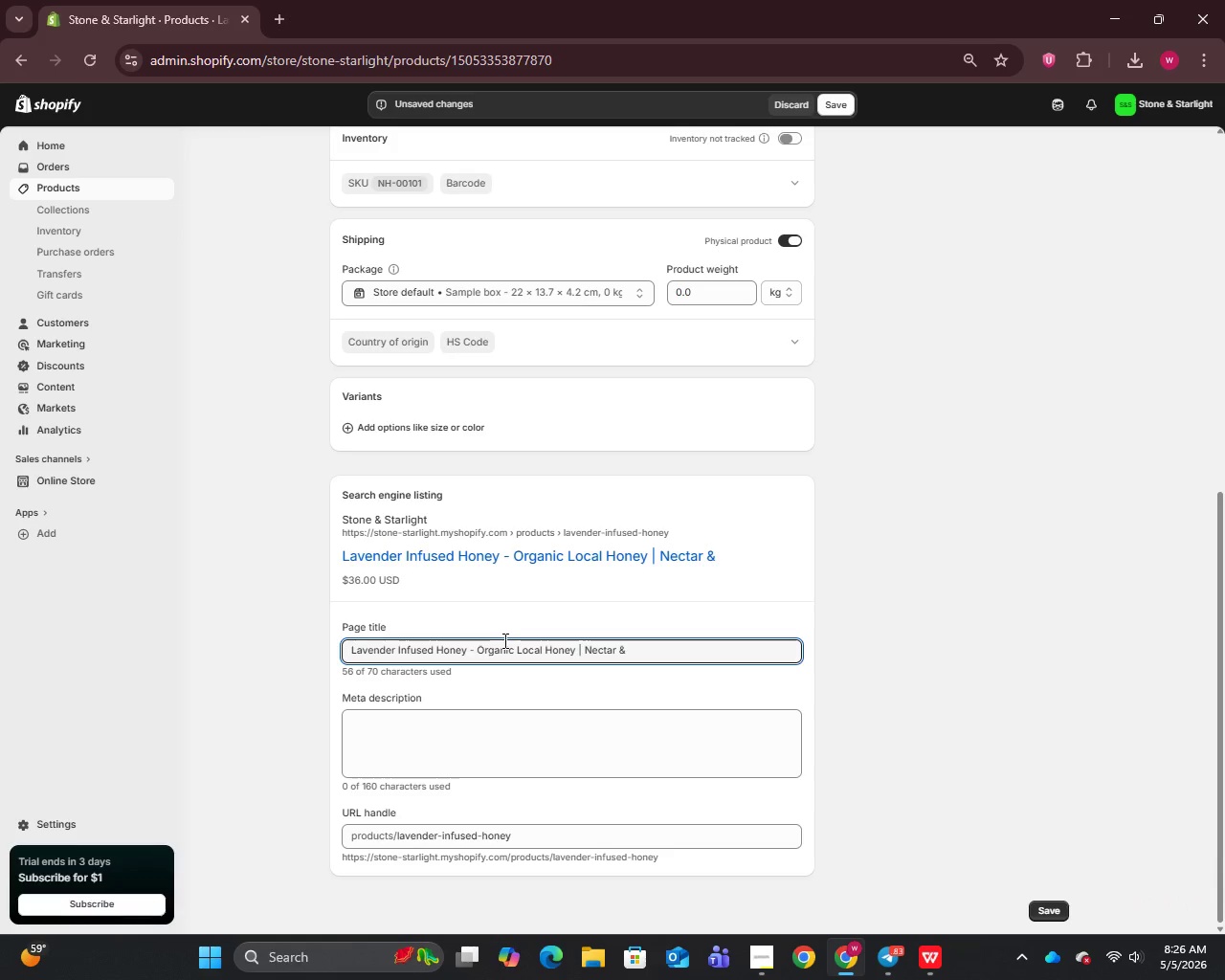 
type(Hive)
 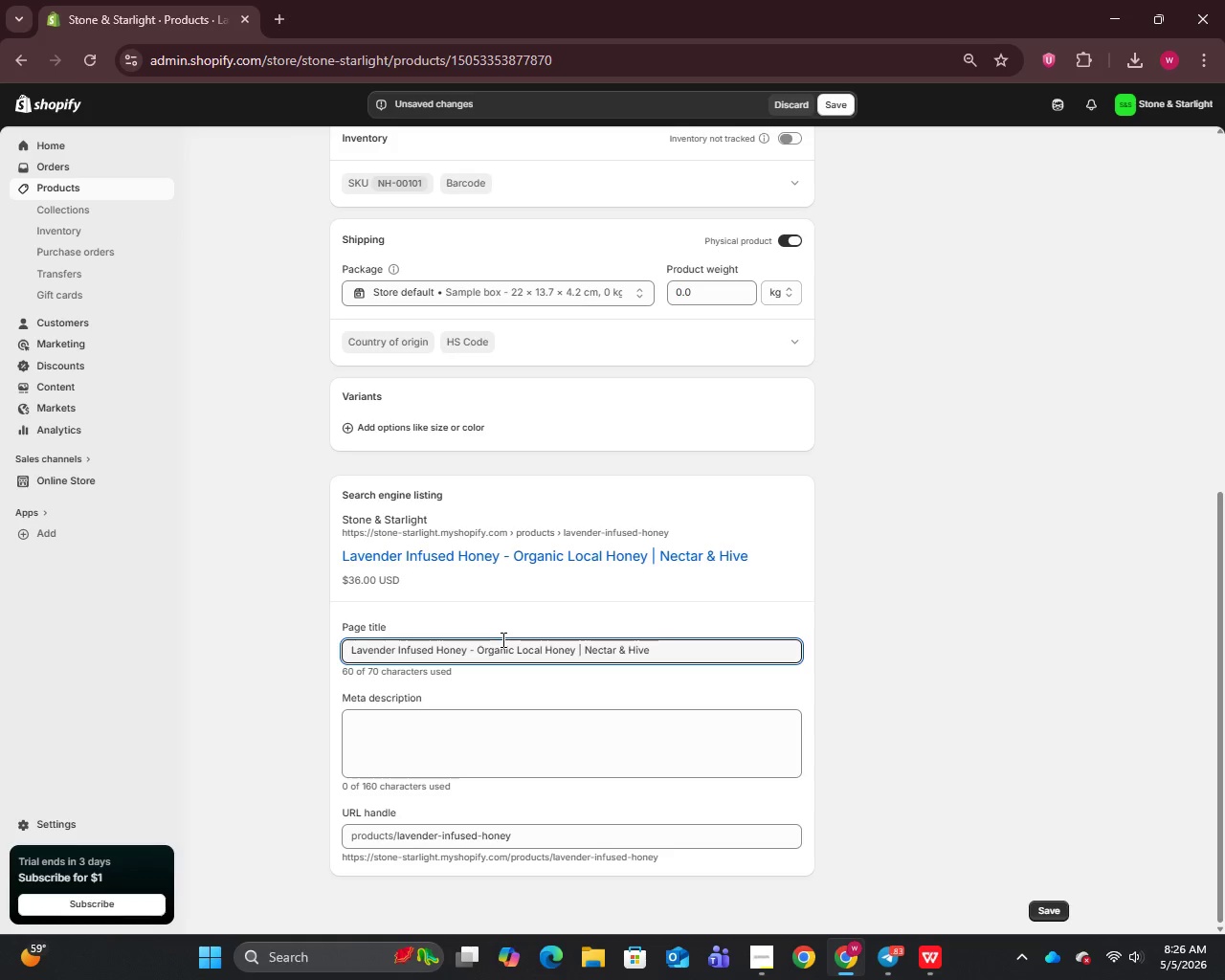 
wait(13.0)
 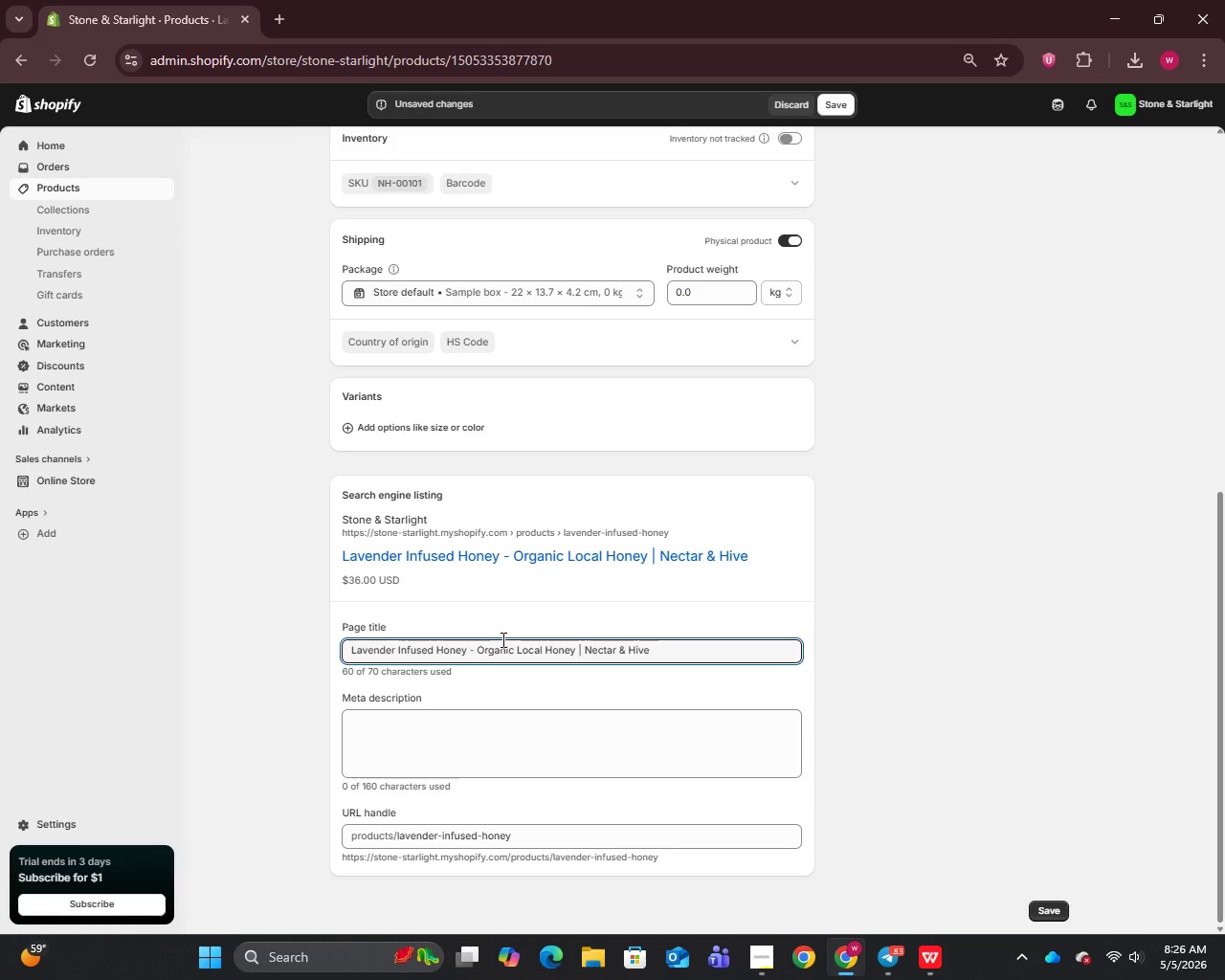 
left_click([468, 743])
 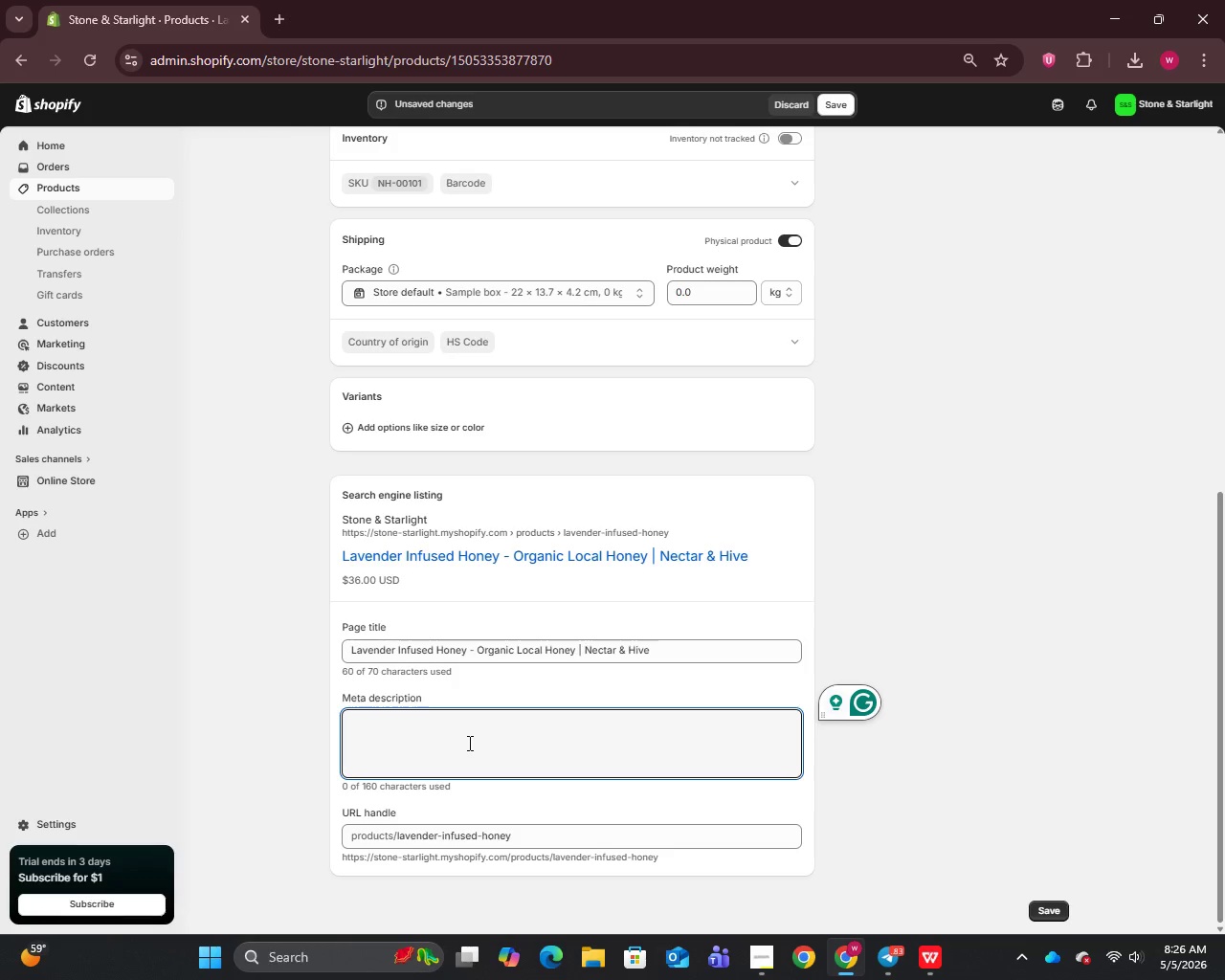 
type(Raw lavender infused honey from sustainable apiary partners. Shop organic local honey with floral notes - Perfect for teas, cheese boards, and gifting.)
 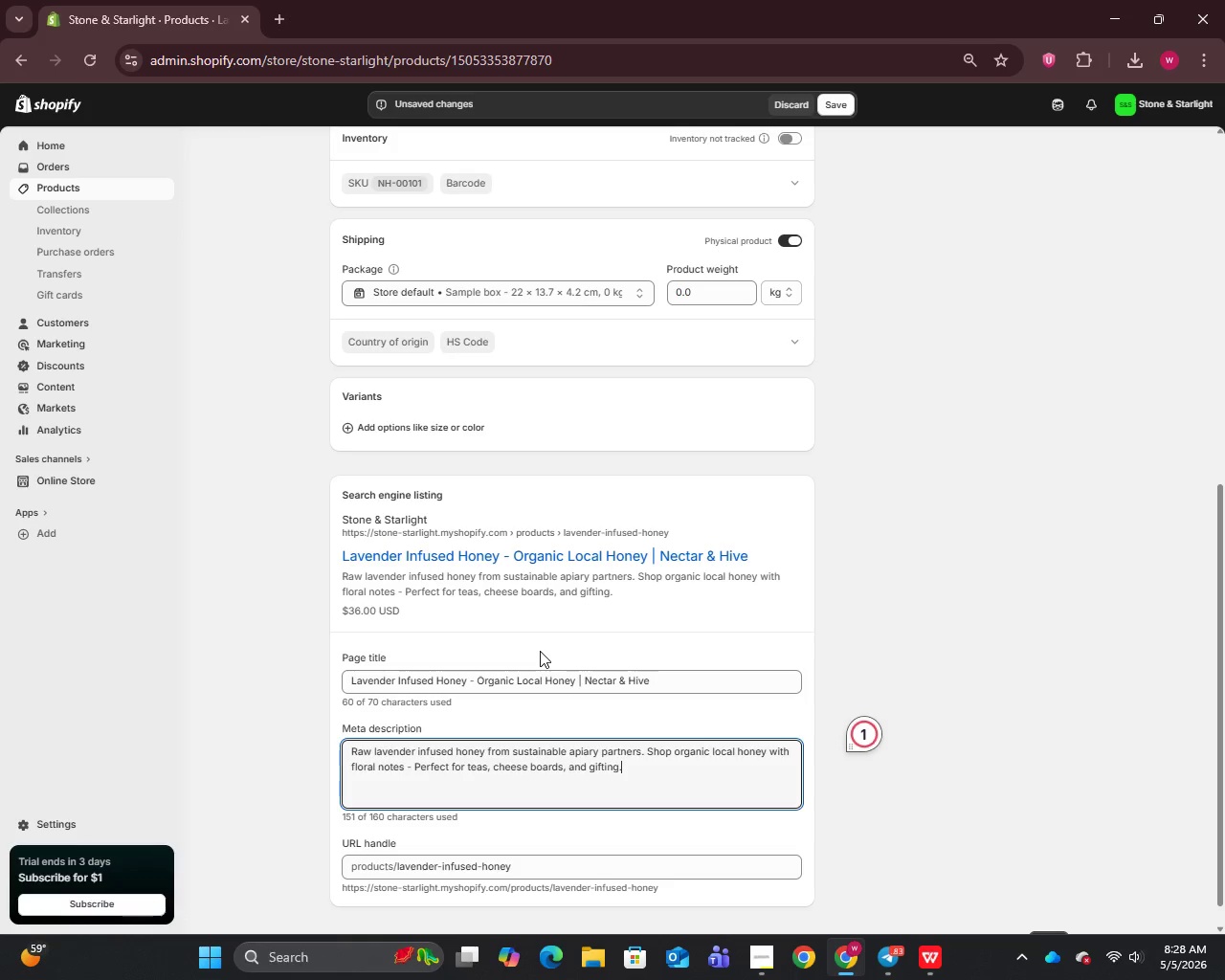 
scroll: coordinate [537, 648], scroll_direction: up, amount: 12.0
 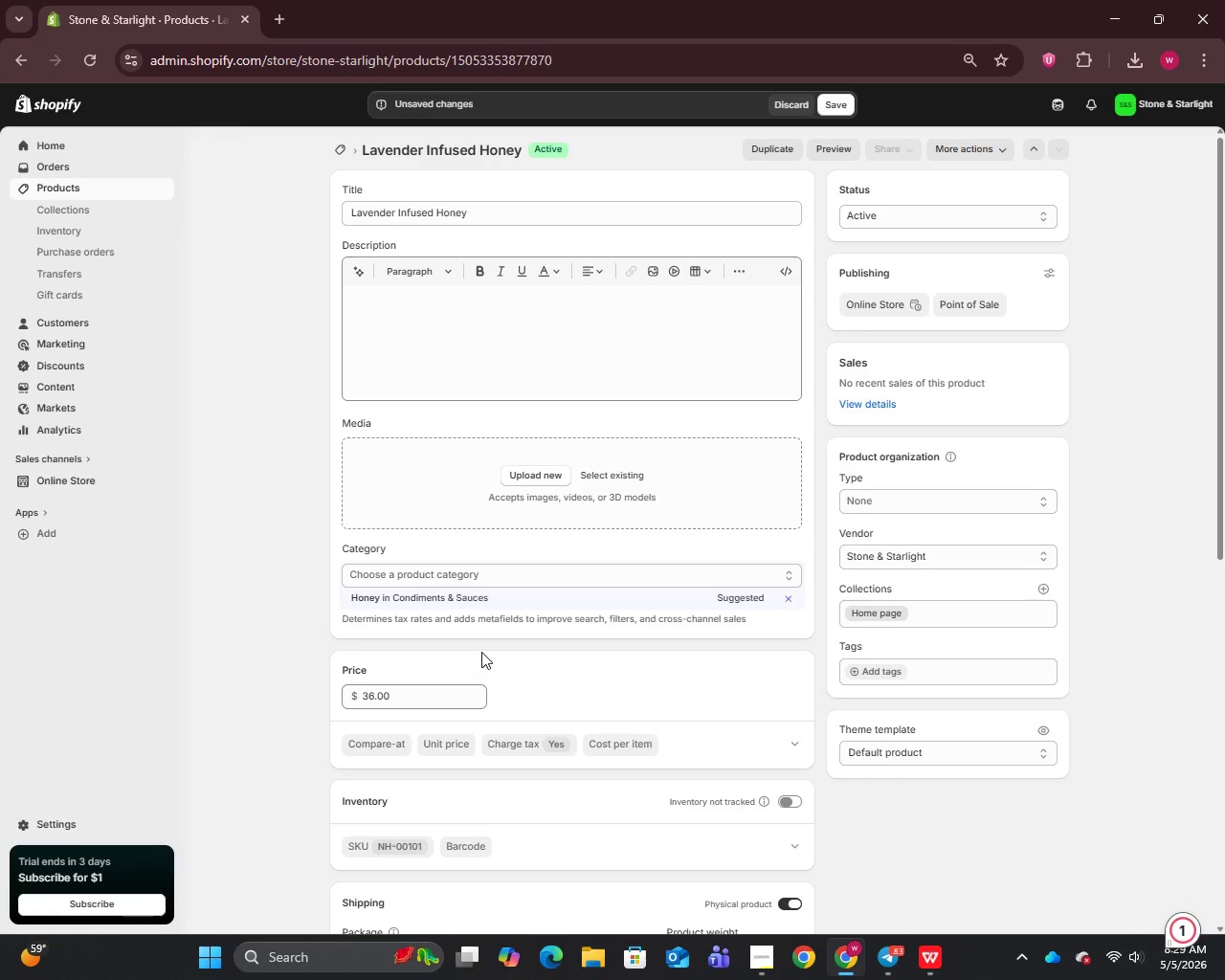 
wait(68.47)
 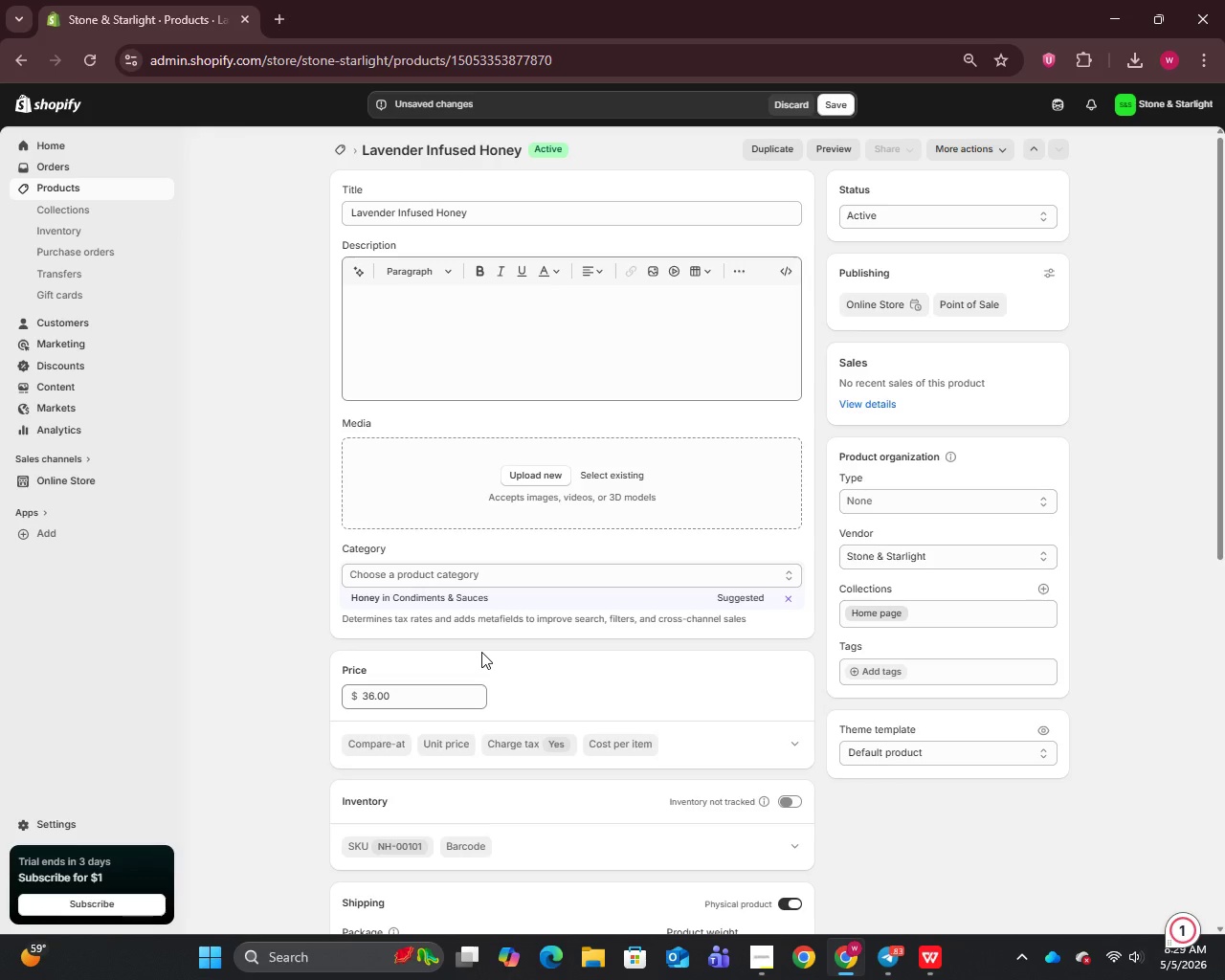 
left_click([884, 498])
 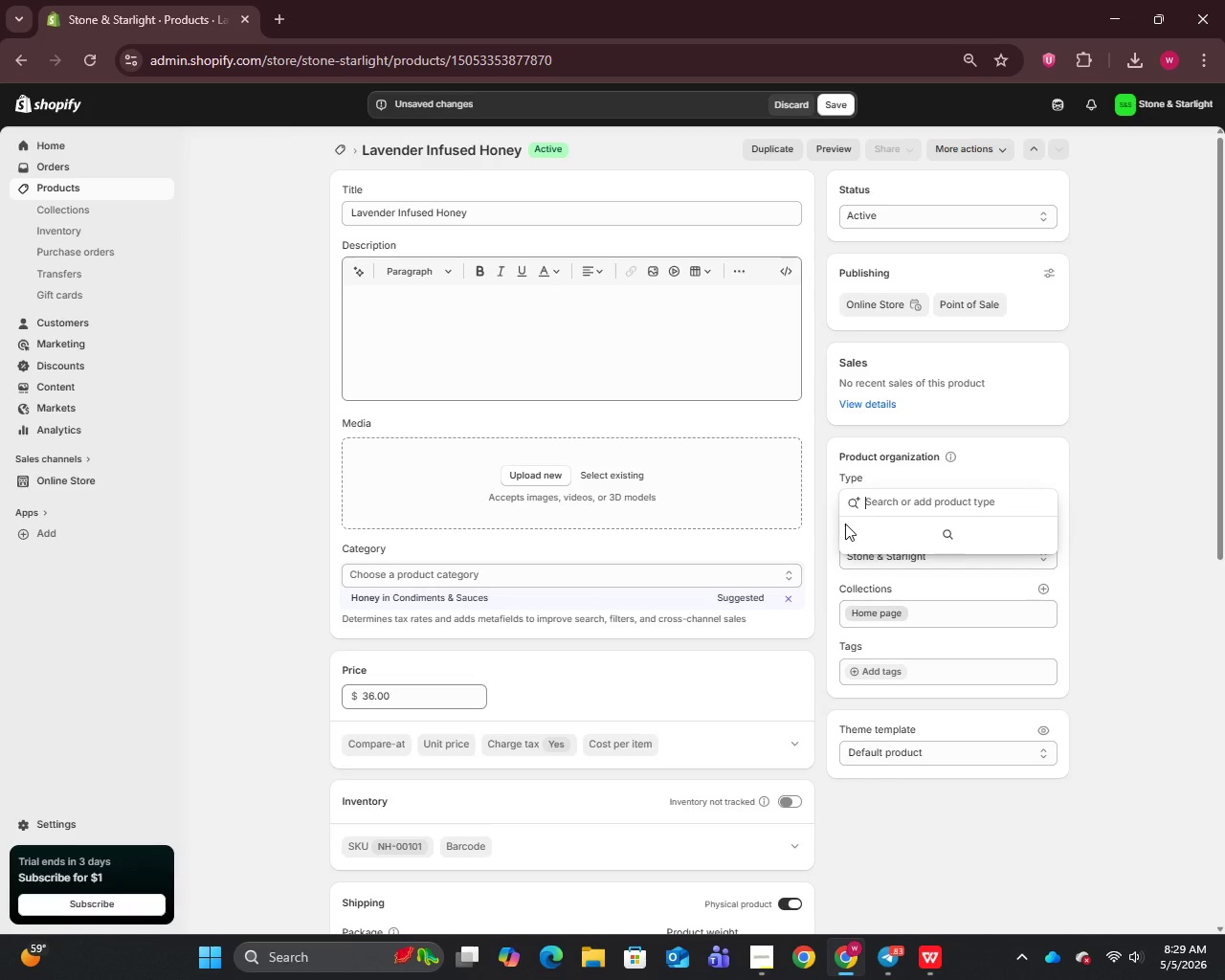 
type(Inf)
 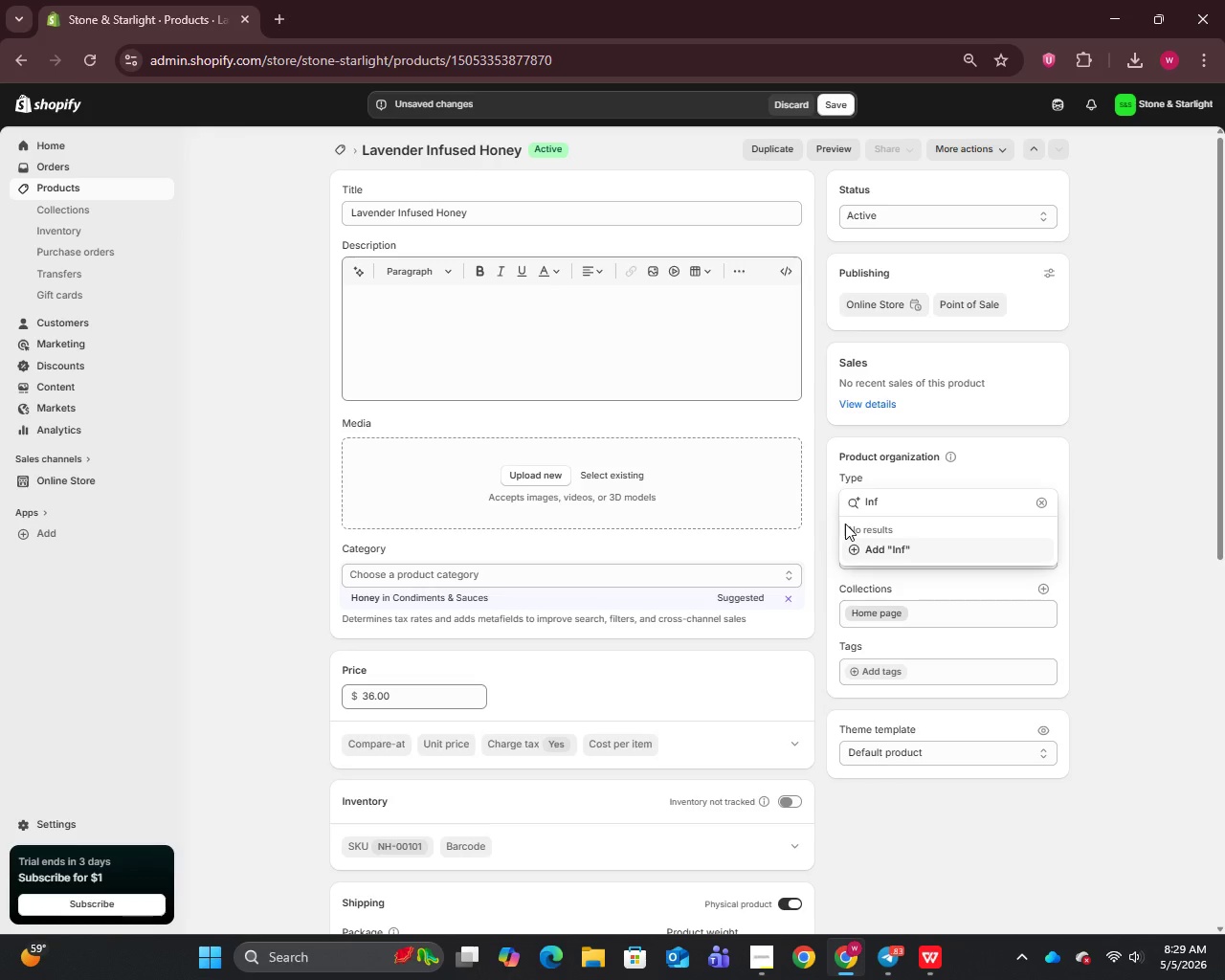 
type(used Honeys)
 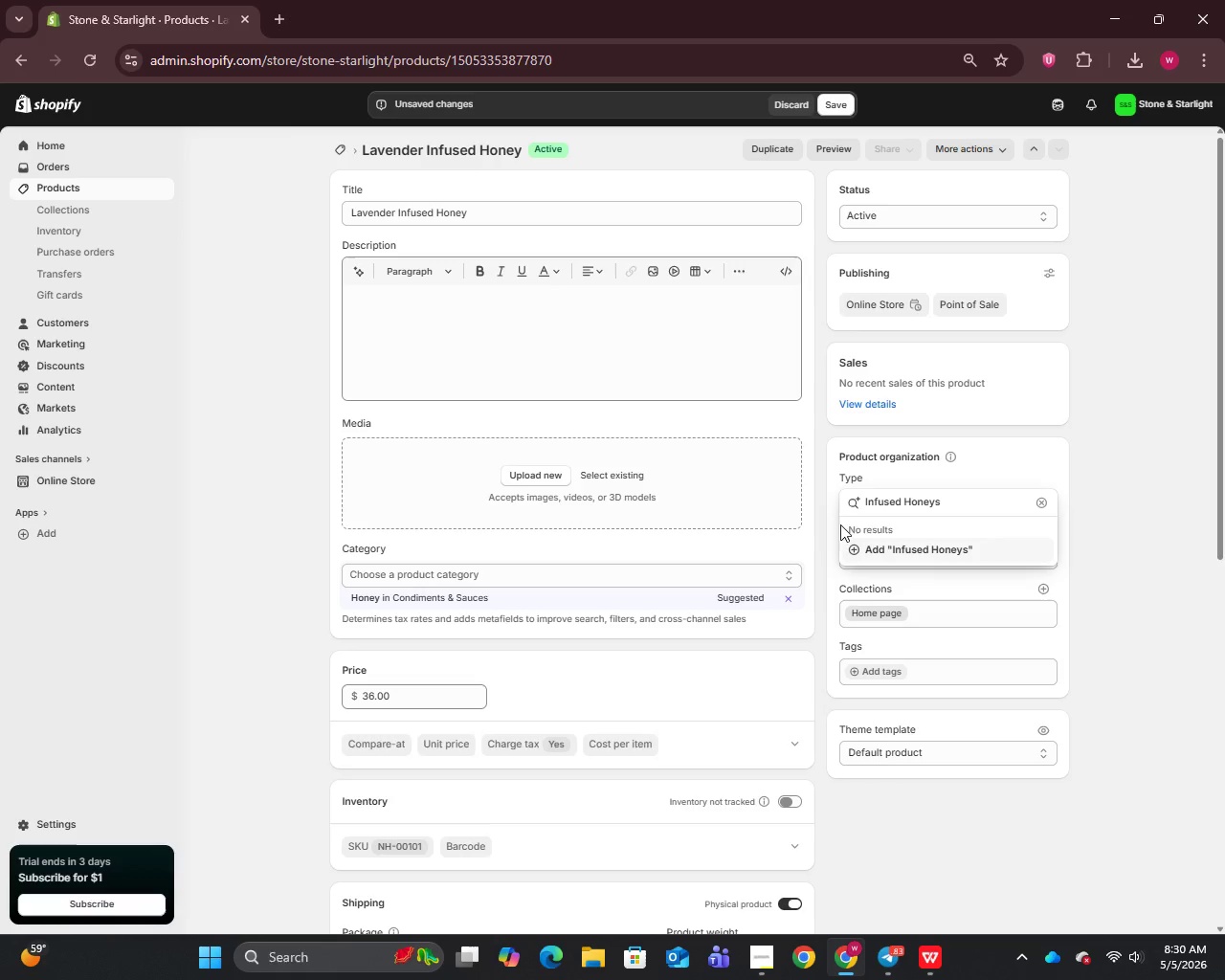 
key(Enter)
 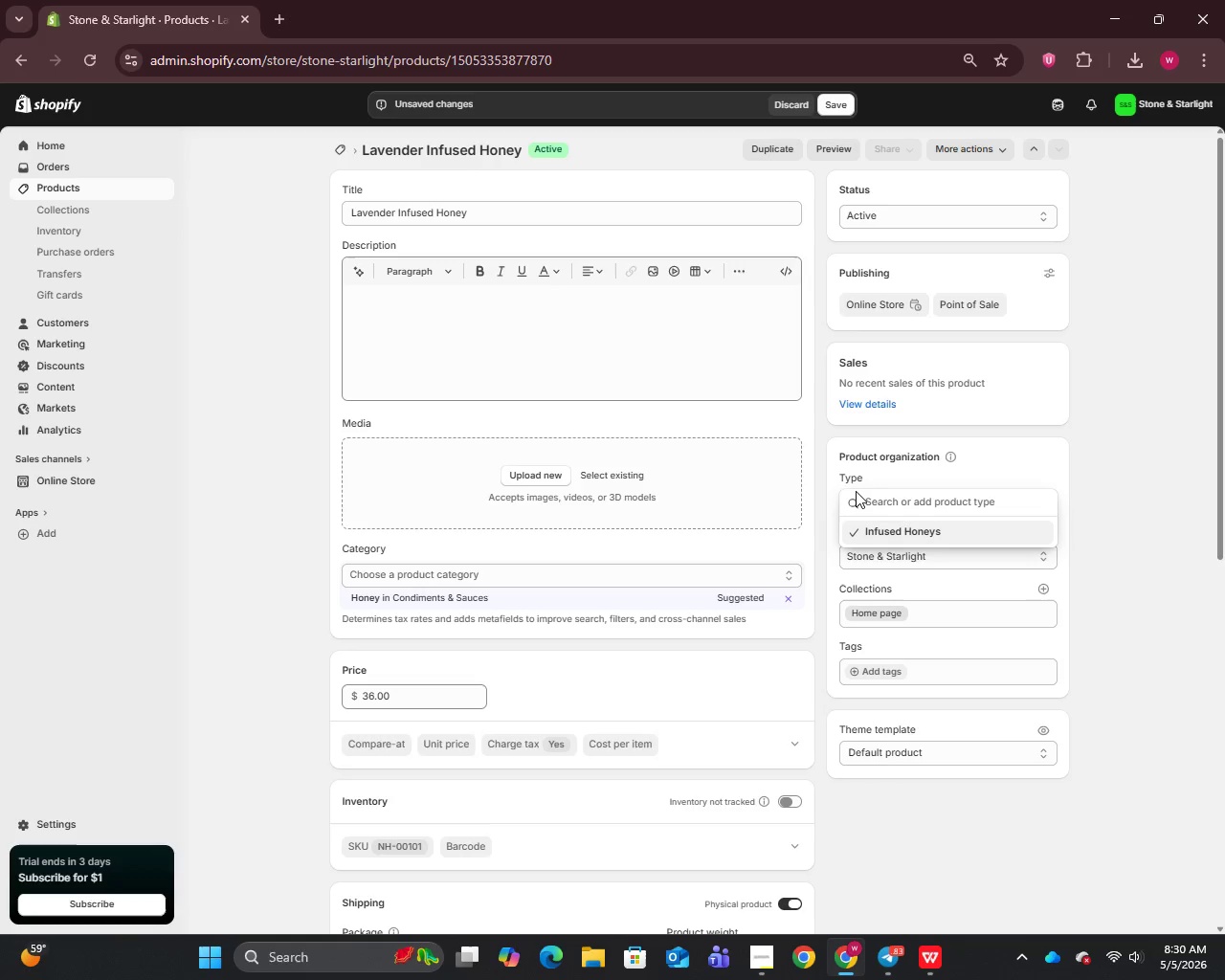 
wait(12.56)
 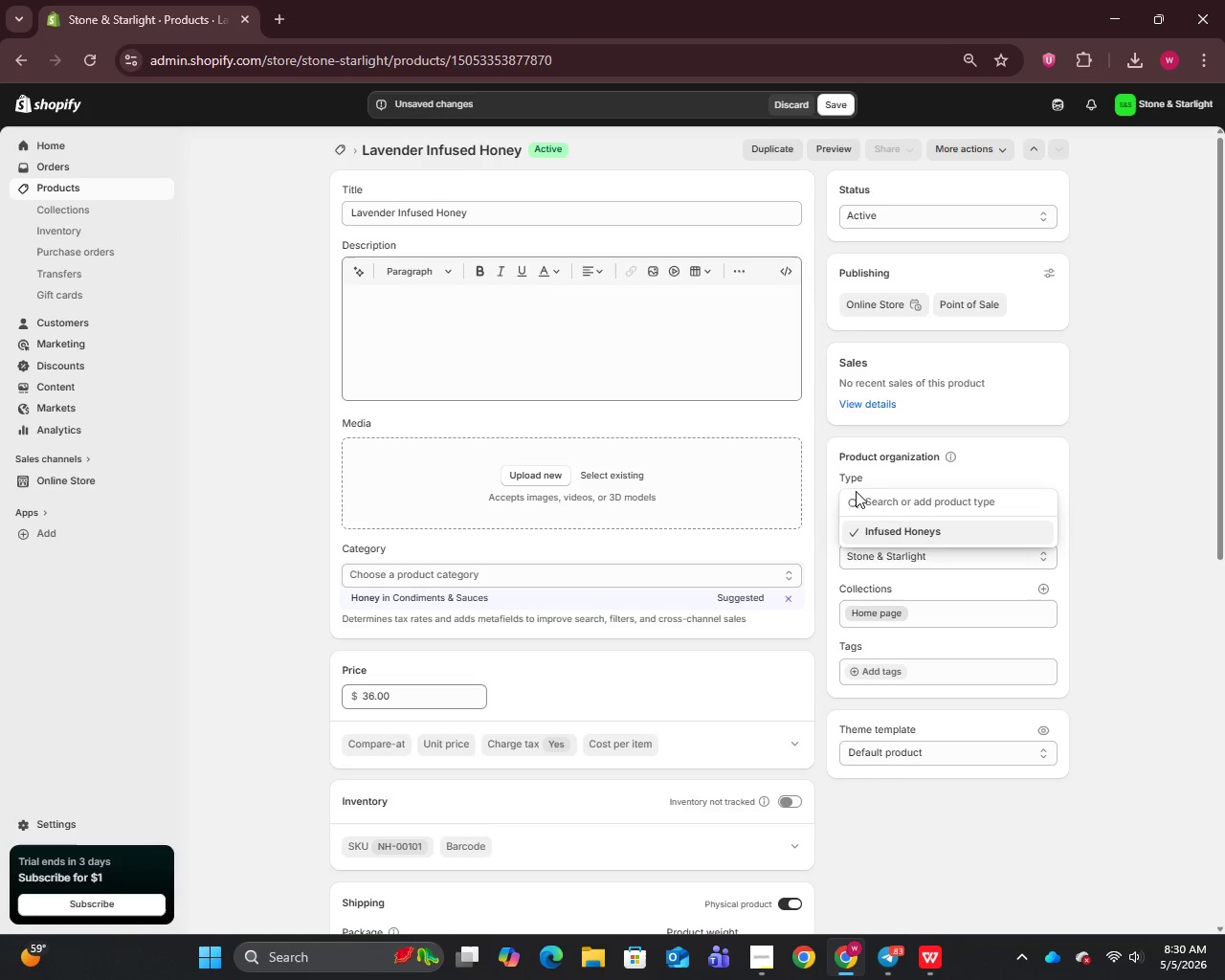 
left_click([839, 110])
 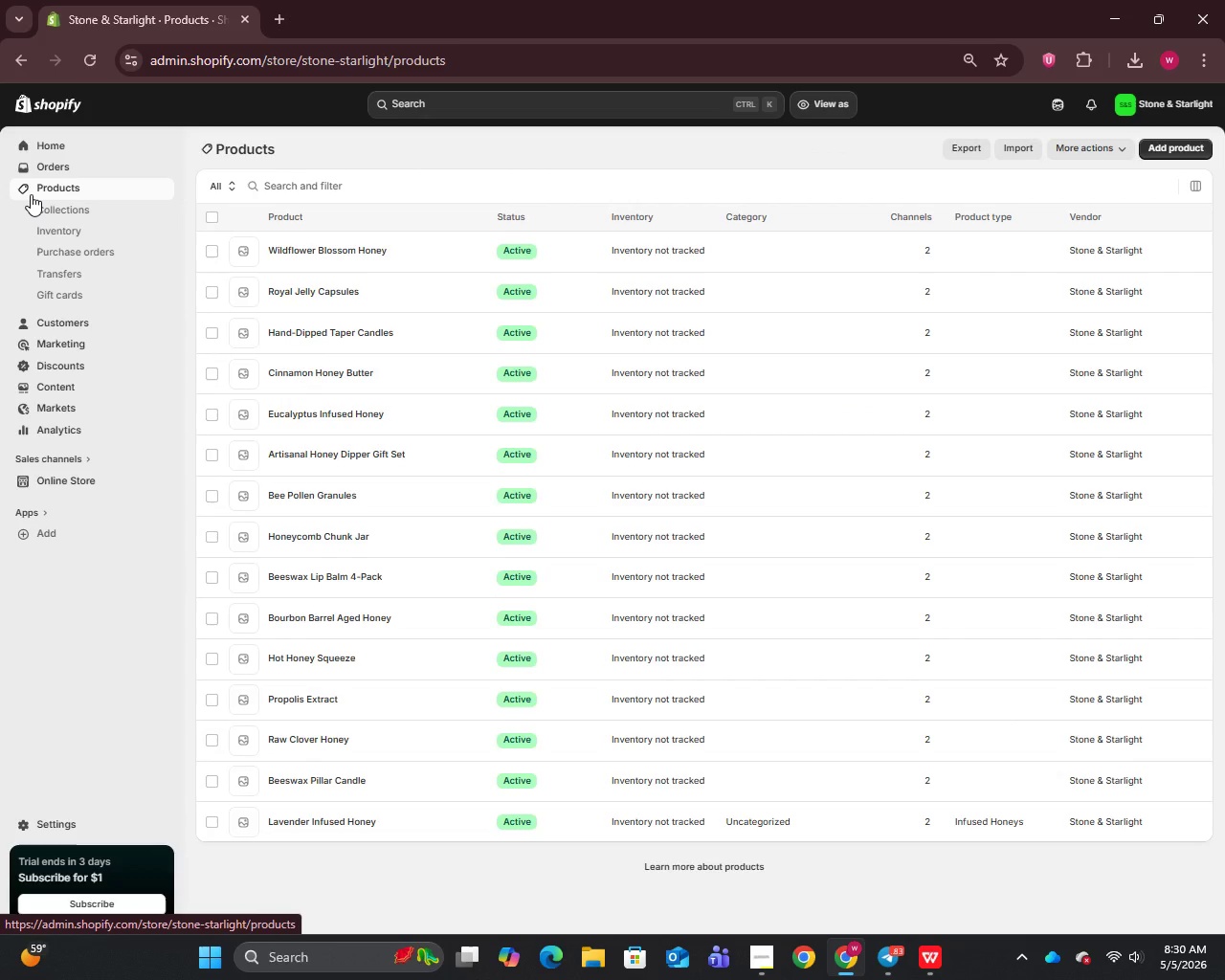 
wait(25.39)
 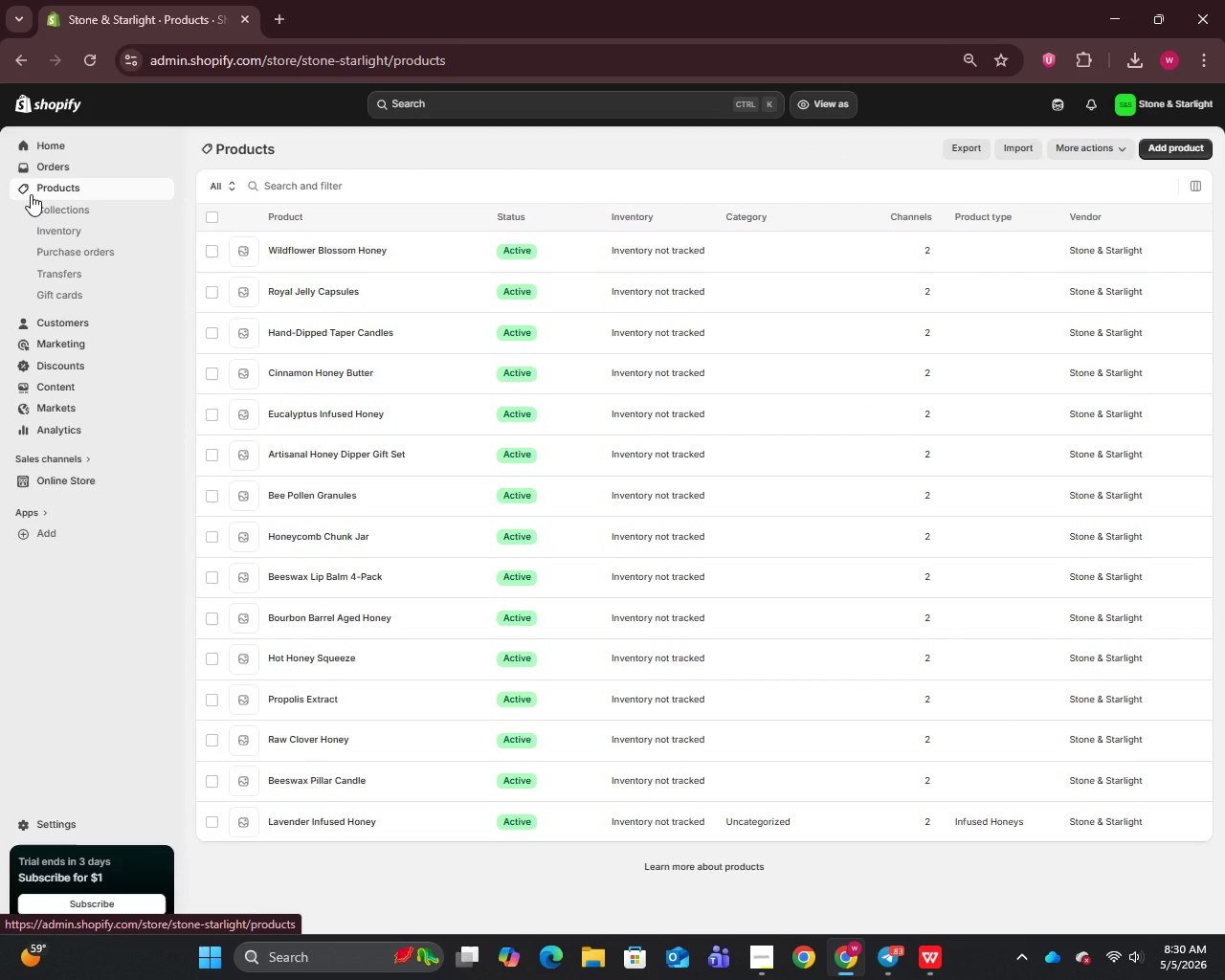 
left_click([320, 821])
 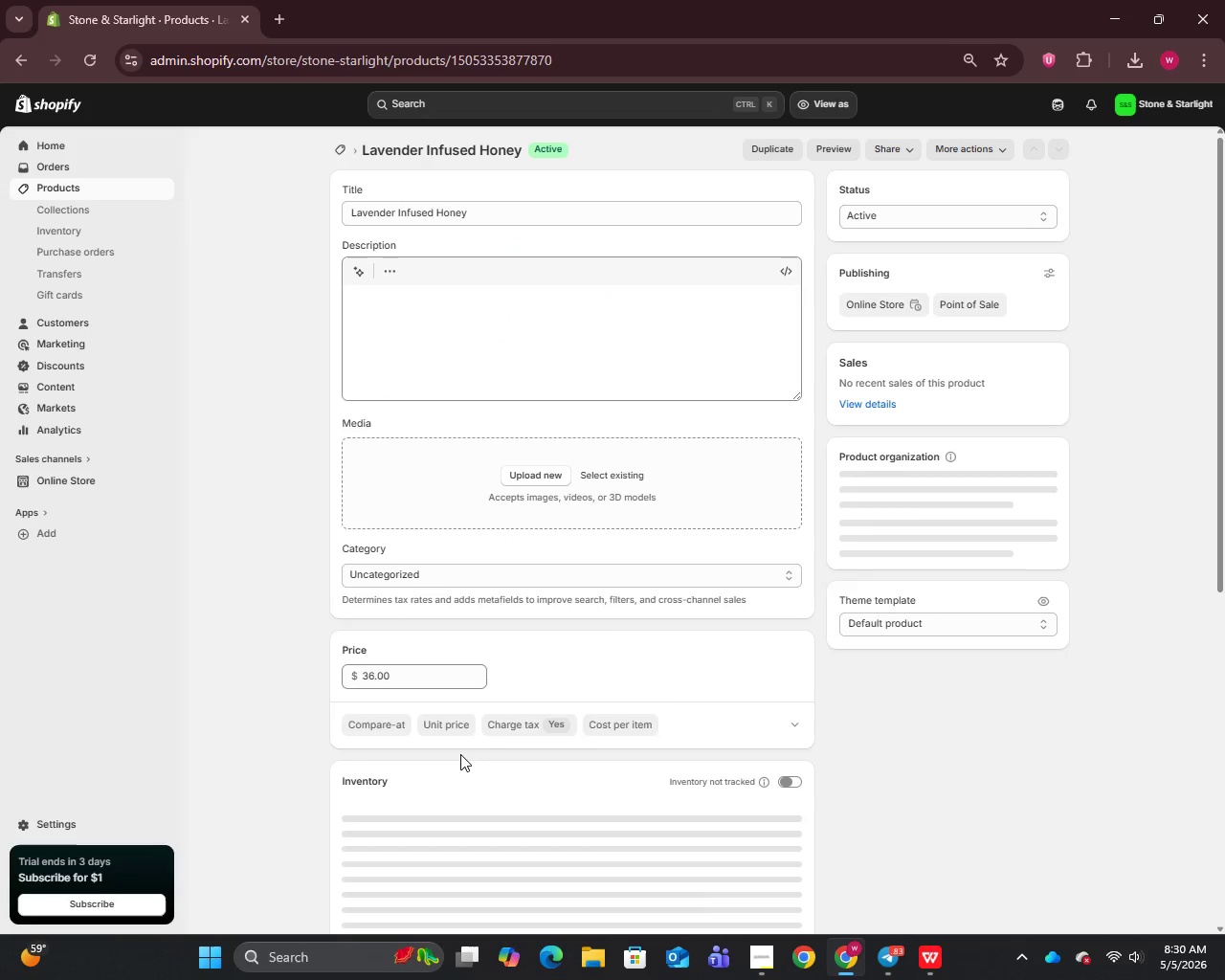 
scroll: coordinate [460, 754], scroll_direction: down, amount: 5.0
 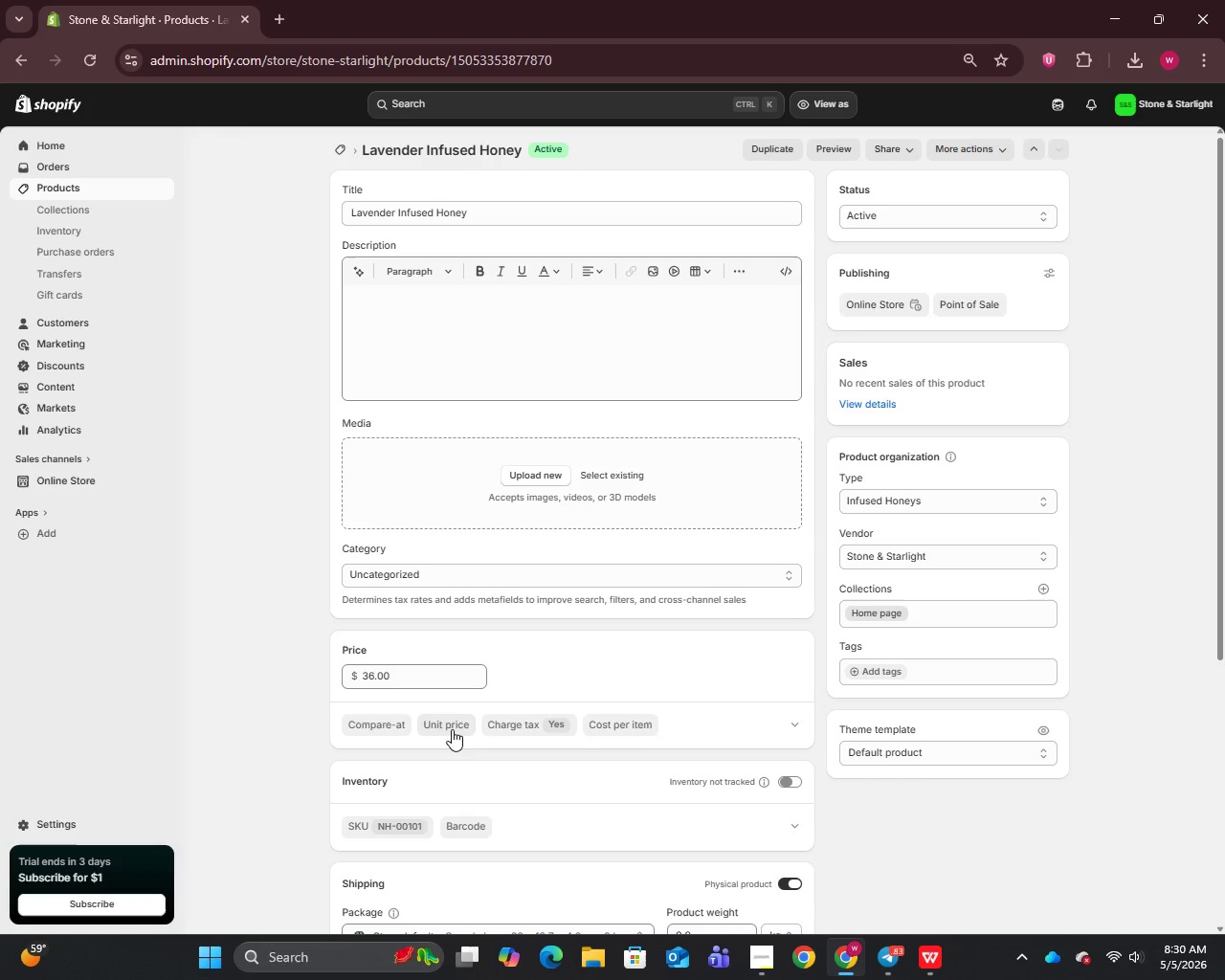 
left_click([452, 727])
 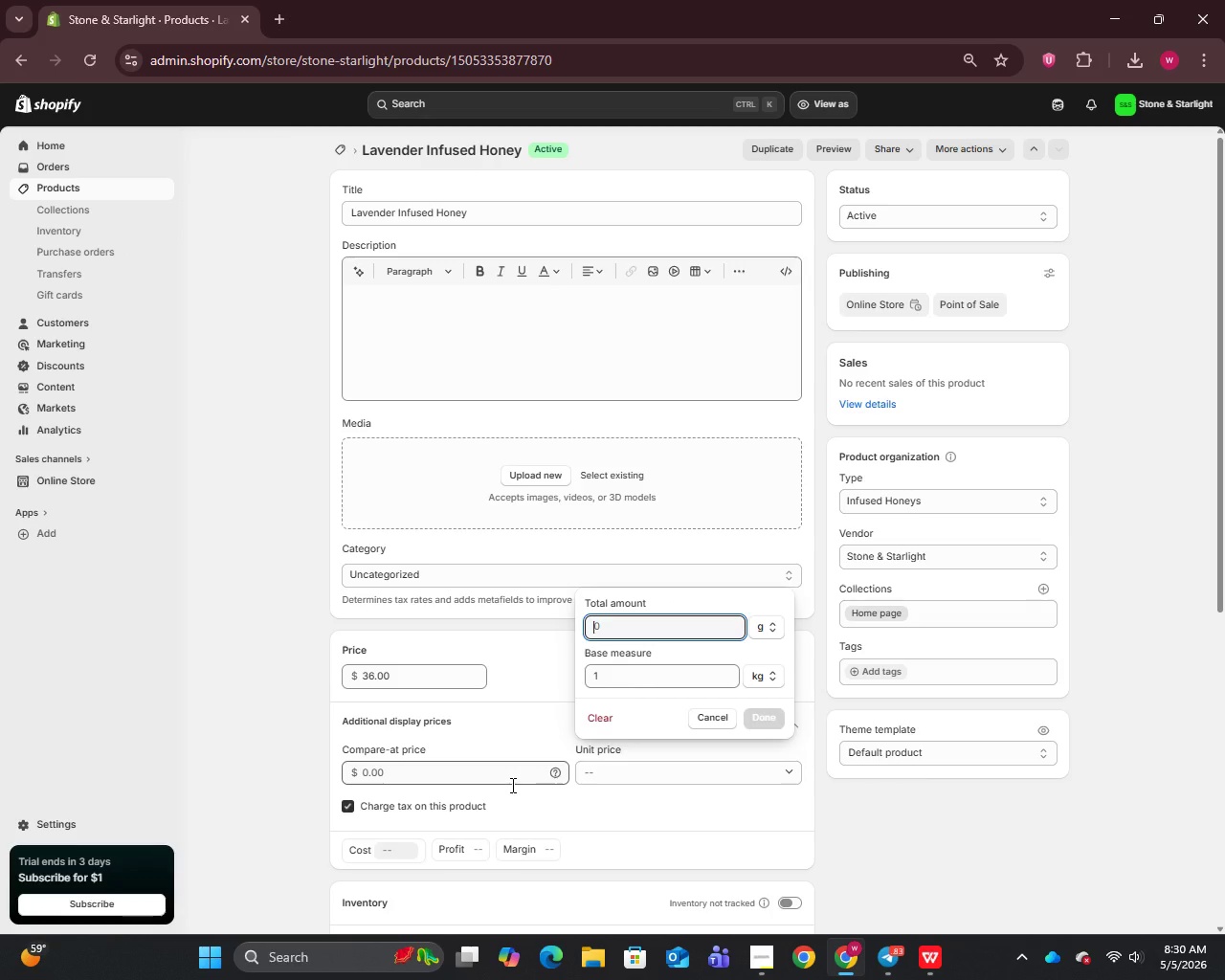 
wait(6.67)
 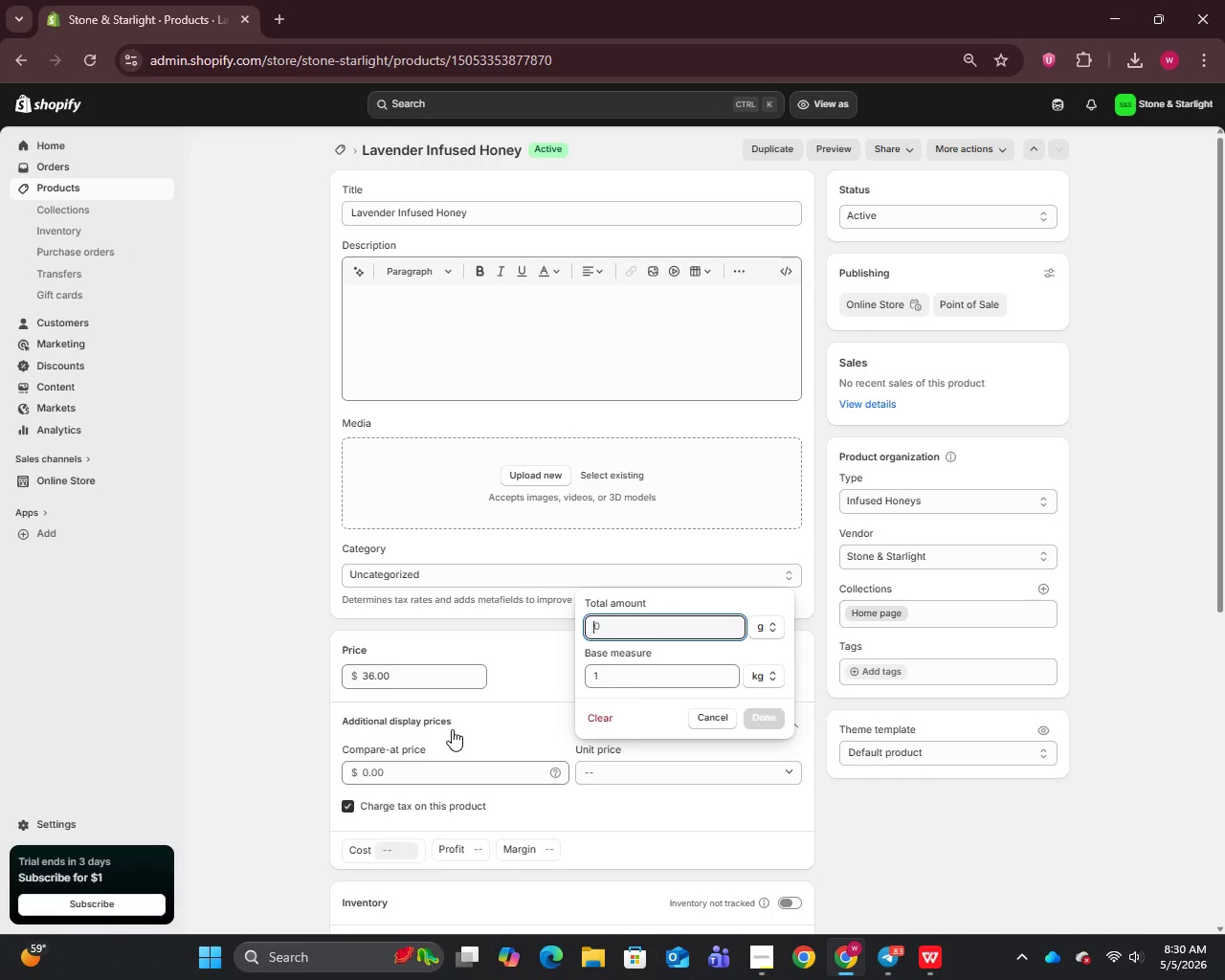 
type(18)
 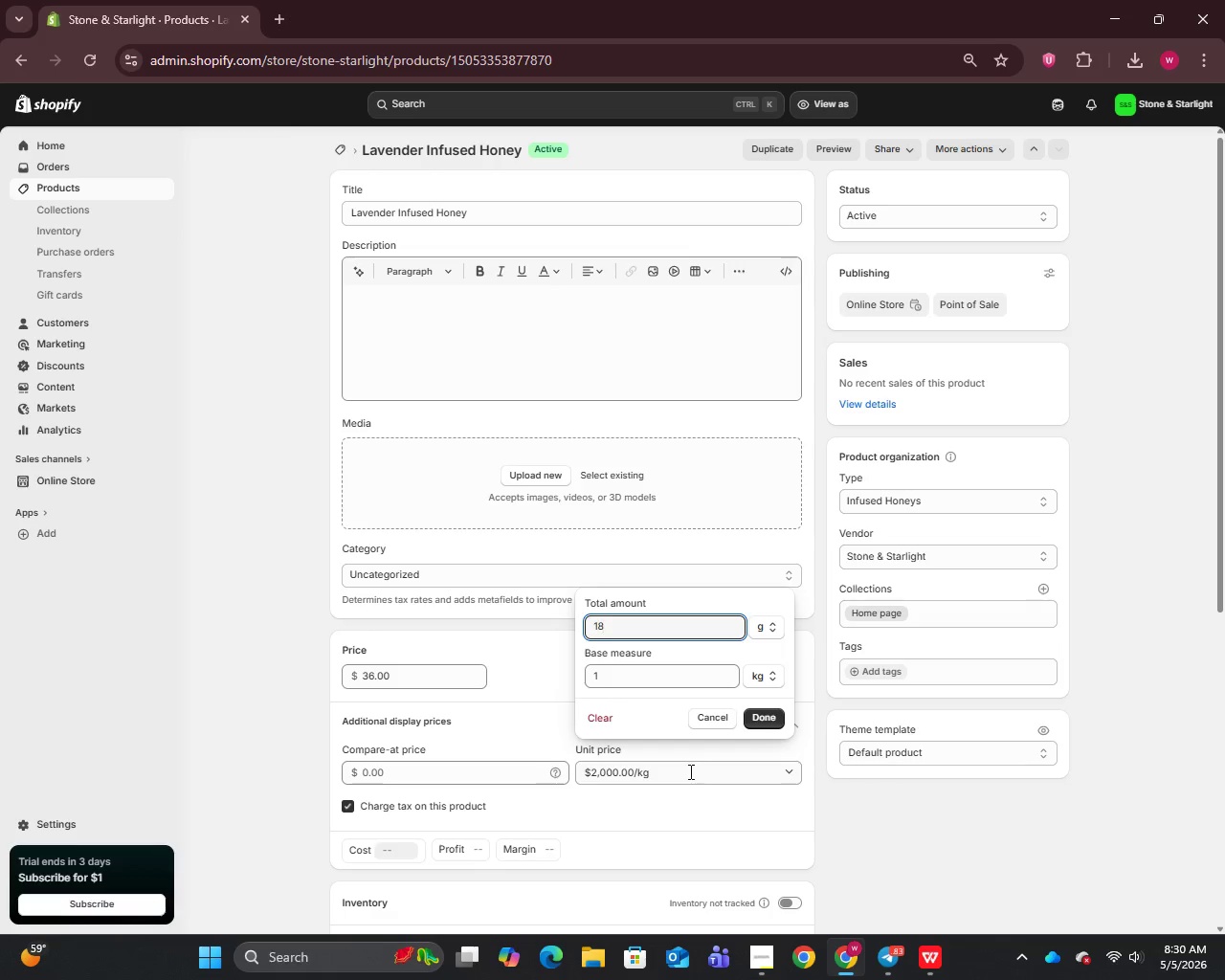 
wait(7.75)
 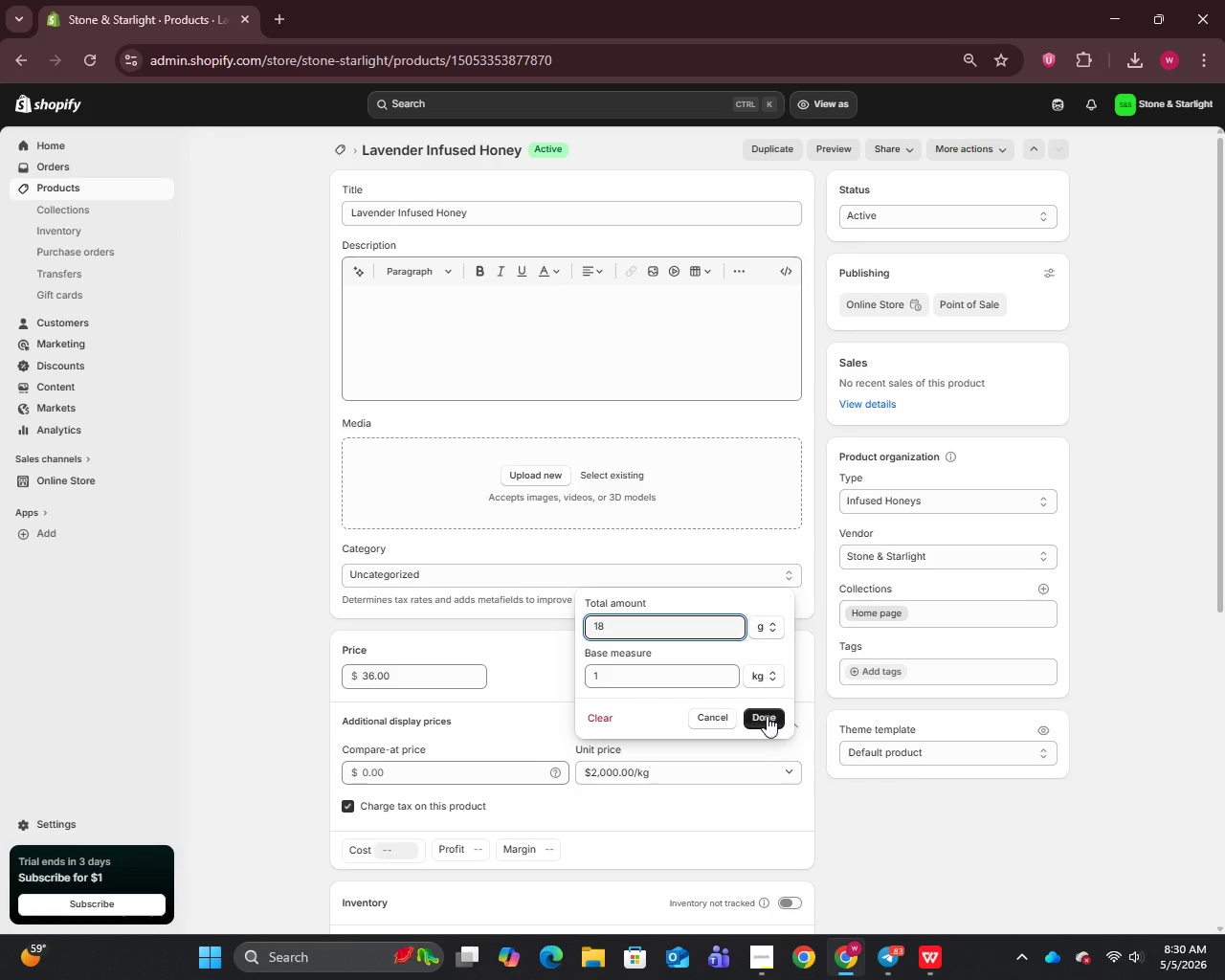 
left_click([763, 721])
 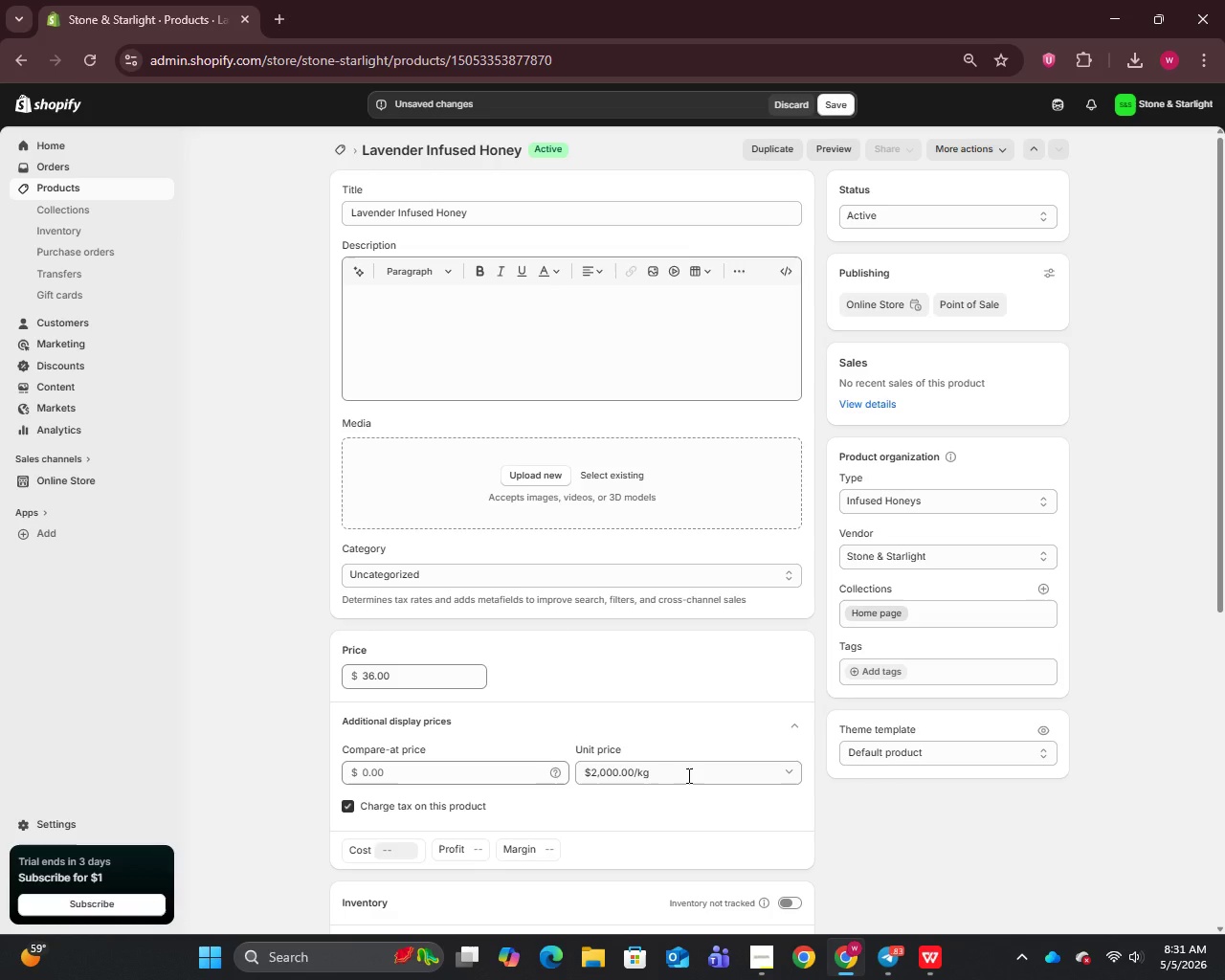 
left_click_drag(start_coordinate=[687, 775], to_coordinate=[579, 773])
 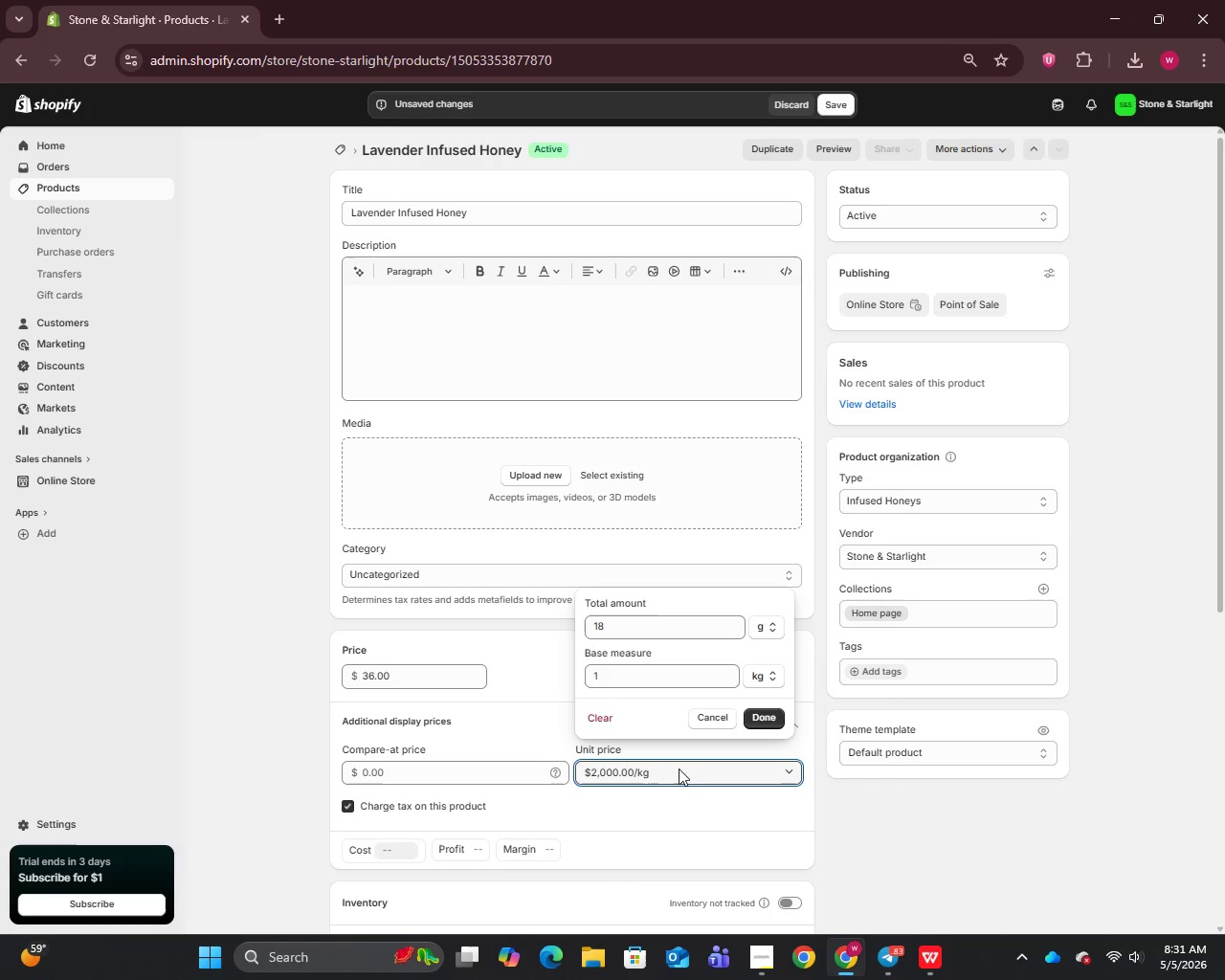 
left_click([657, 772])
 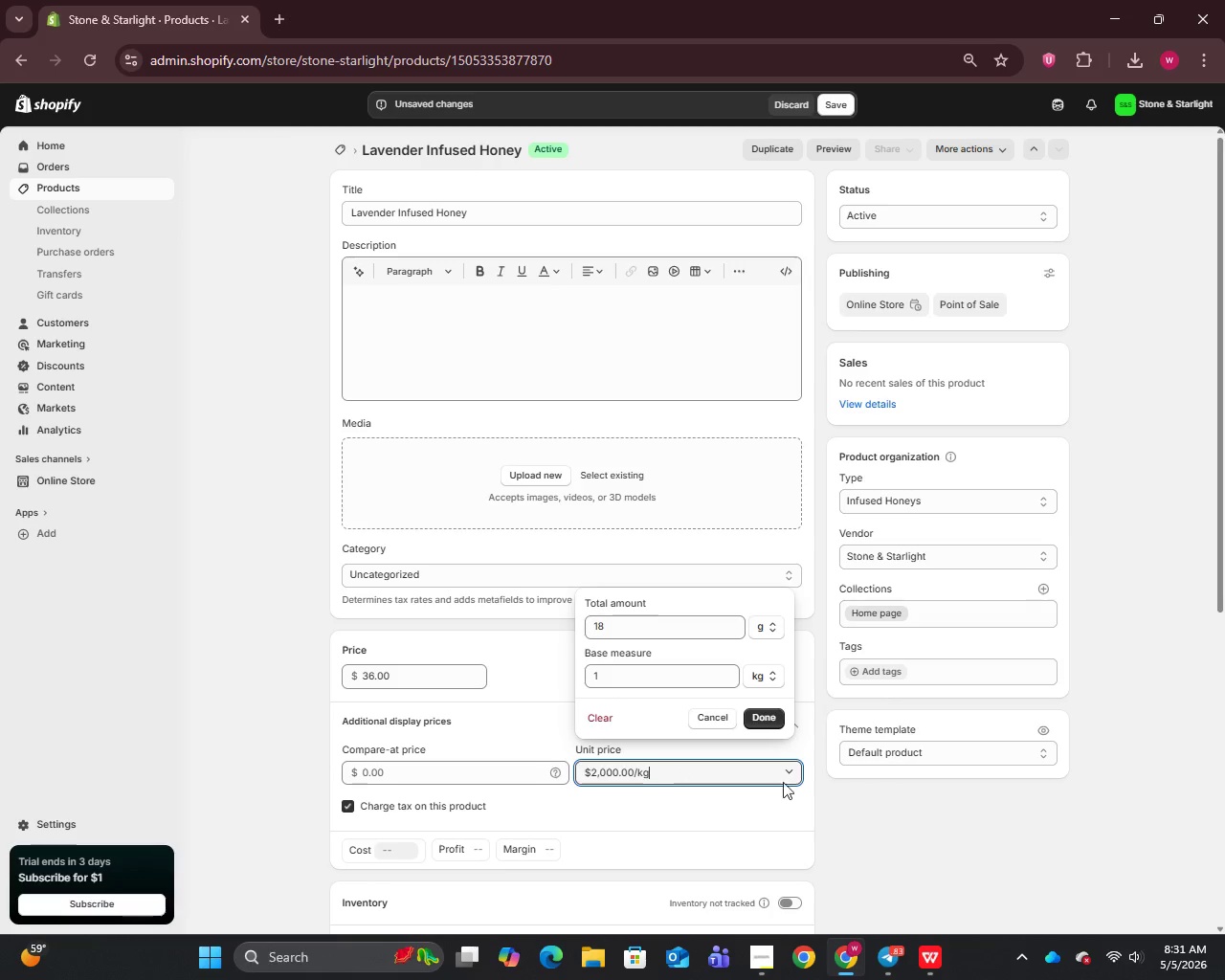 
left_click([792, 767])
 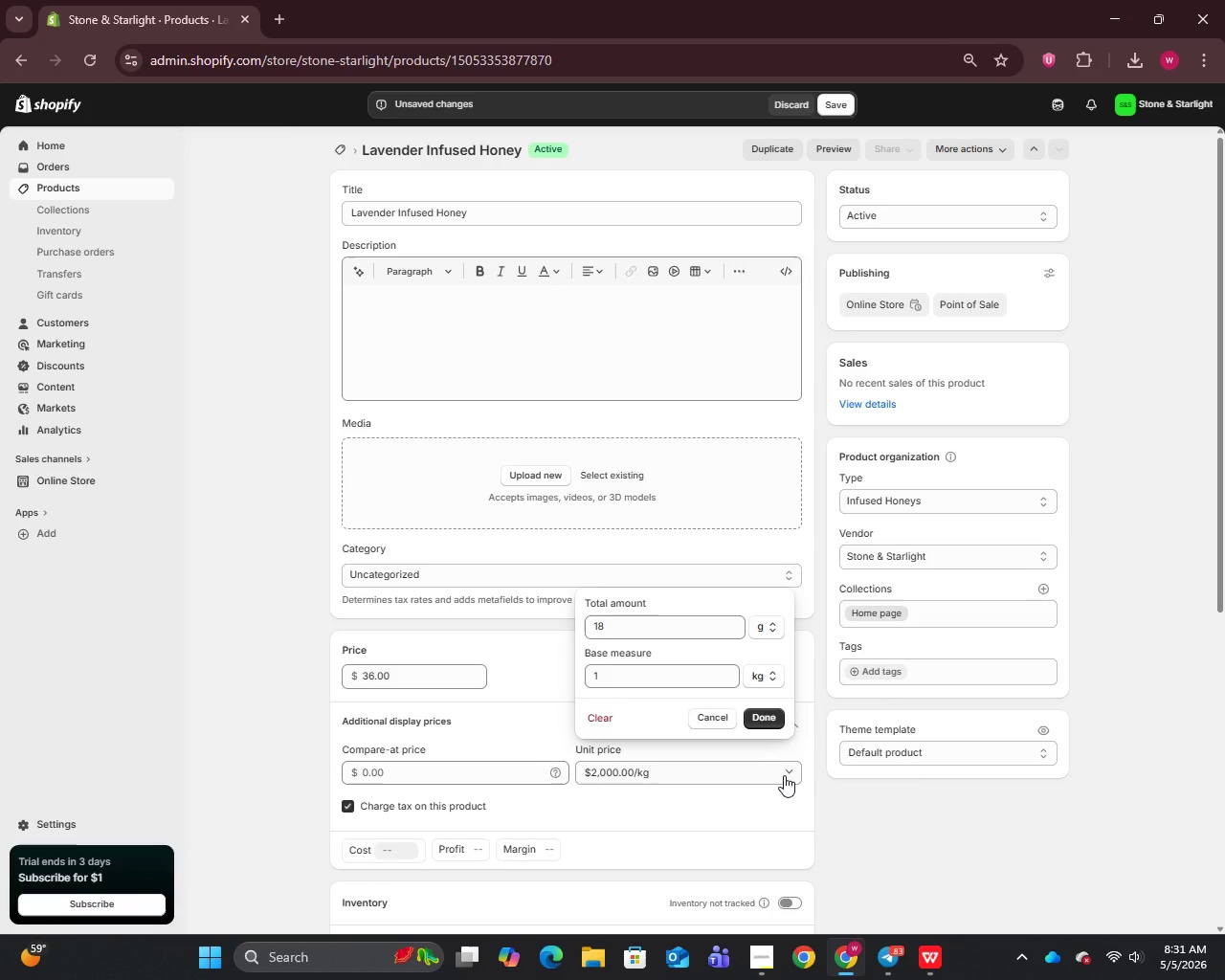 
left_click([784, 775])
 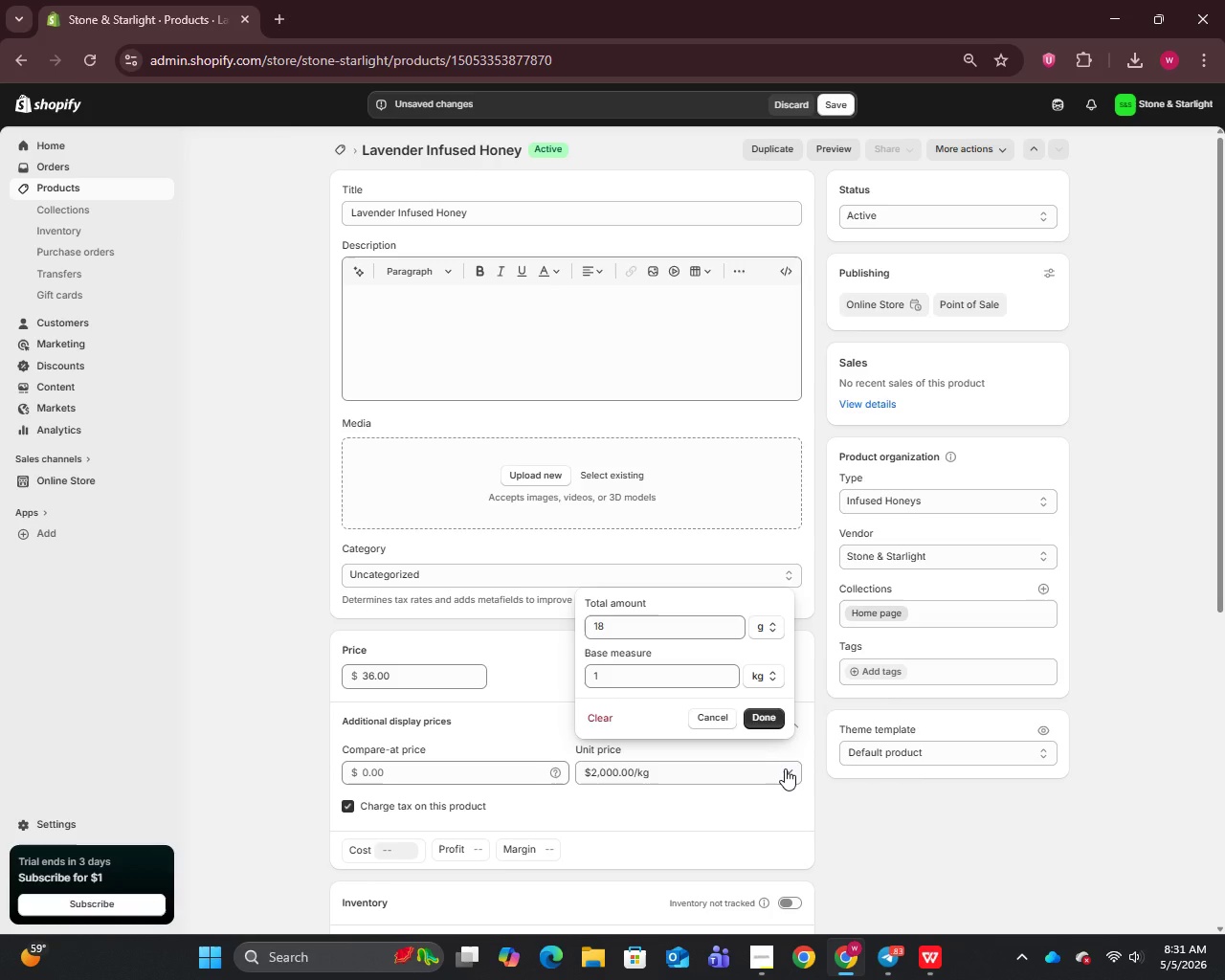 
left_click([785, 768])
 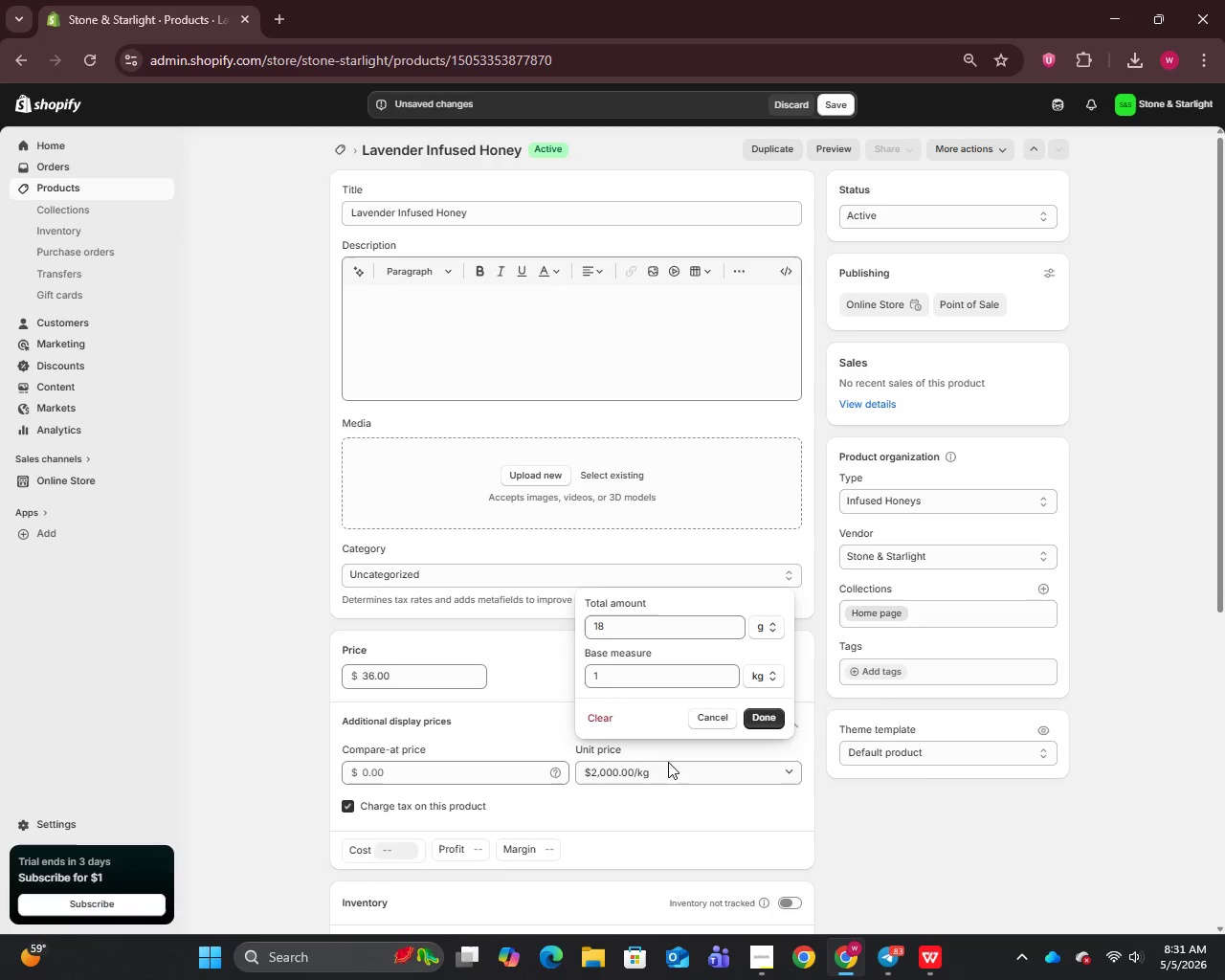 
left_click([667, 765])
 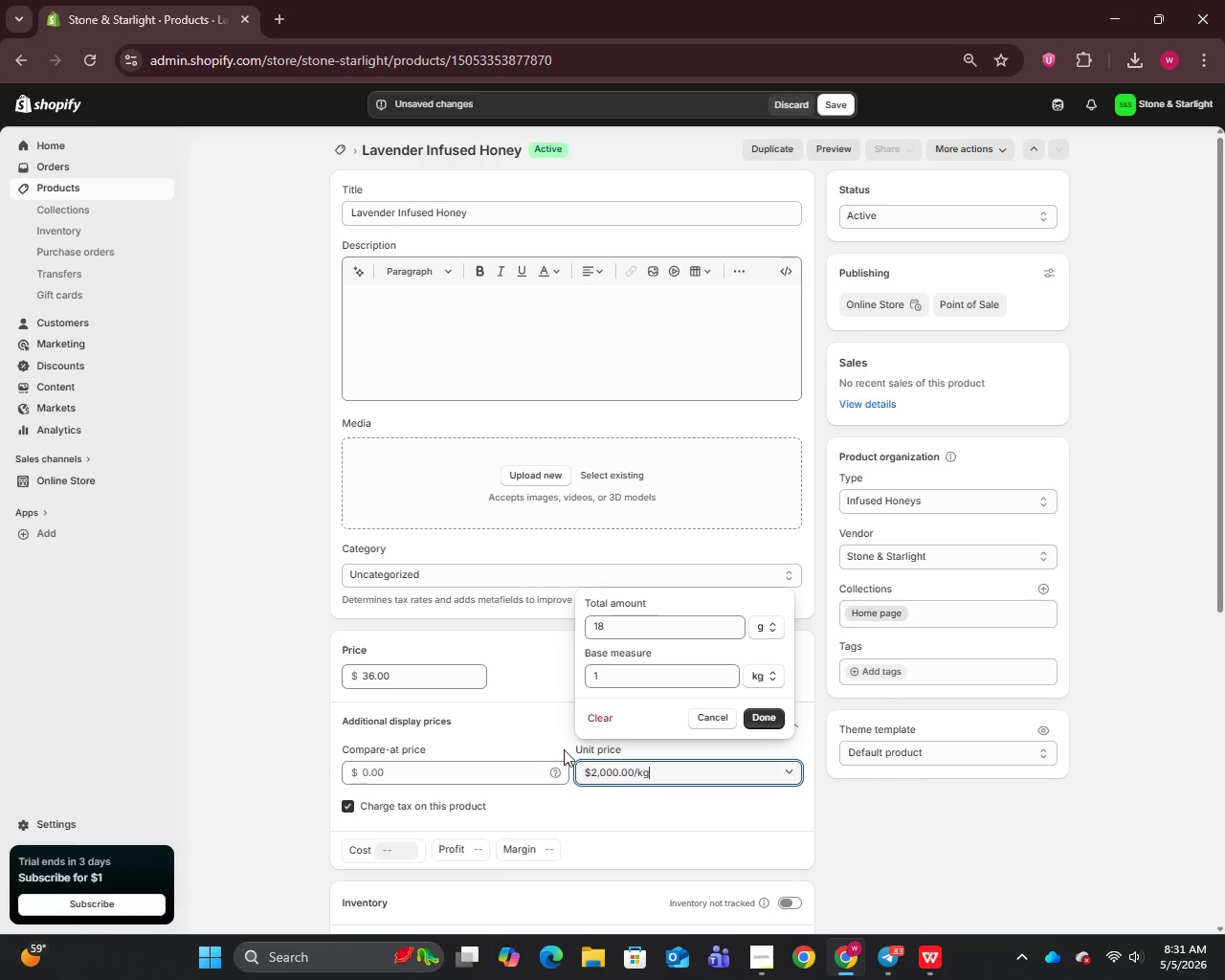 
key(Backspace)
 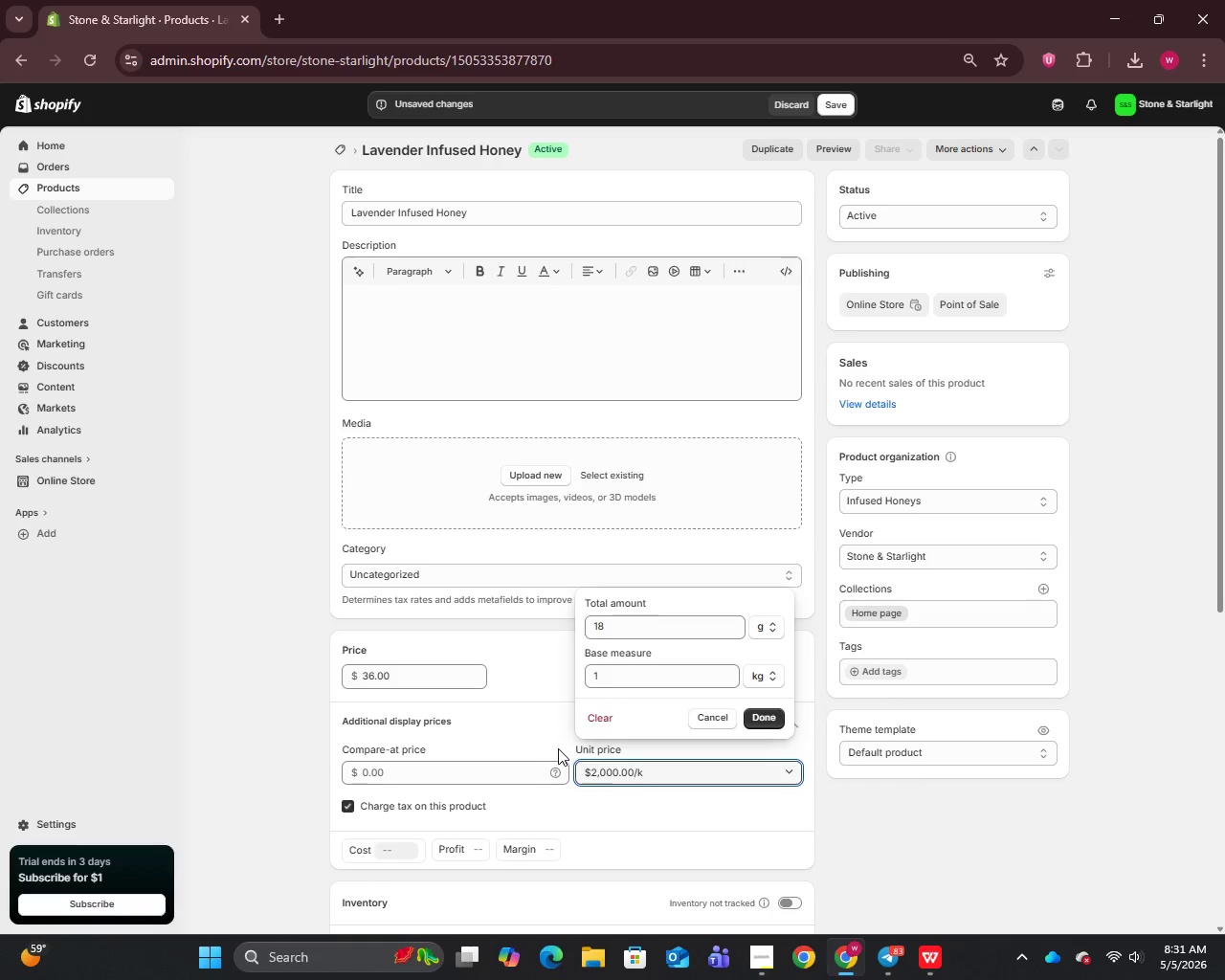 
key(Backspace)
 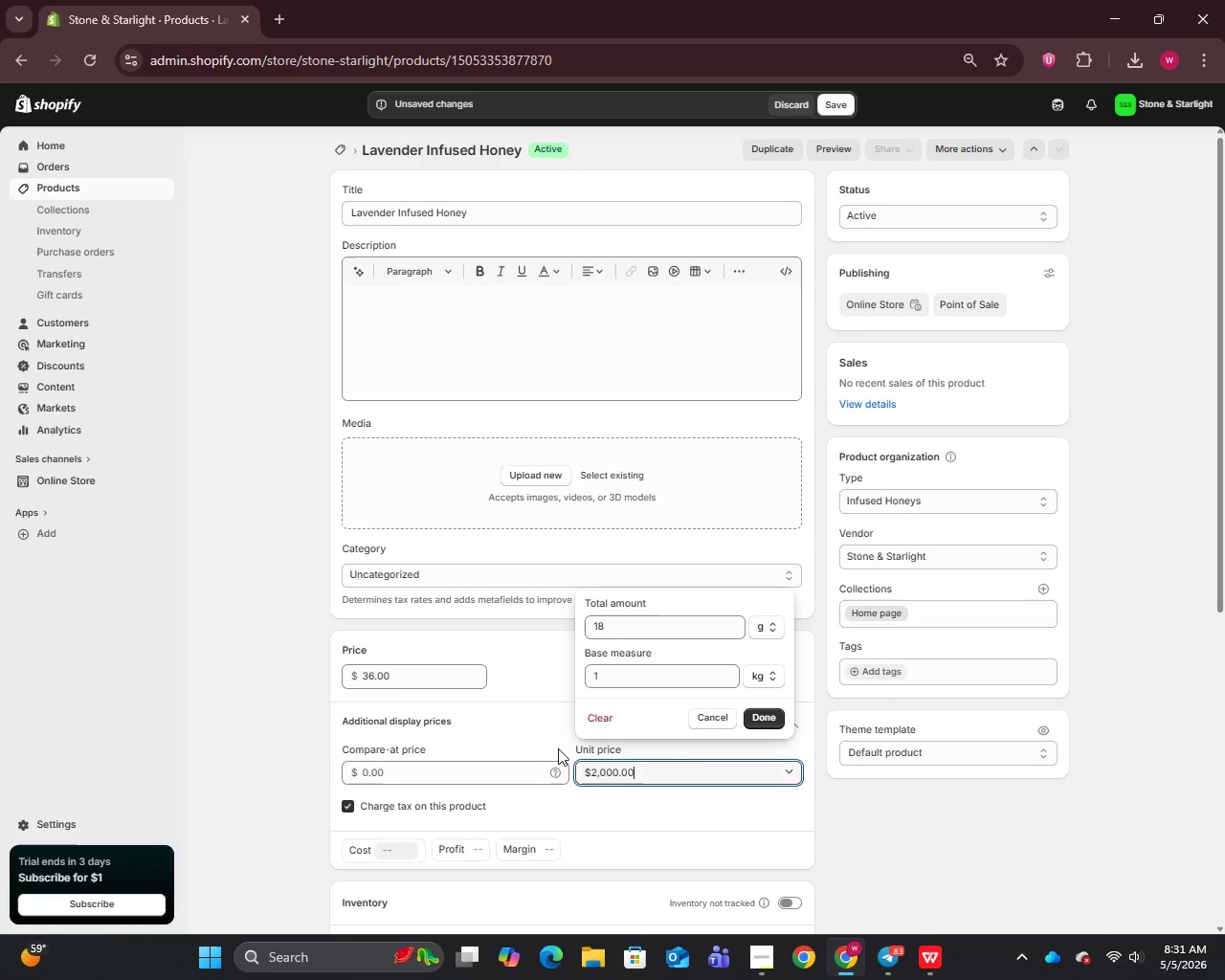 
key(Backspace)
 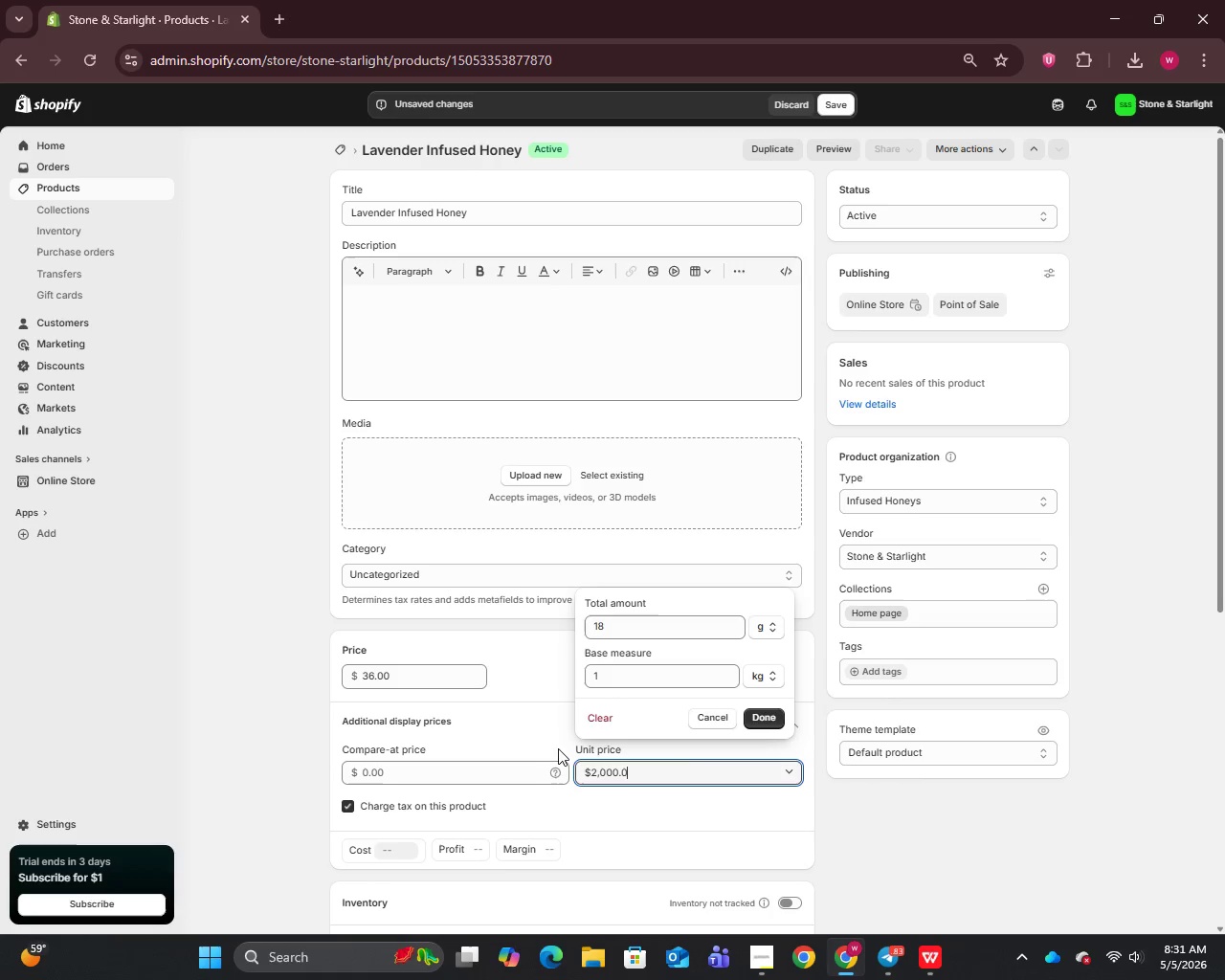 
hold_key(key=Backspace, duration=1.03)
 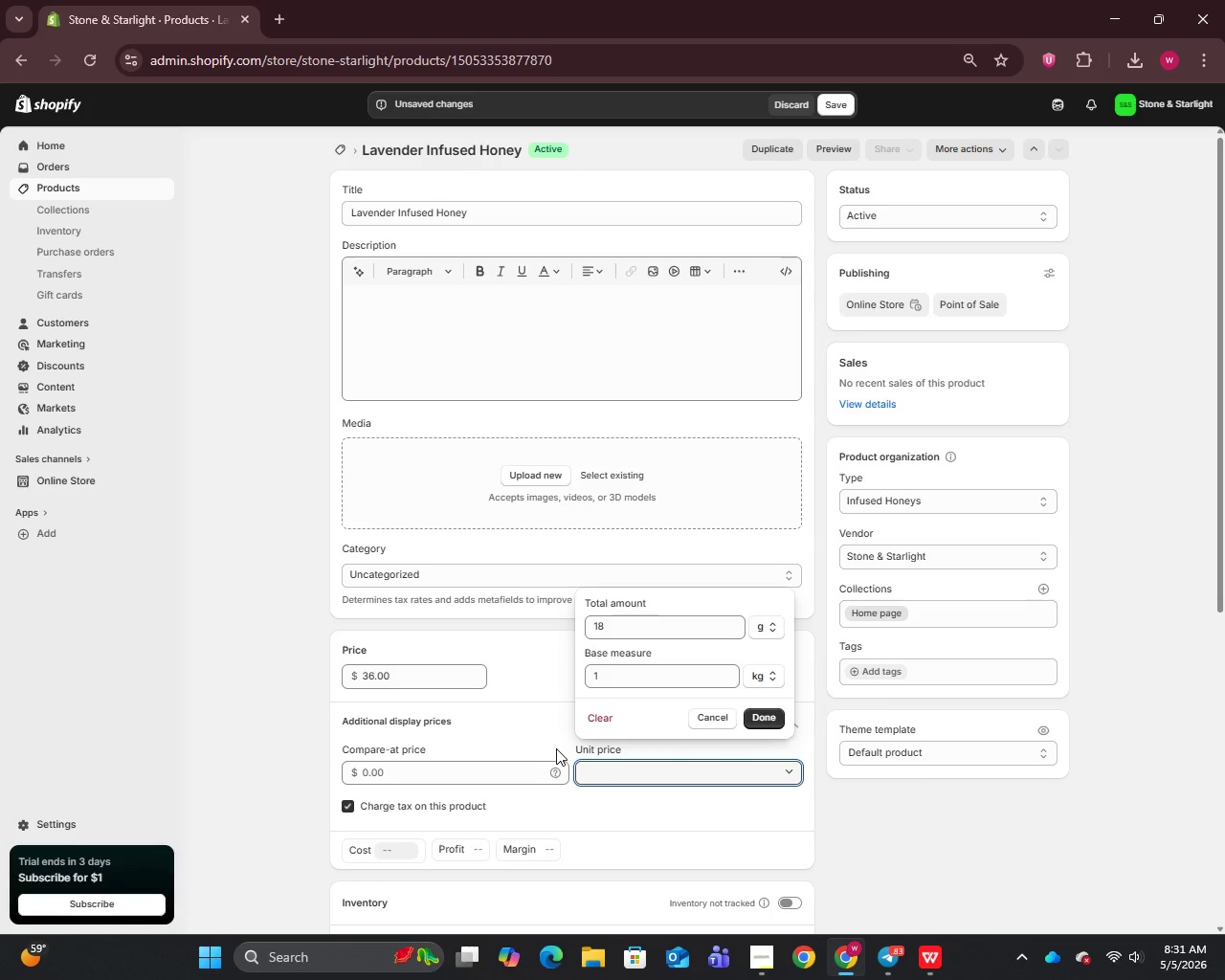 
type(18)
 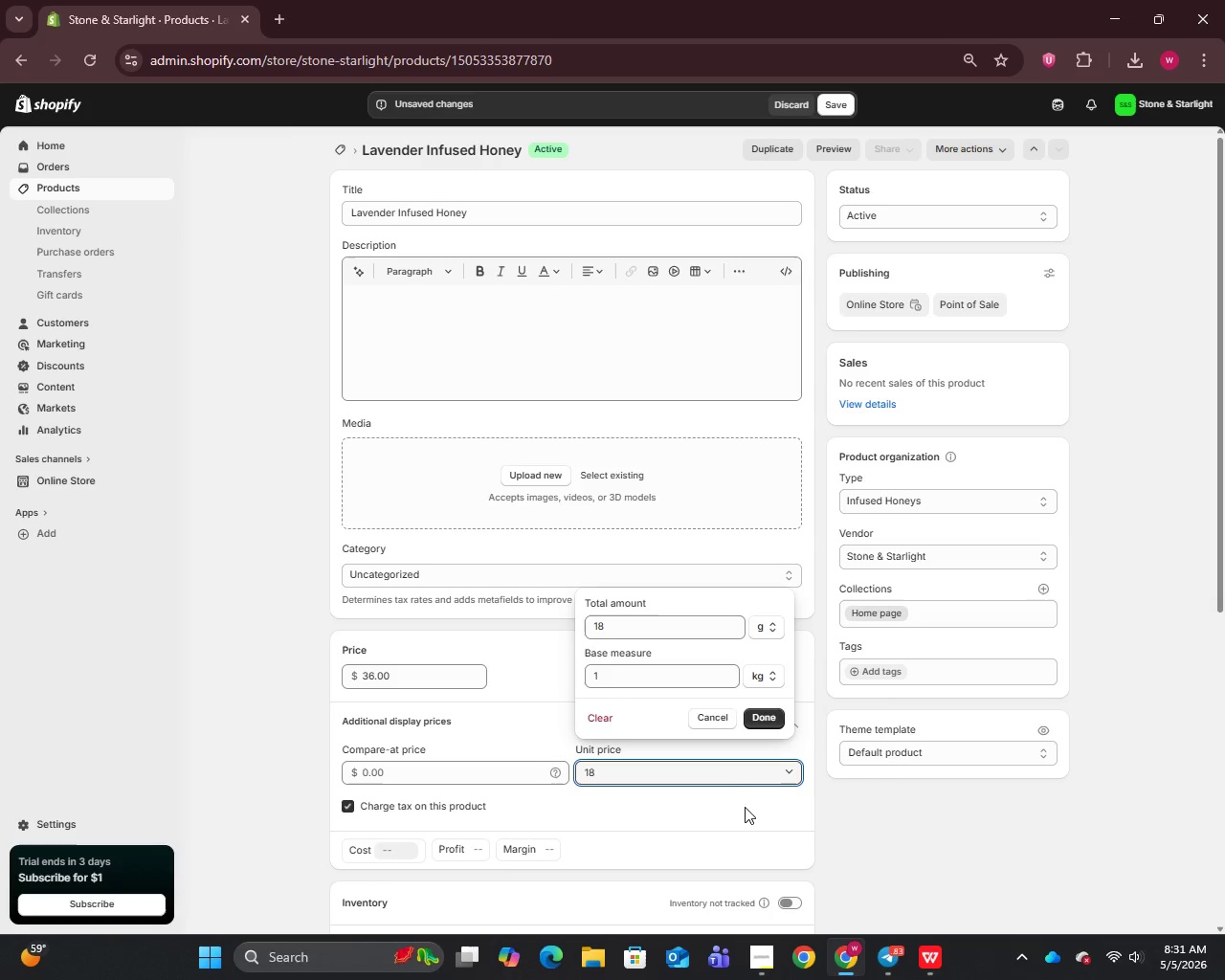 
left_click([745, 810])
 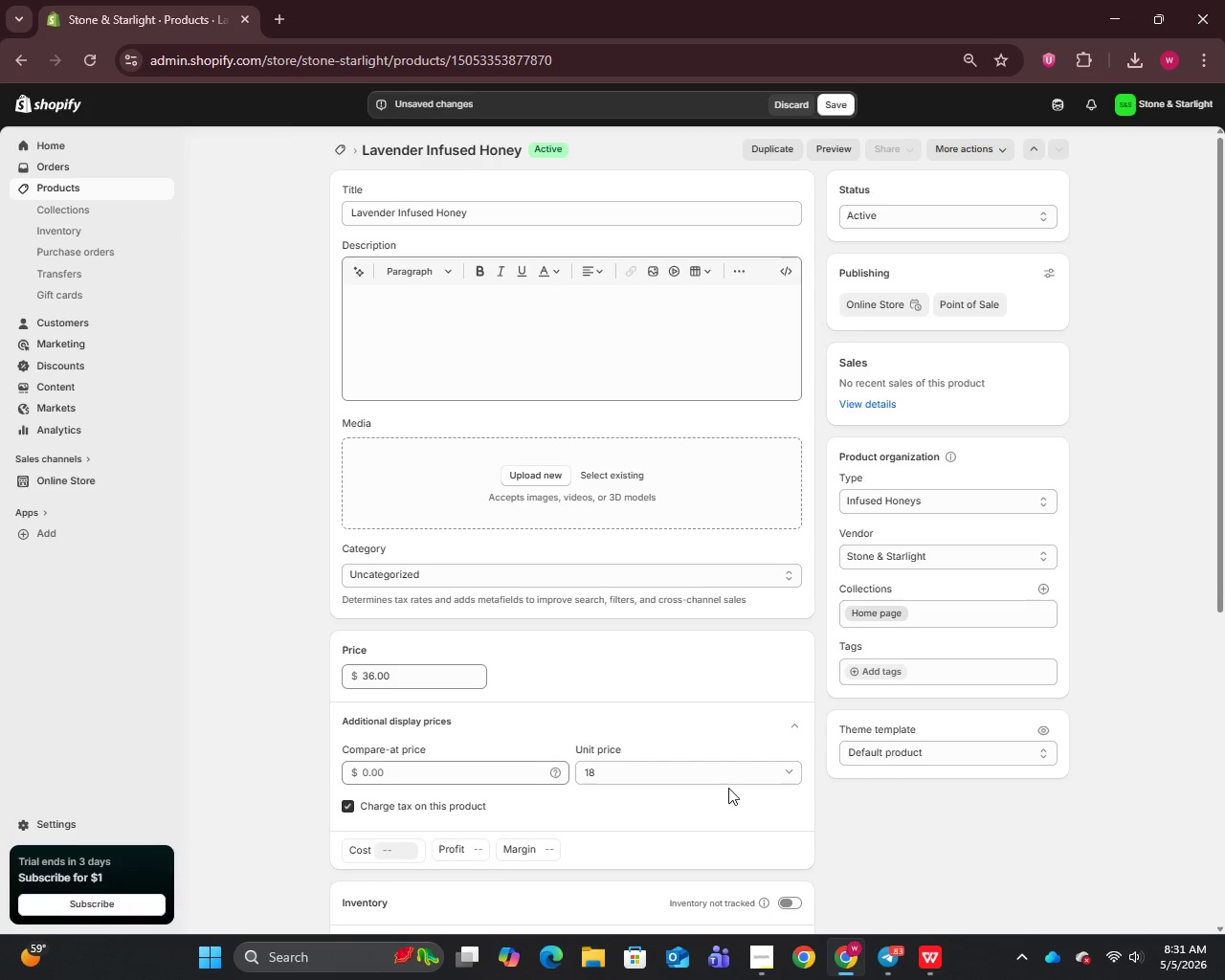 
scroll: coordinate [726, 787], scroll_direction: down, amount: 1.0
 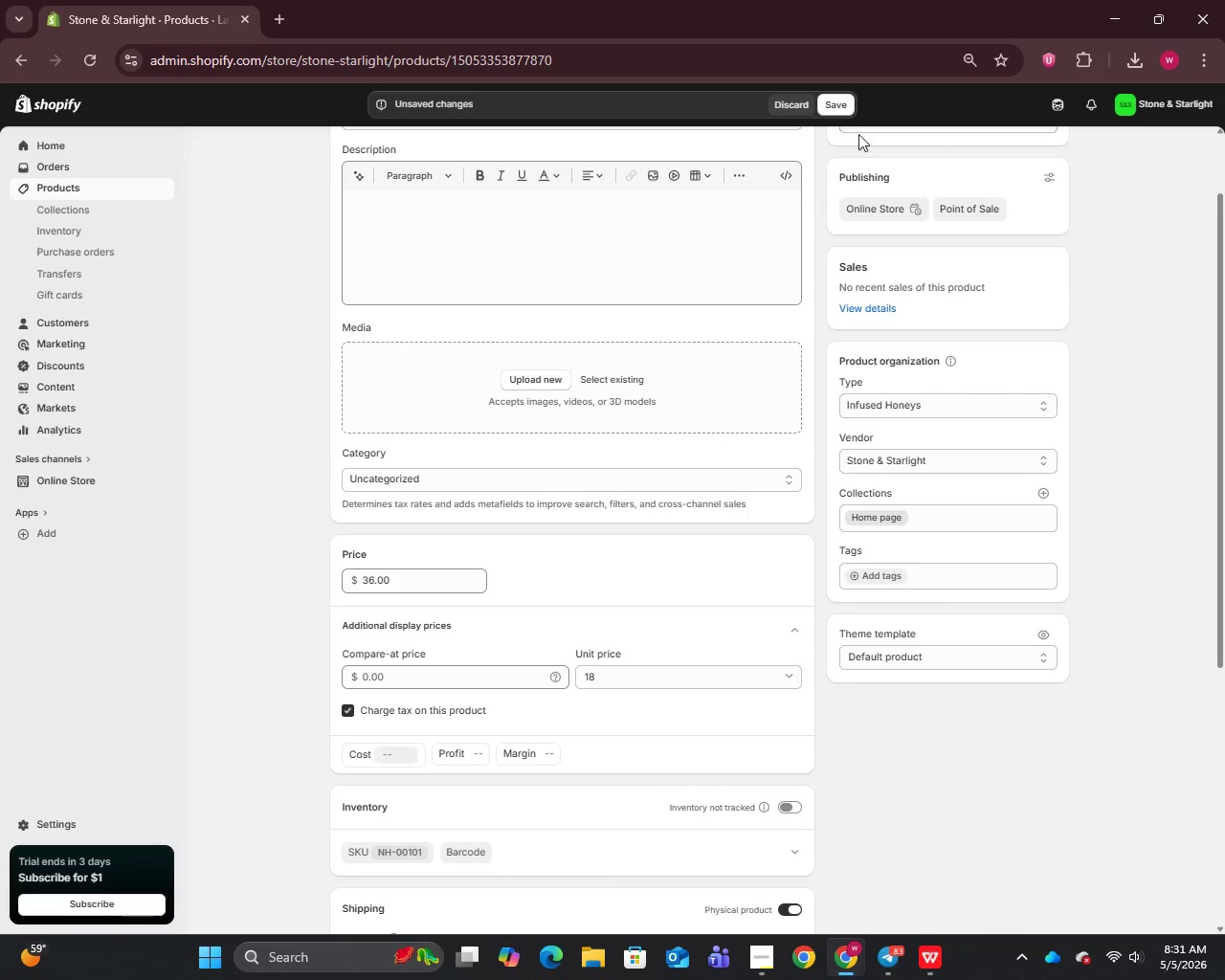 
left_click([836, 104])
 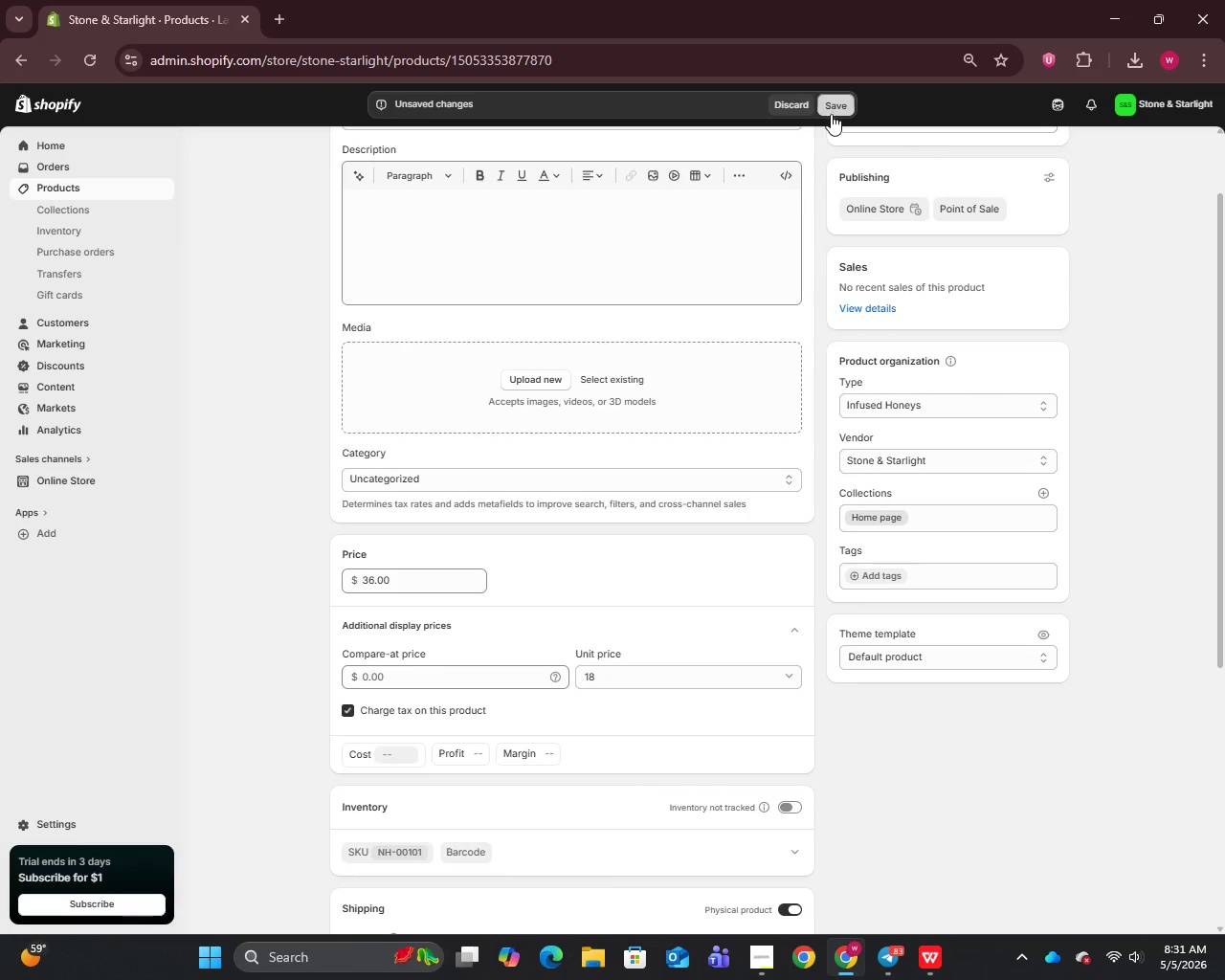 
mouse_move([818, 135])
 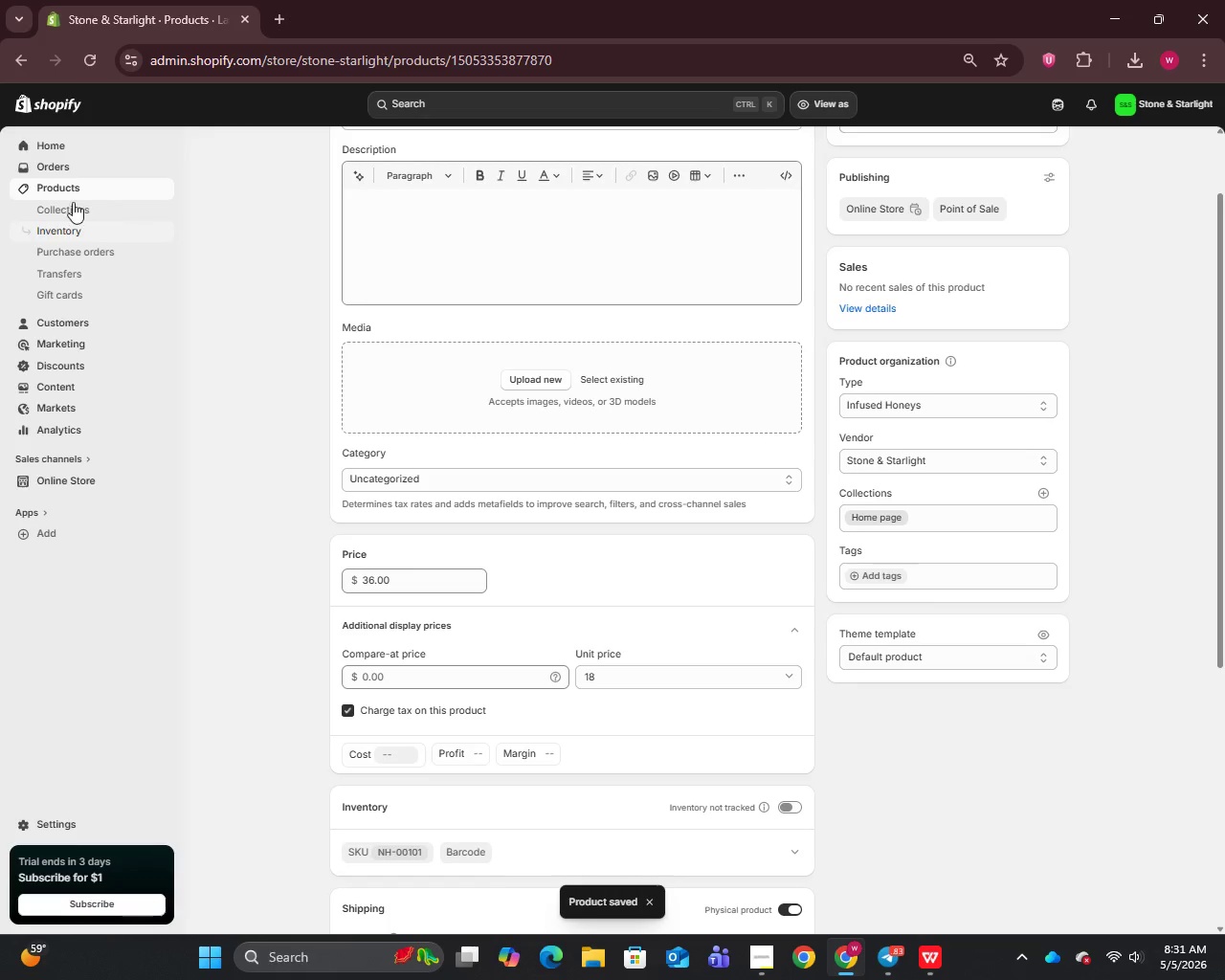 
left_click([63, 187])
 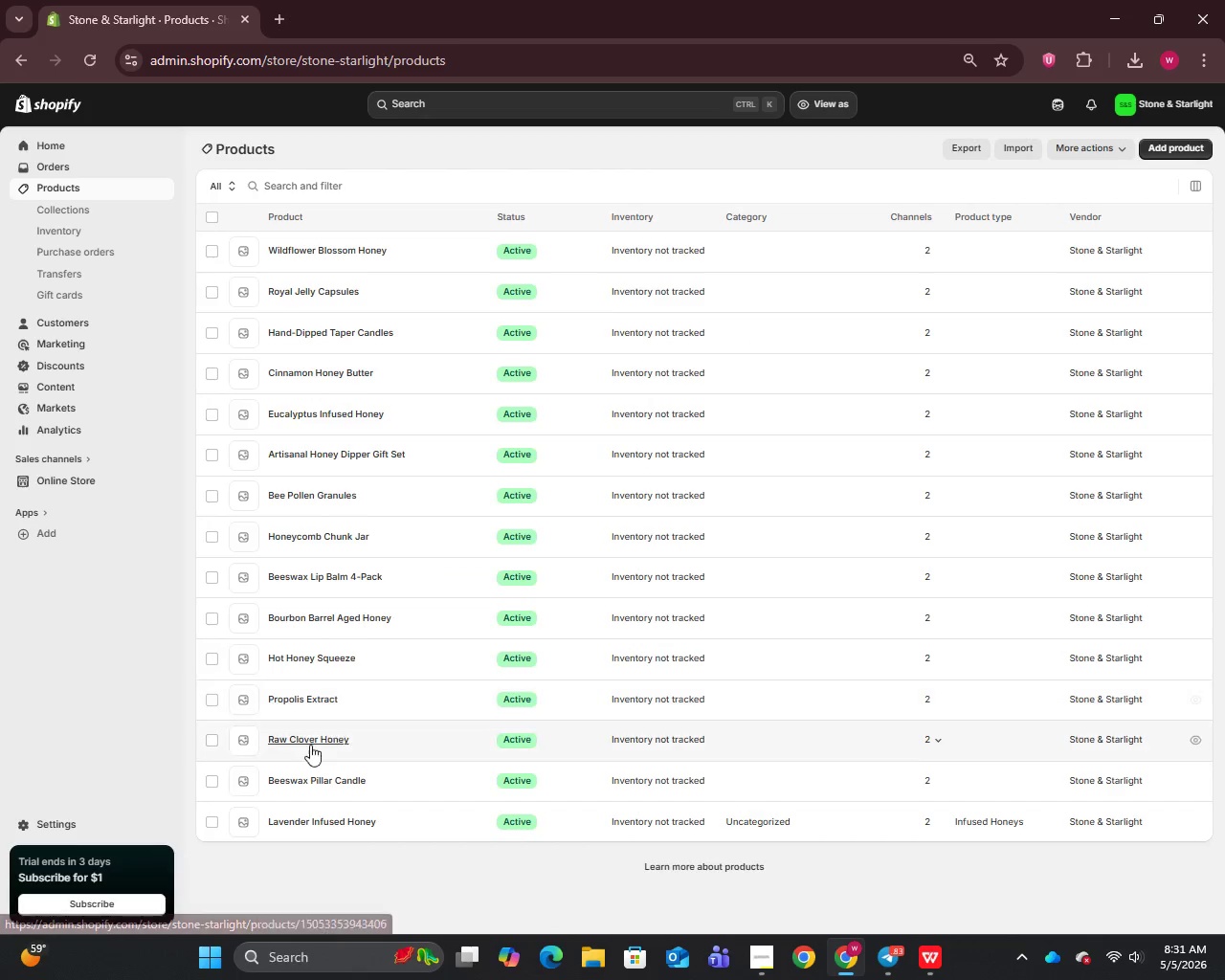 
left_click([289, 777])
 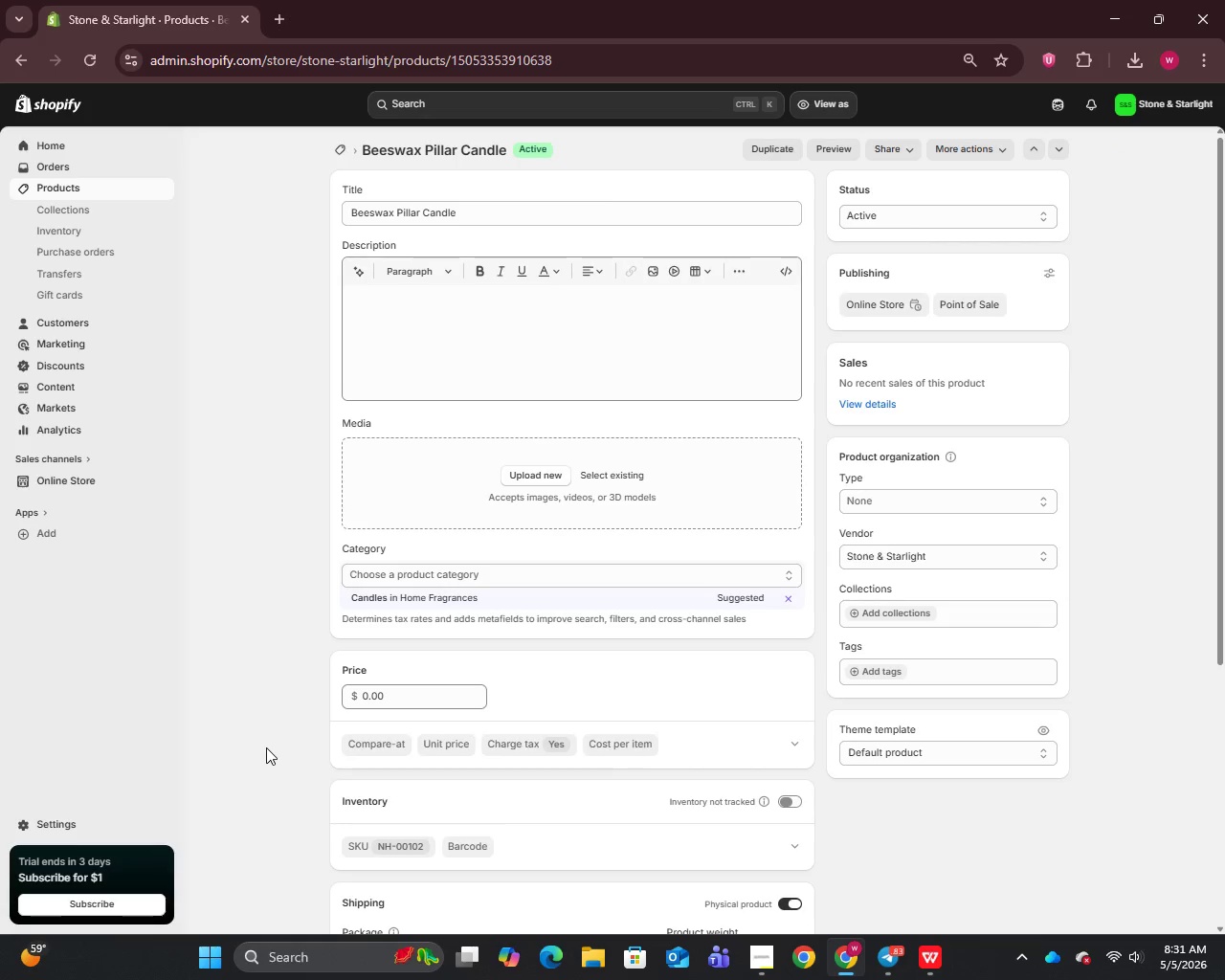 
wait(9.42)
 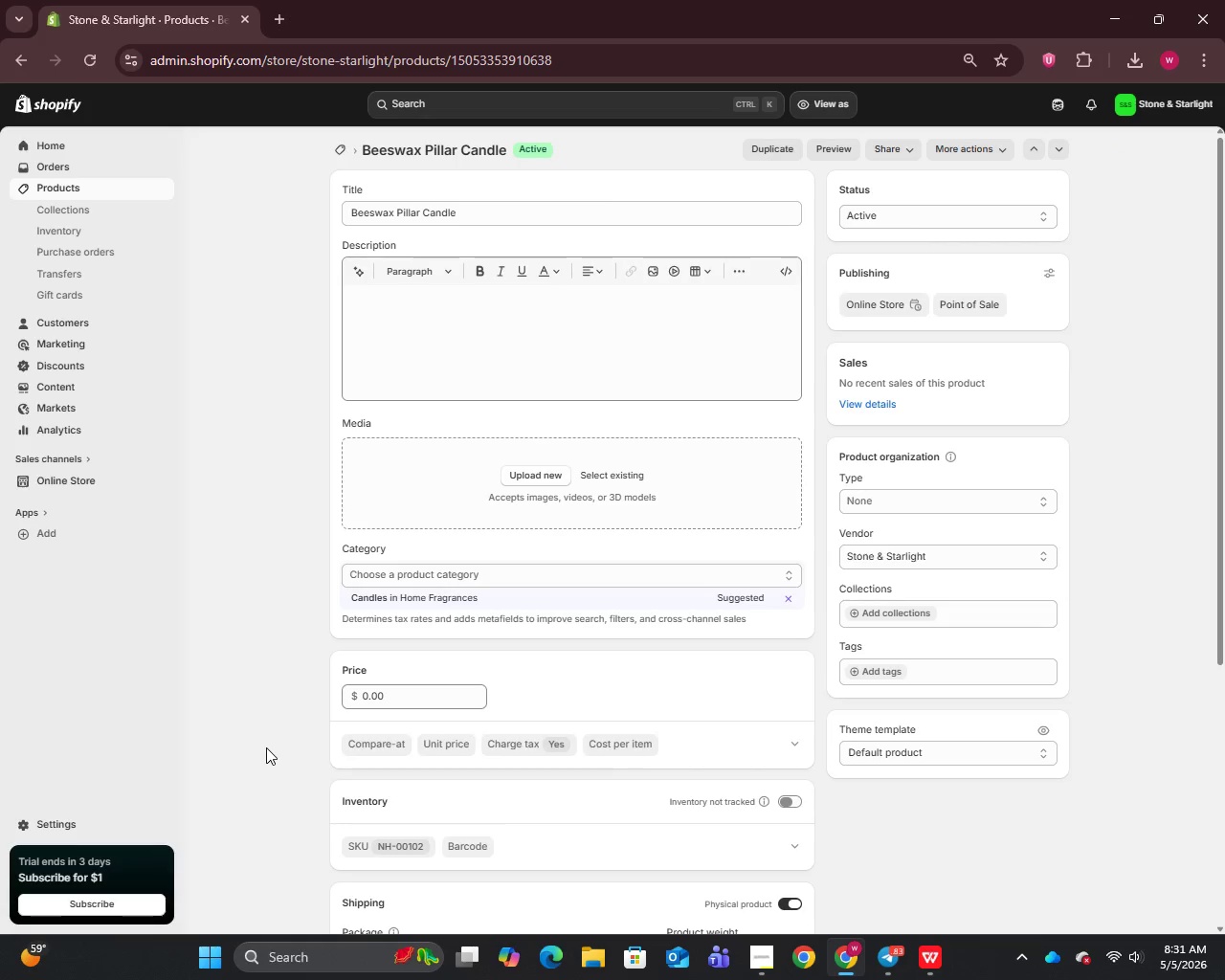 
left_click([425, 706])
 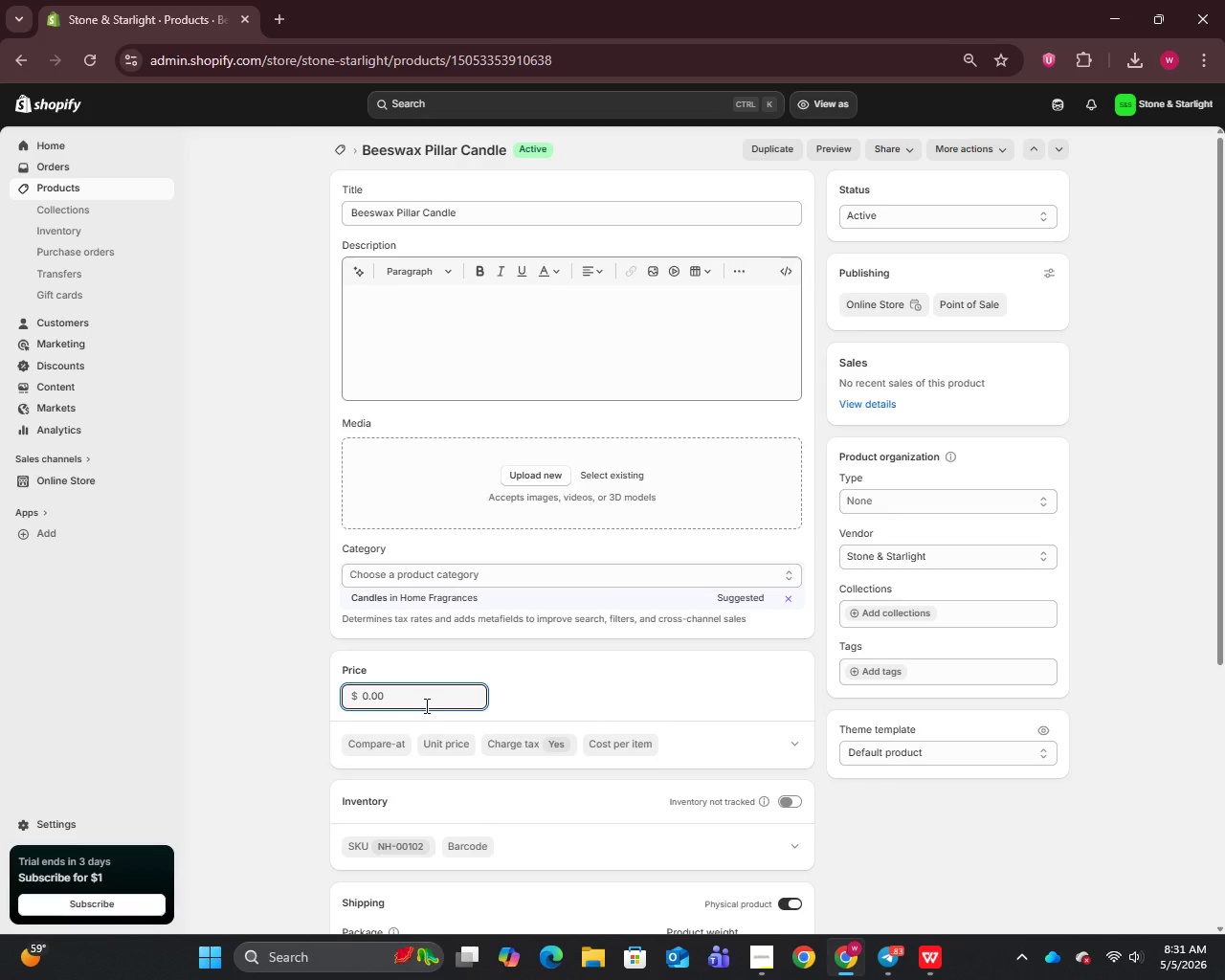 
key(Control+A)
 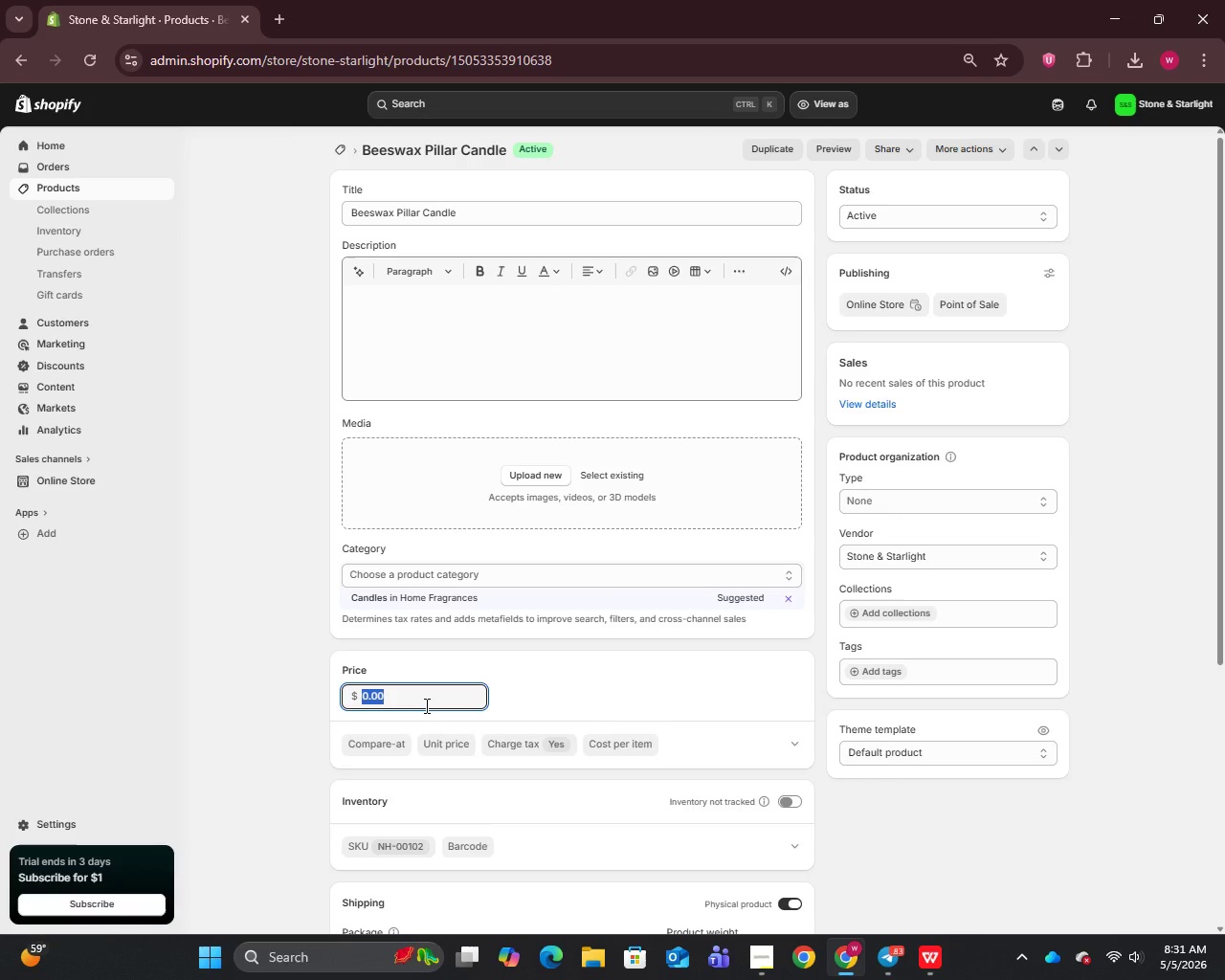 
type(2.50)
 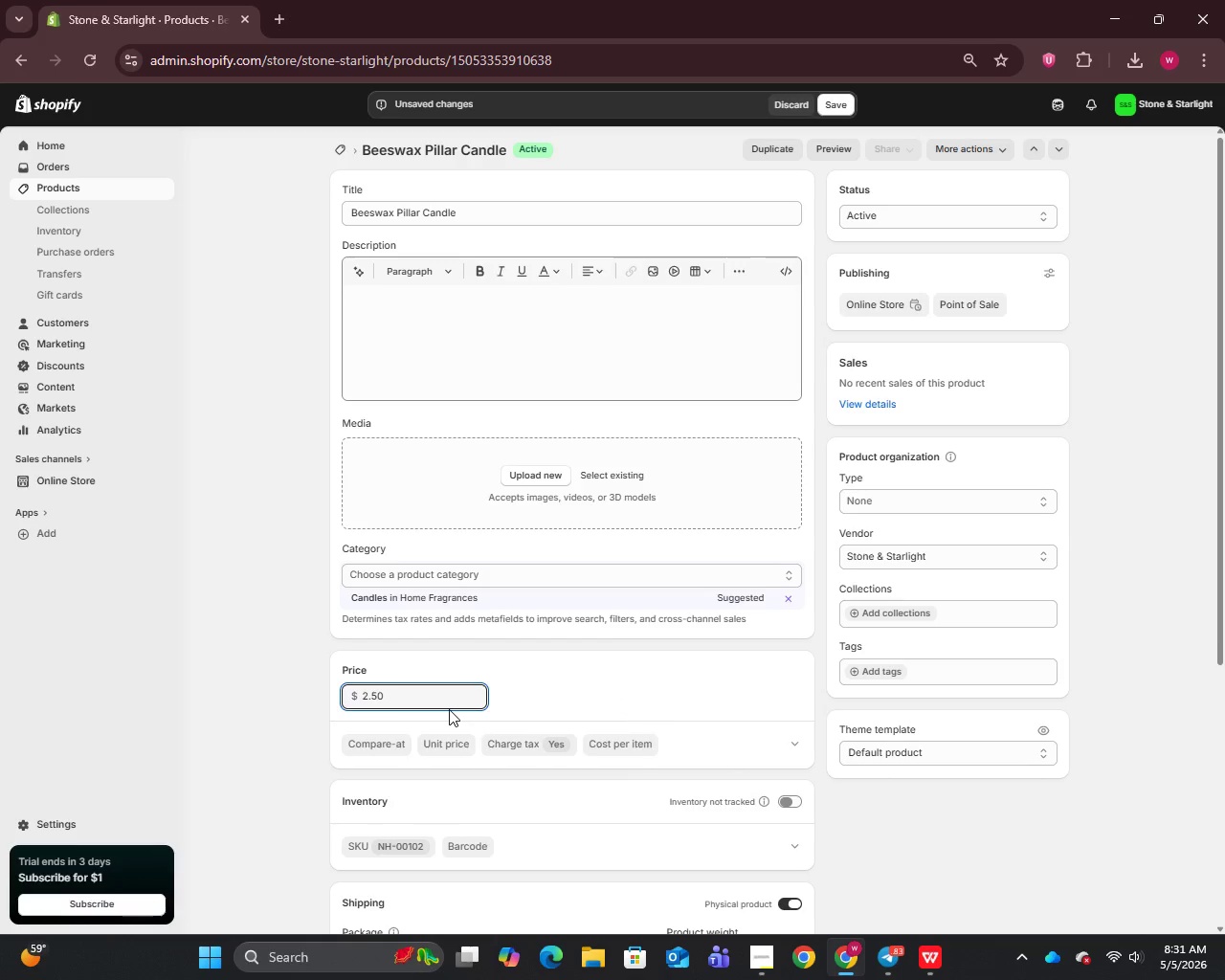 
scroll: coordinate [450, 709], scroll_direction: down, amount: 8.0
 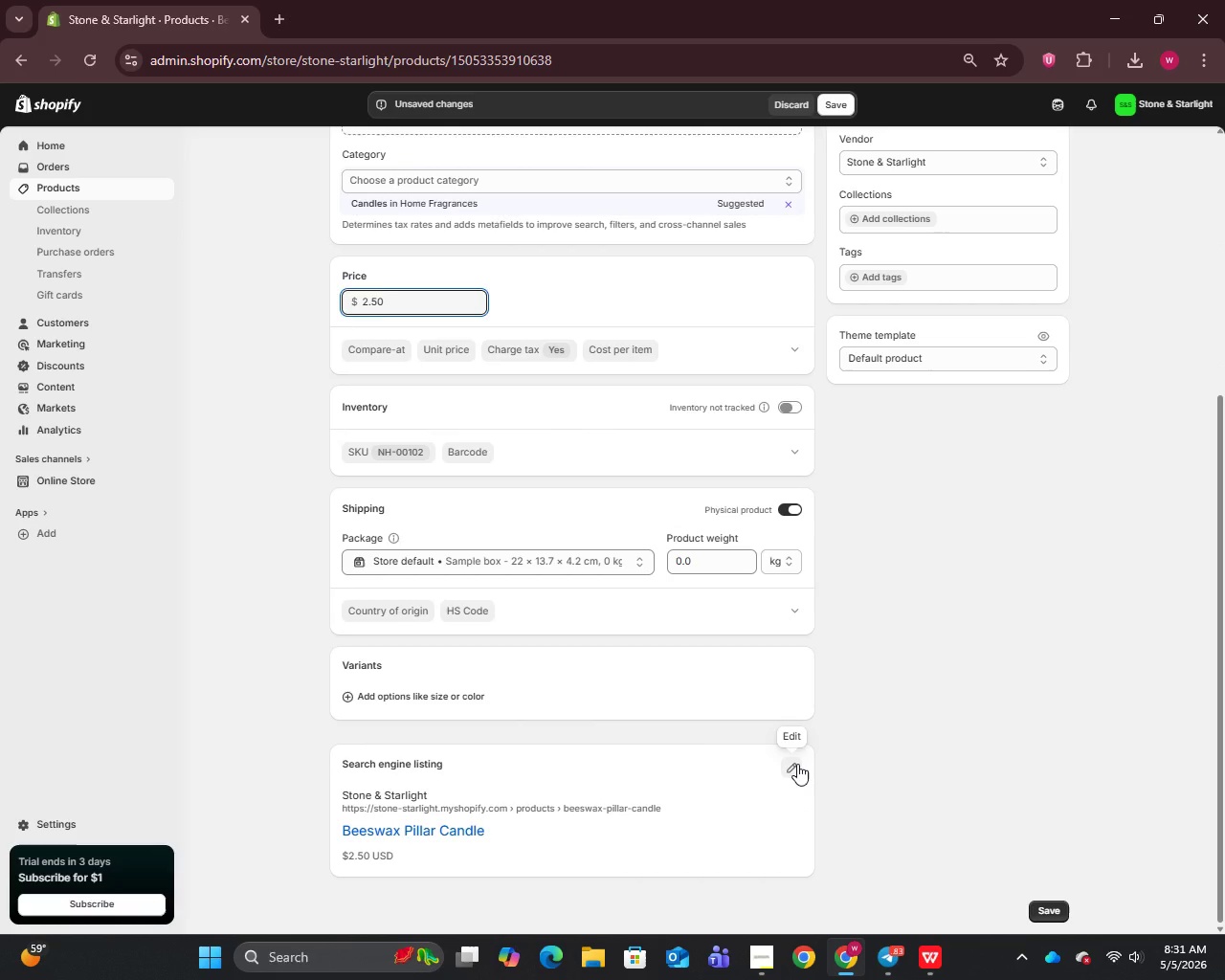 
left_click([797, 764])
 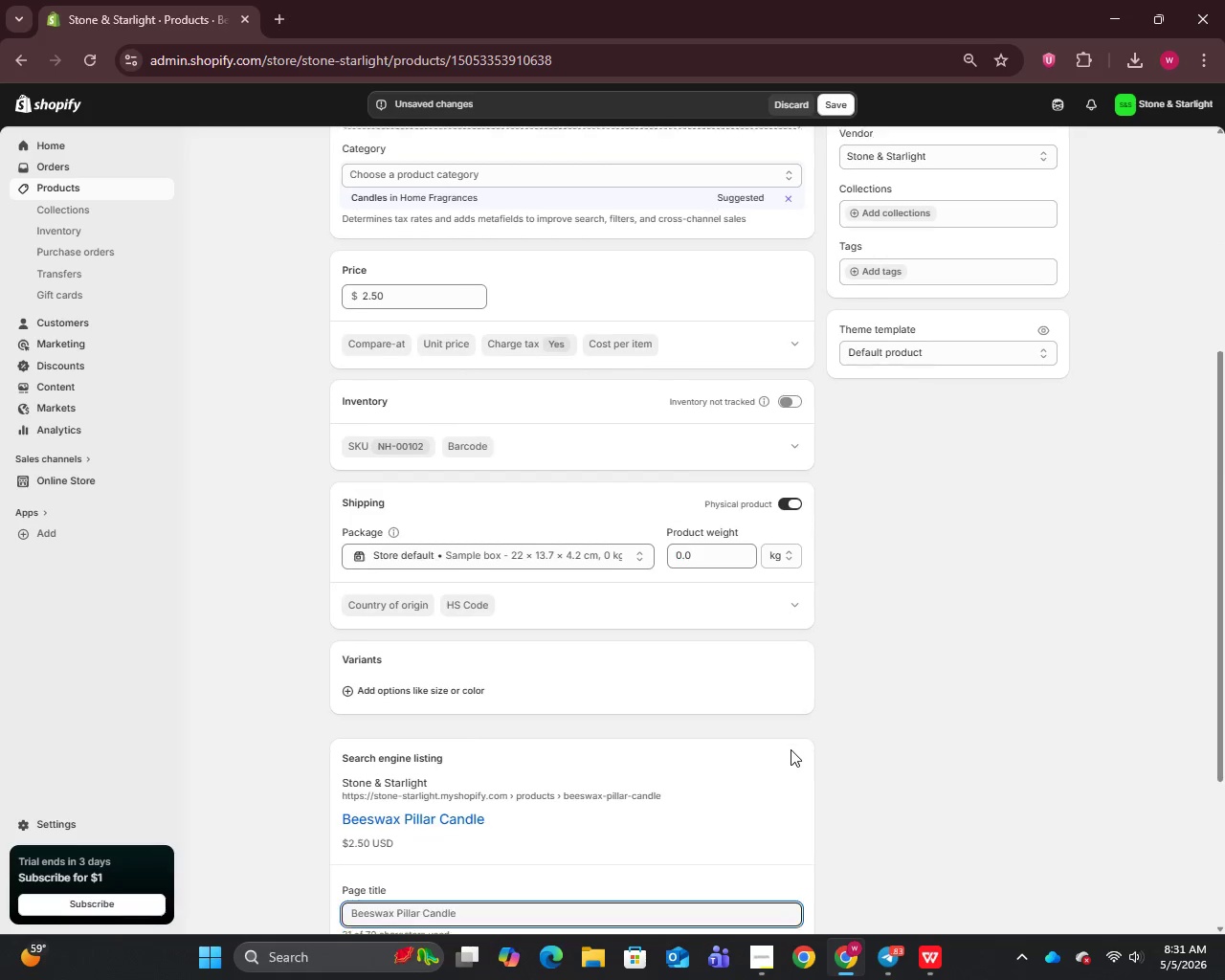 
scroll: coordinate [791, 749], scroll_direction: down, amount: 7.0
 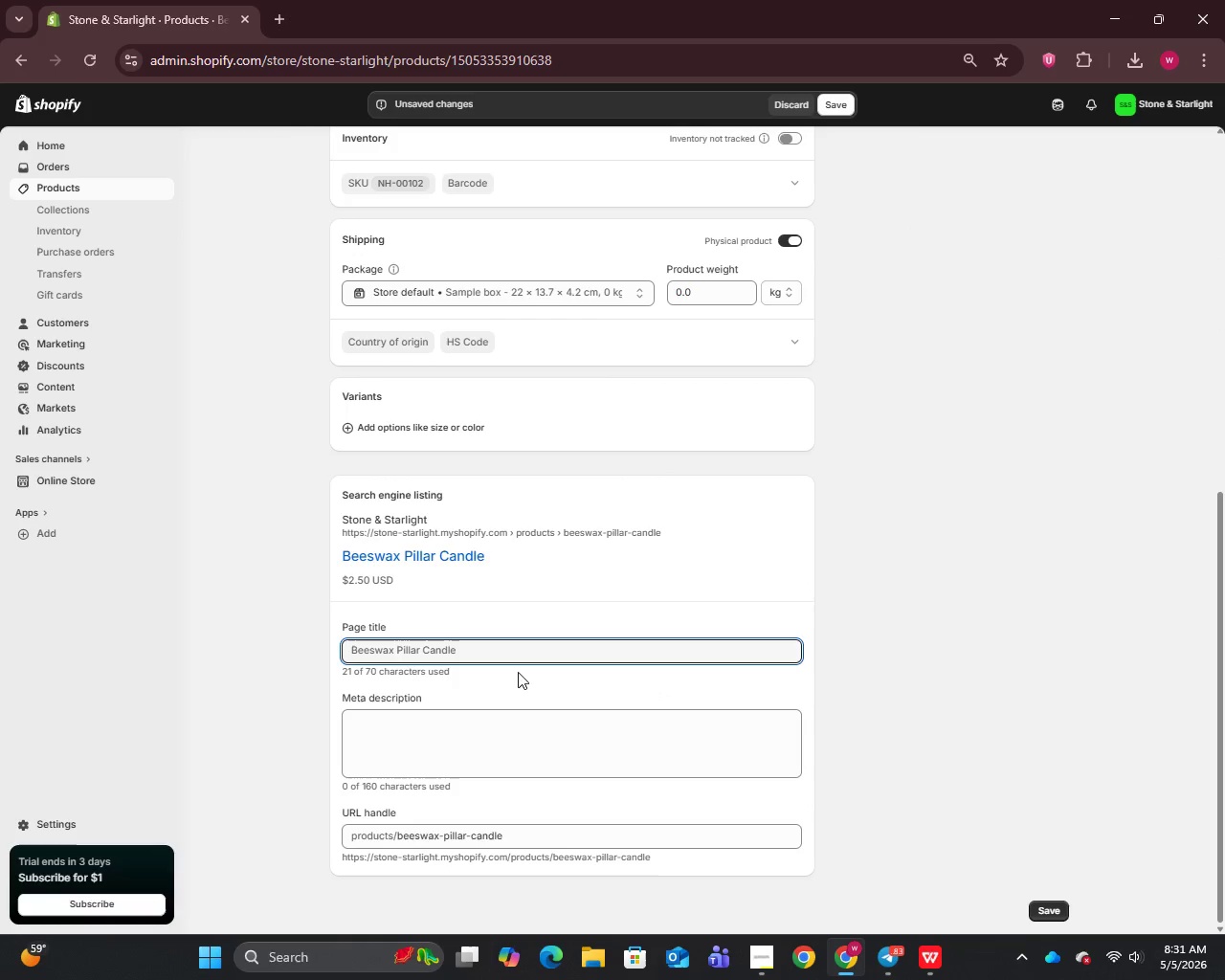 
left_click_drag(start_coordinate=[518, 646], to_coordinate=[198, 659])
 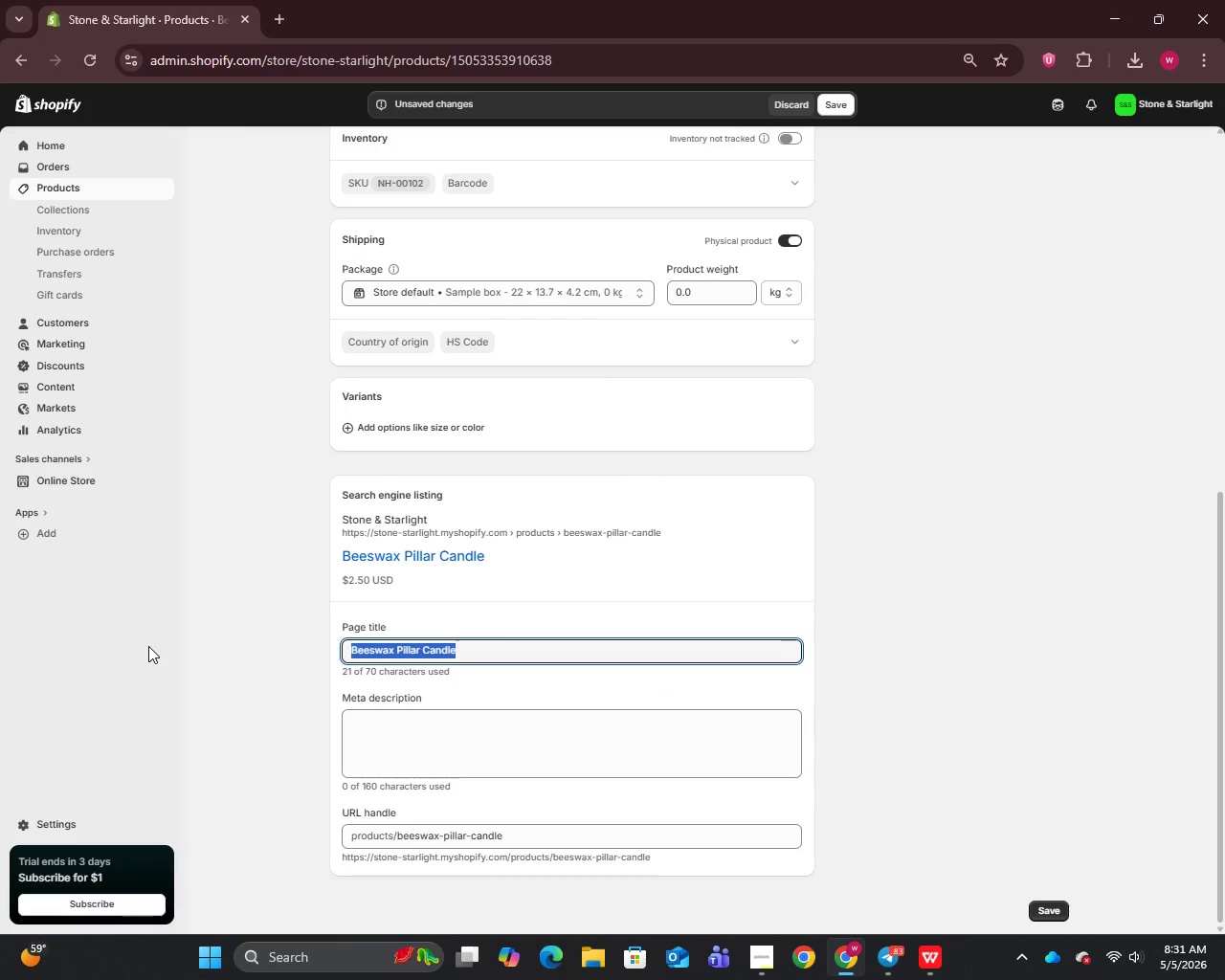 
key(Backspace)
 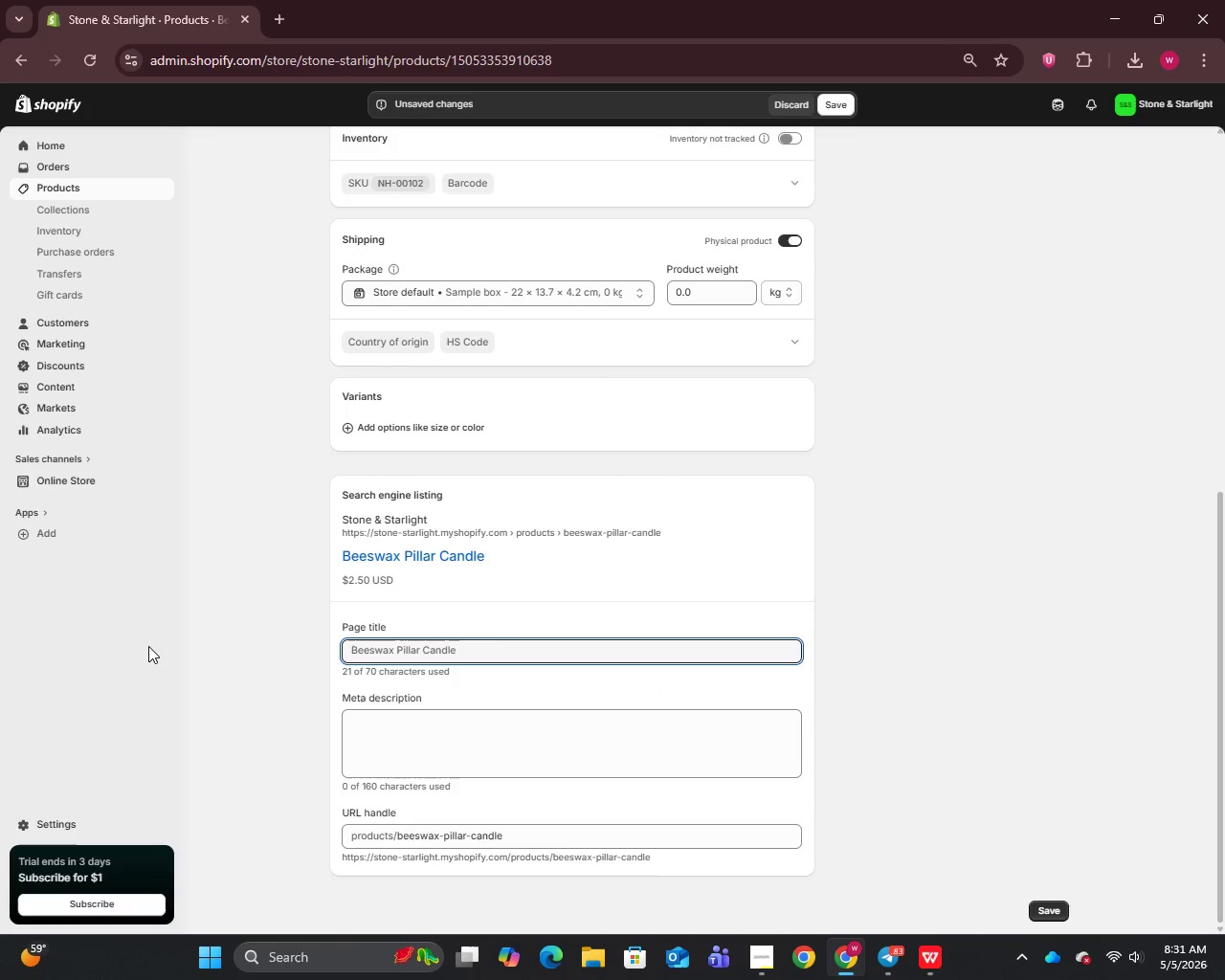 
wait(8.67)
 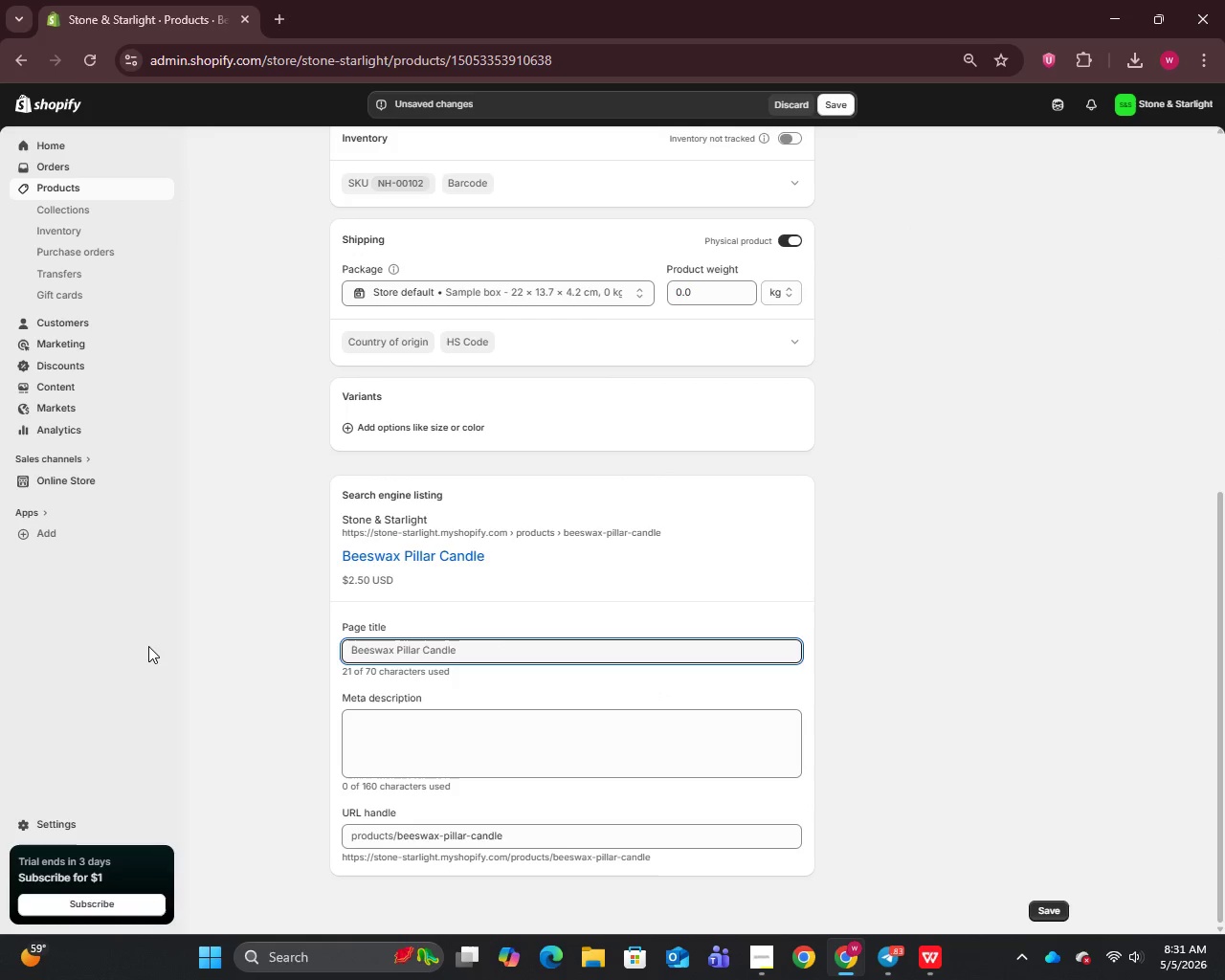 
scroll: coordinate [469, 568], scroll_direction: up, amount: 11.0
 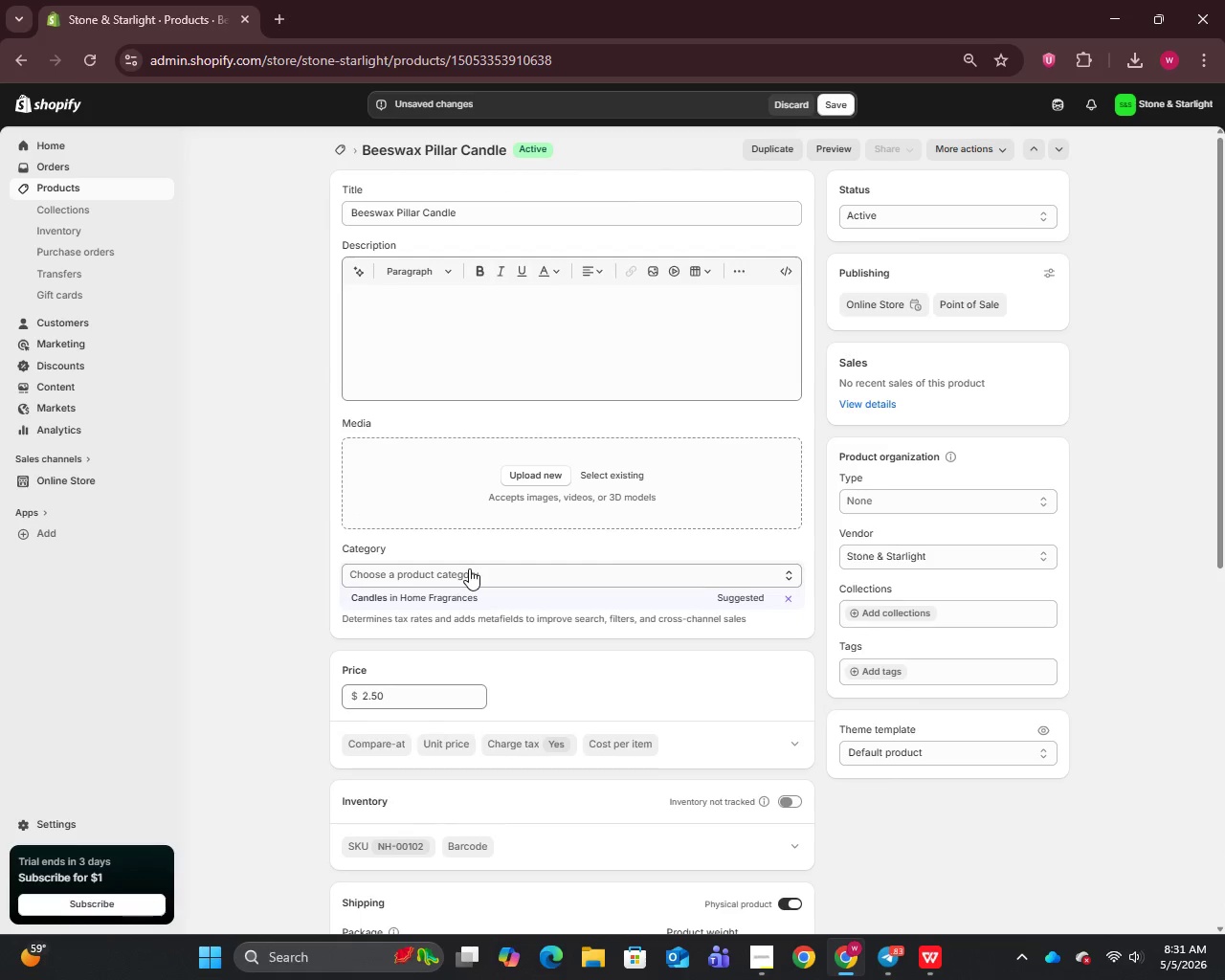 
scroll: coordinate [469, 568], scroll_direction: down, amount: 6.0
 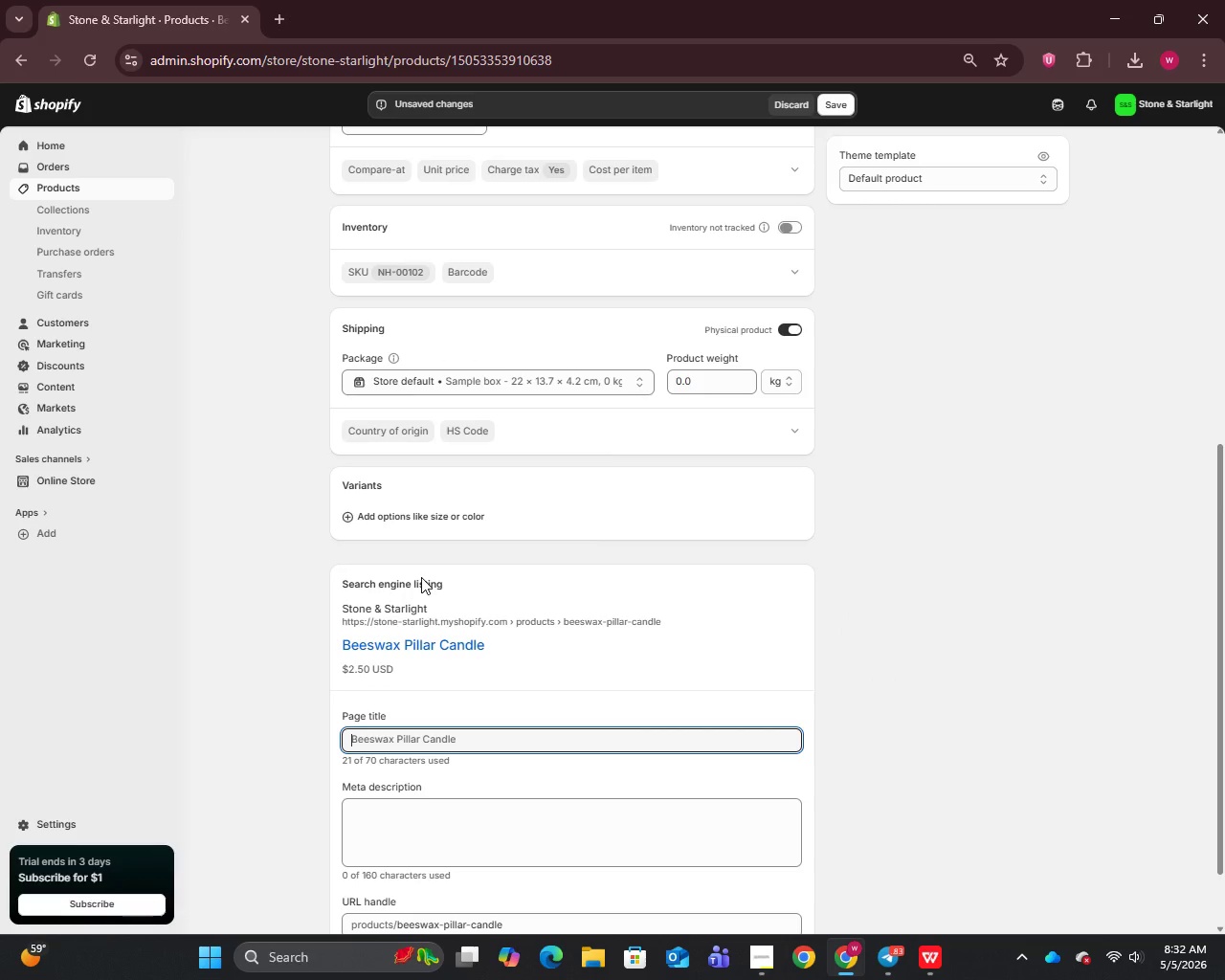 
wait(8.42)
 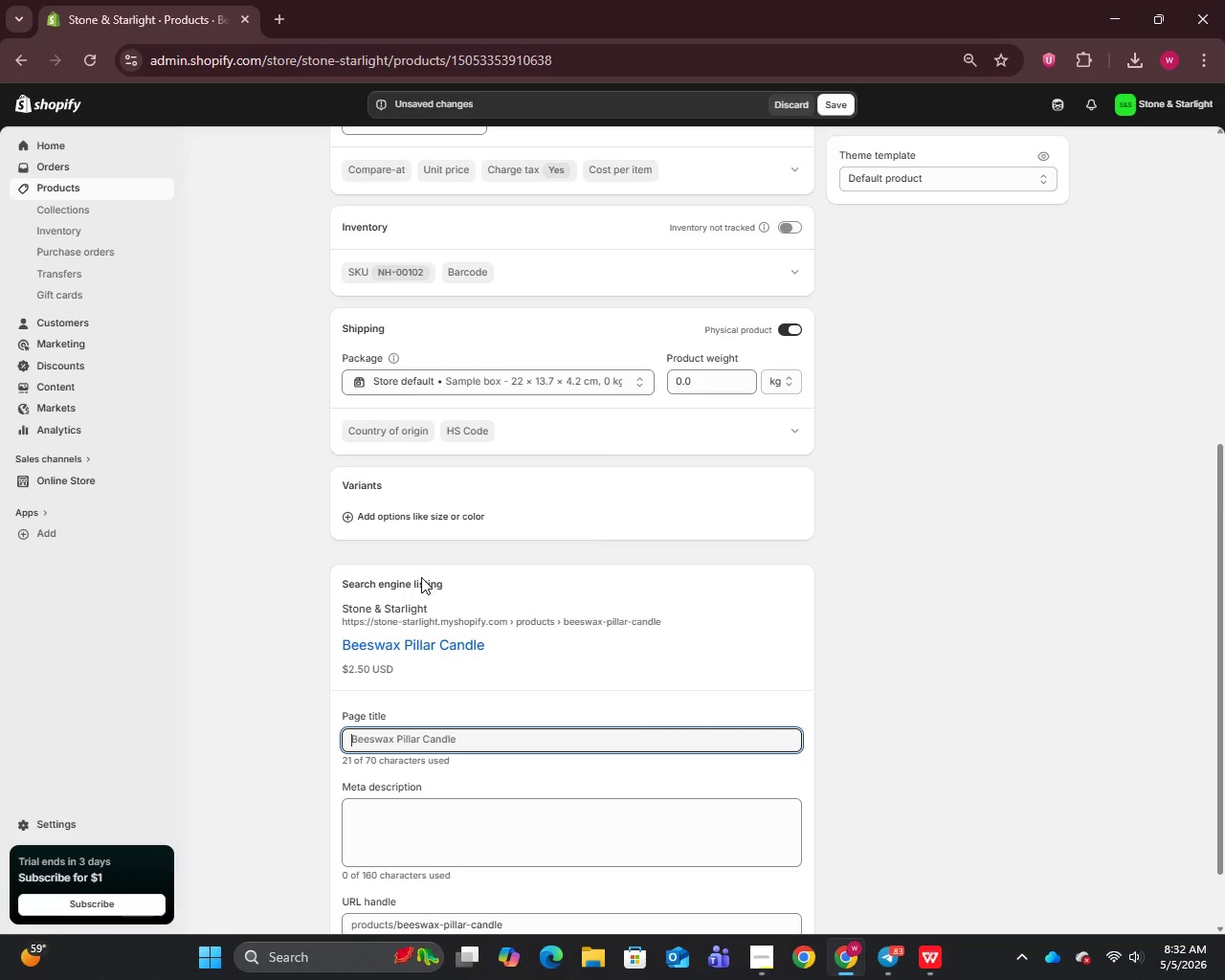 
key(CapsLock)
 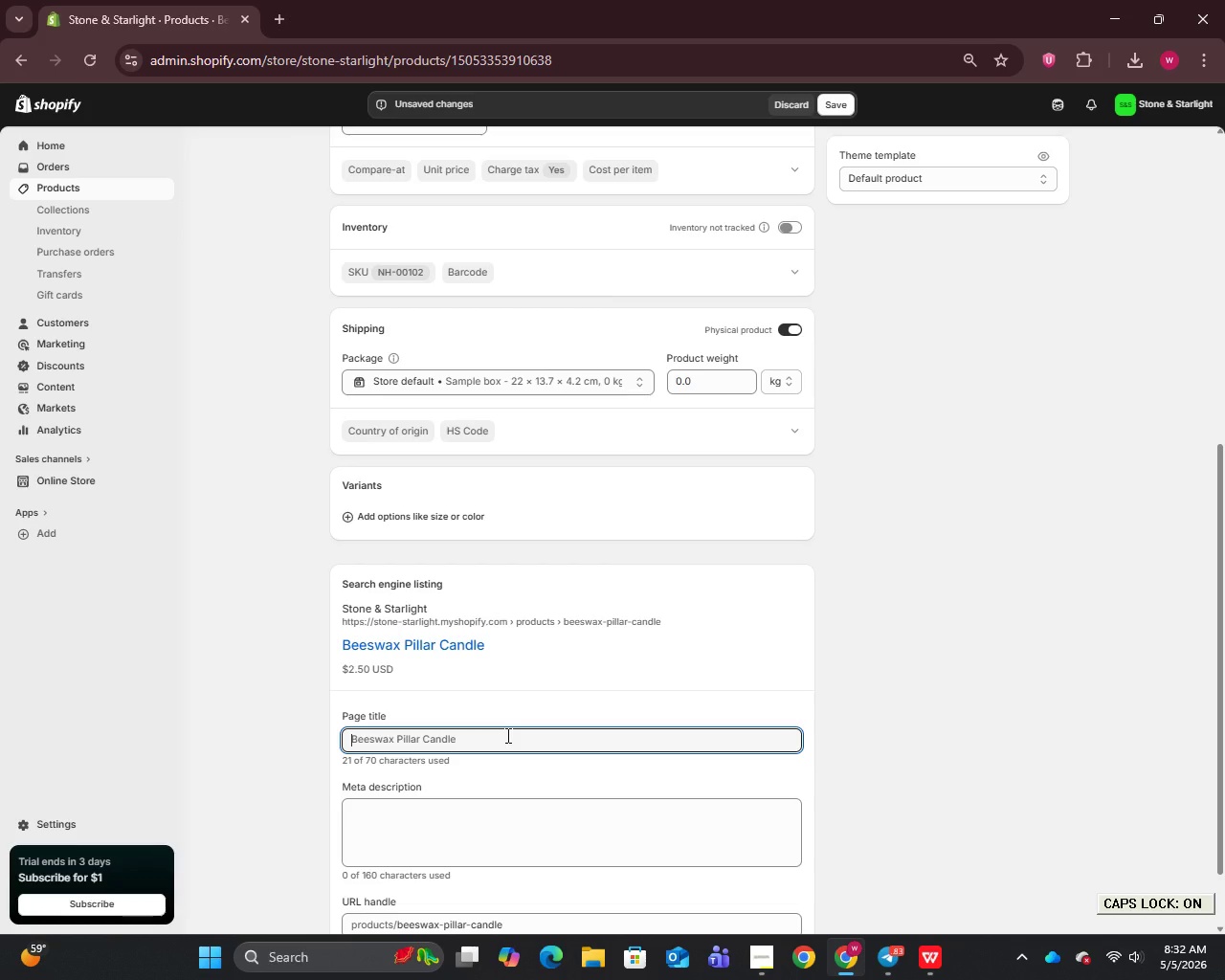 
key(B)
 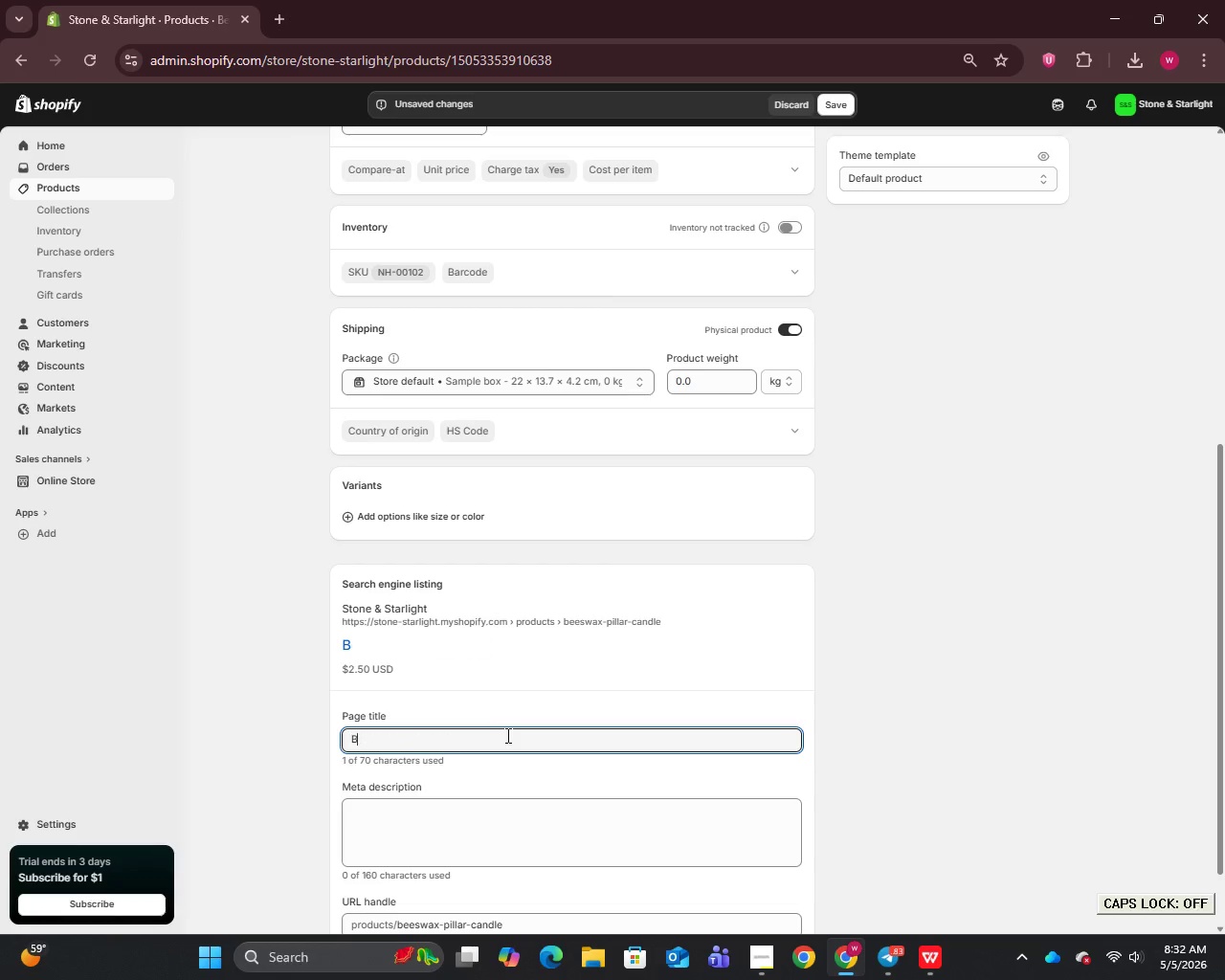 
key(CapsLock)
 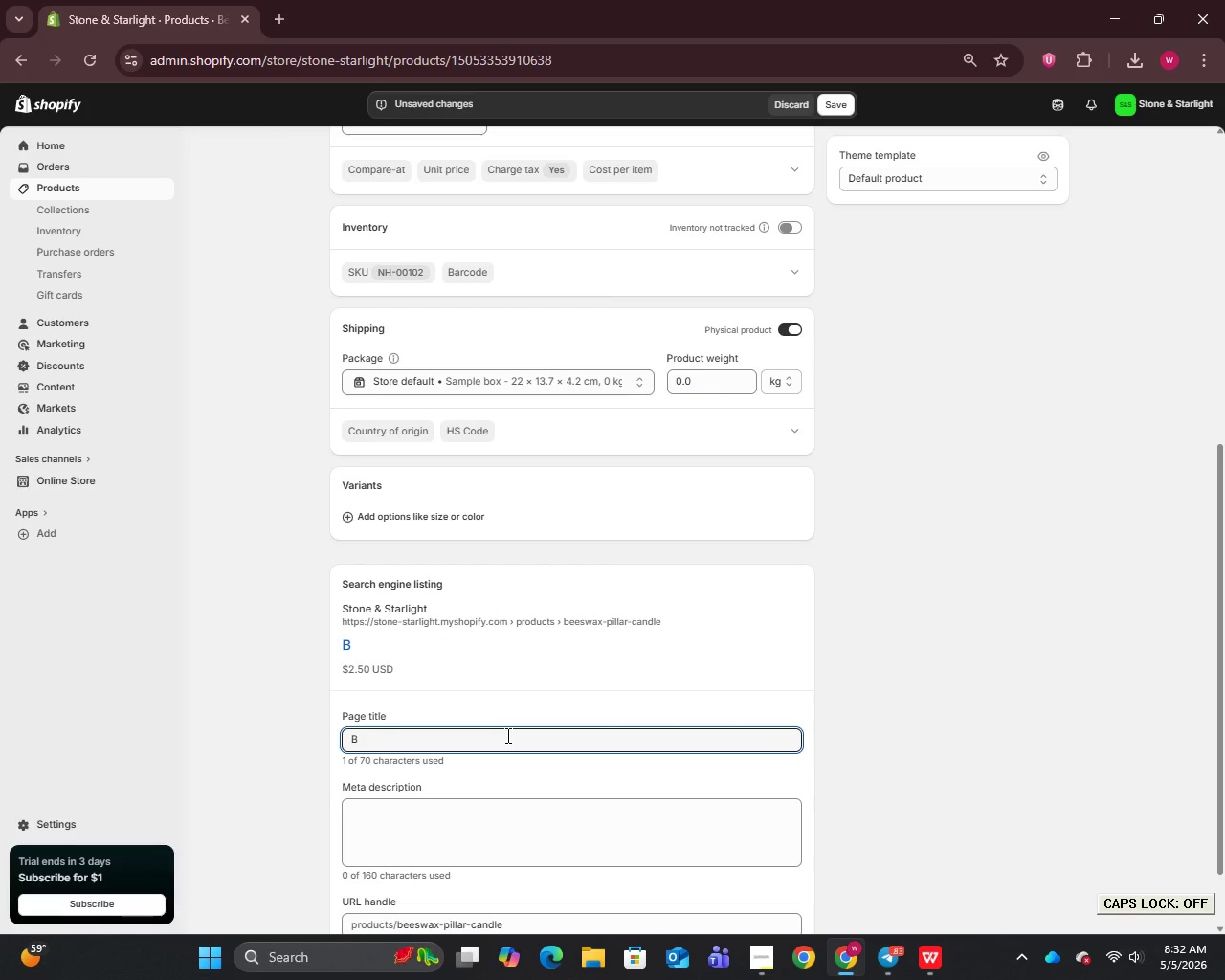 
type(eeswax Pillar Candle - Sustainable Apiary | Nectar & Hive)
 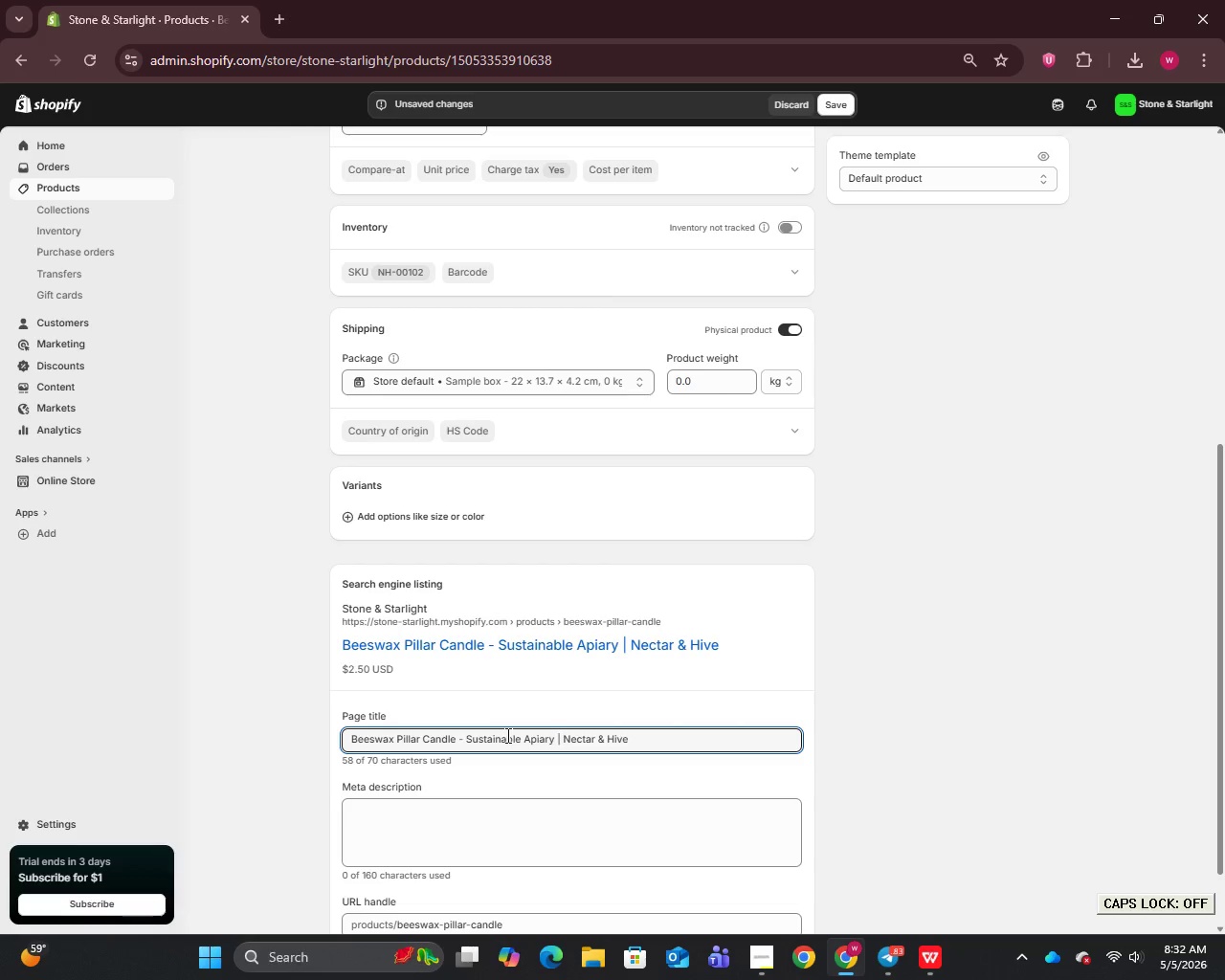 
left_click([503, 823])
 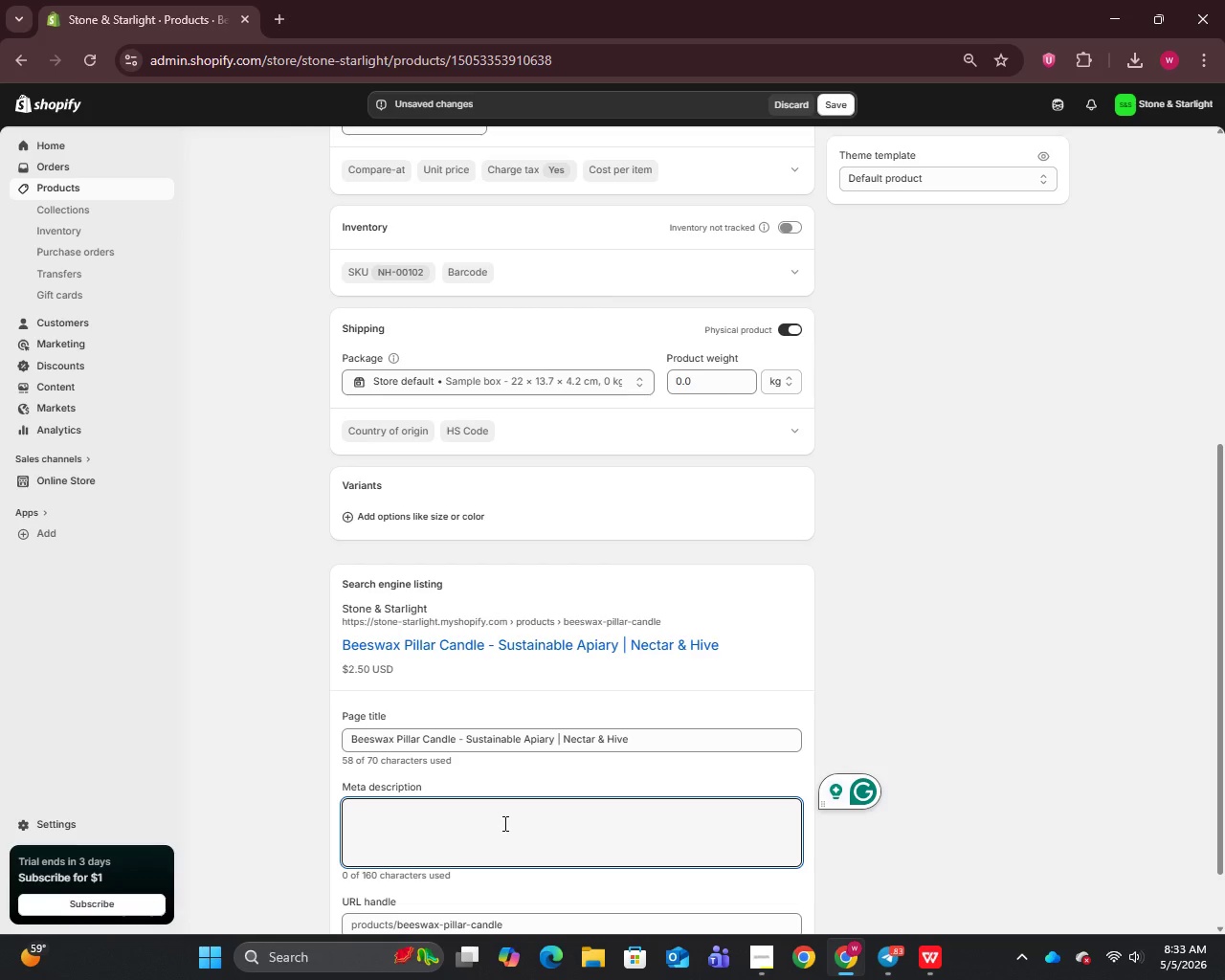 
wait(6.89)
 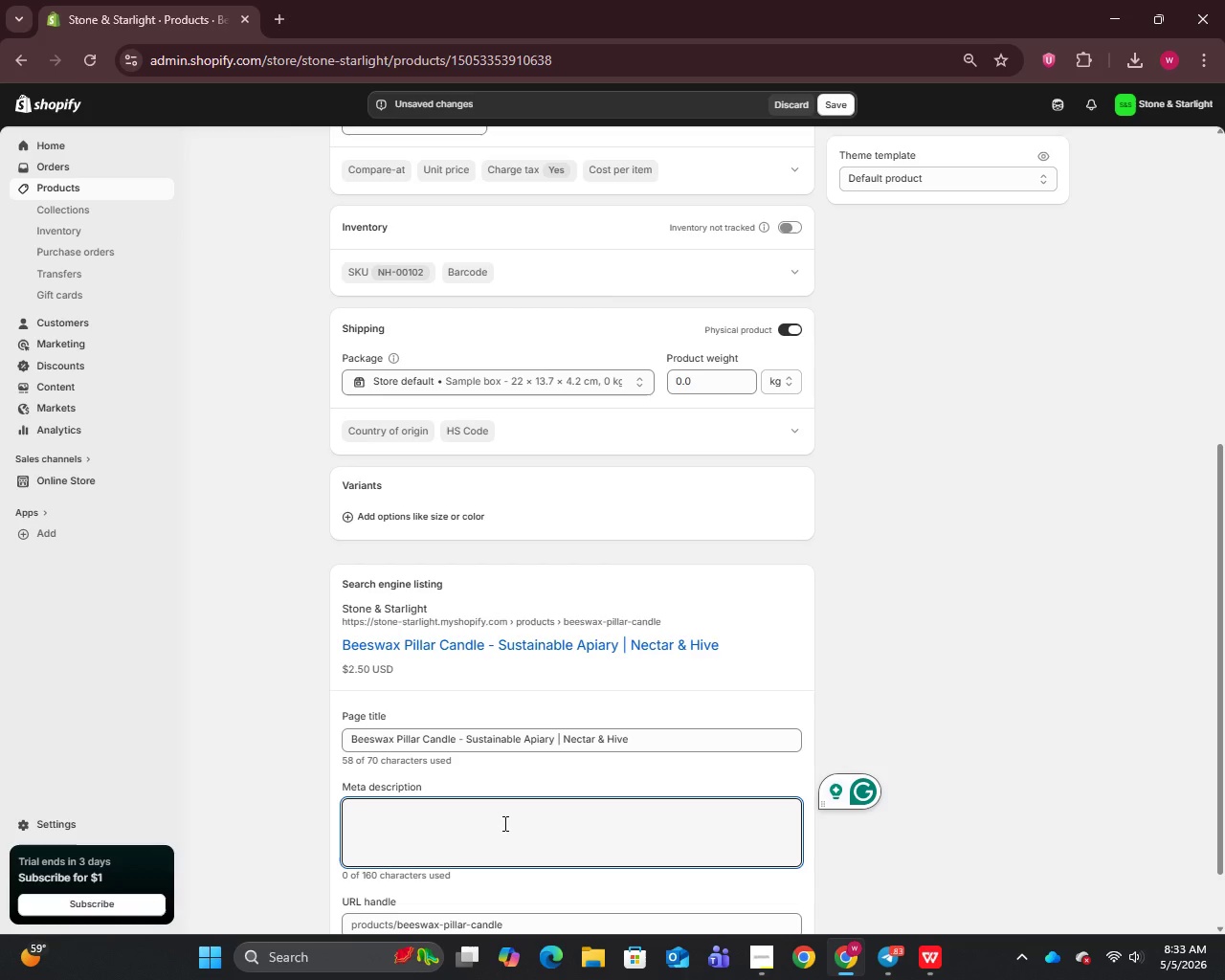 
type(Hand-poured beeswax pillar candle from our sustainable apiary network. Clean-burning and natural a perfect)
 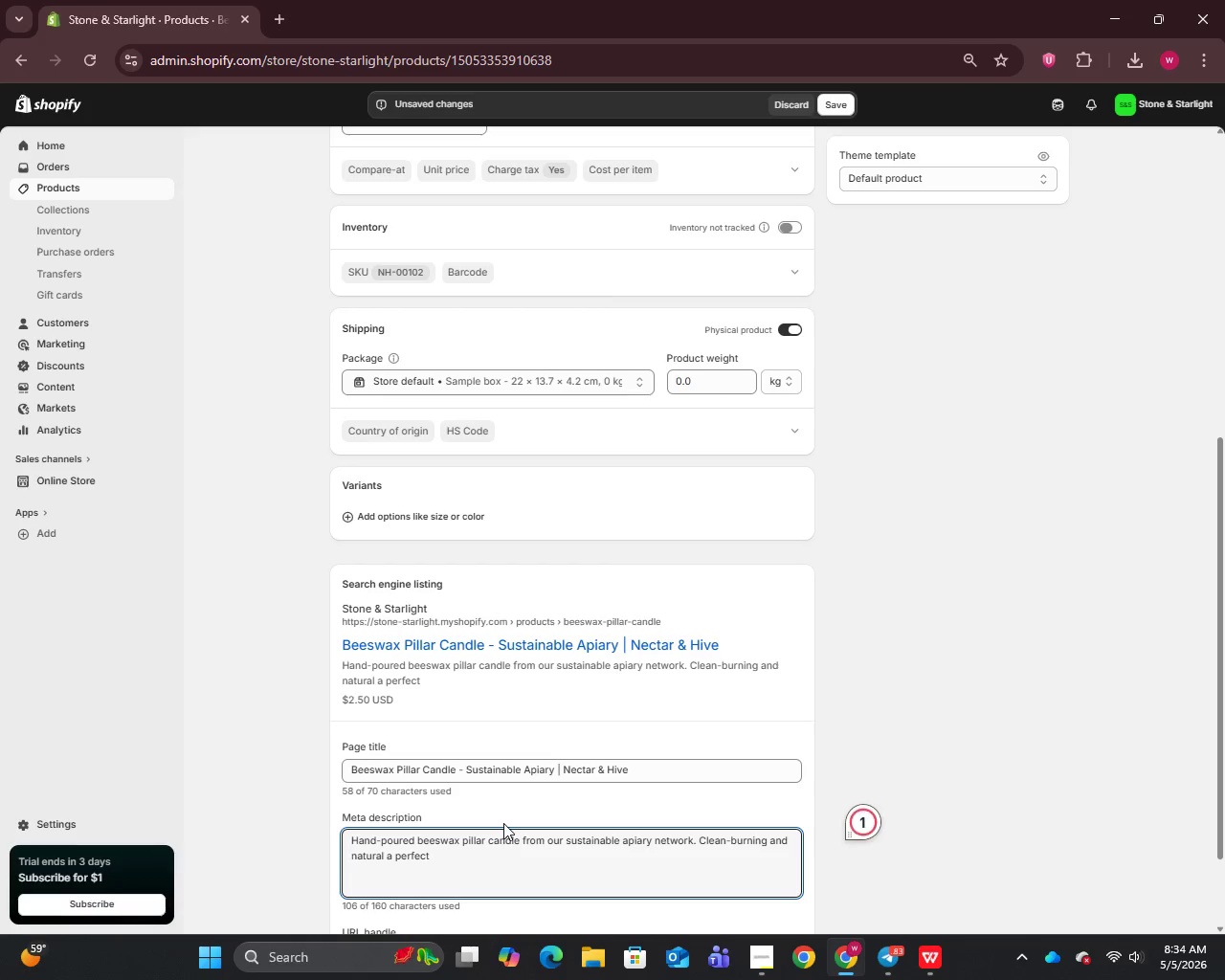 
type( complement to organic local honey gift sets.)
 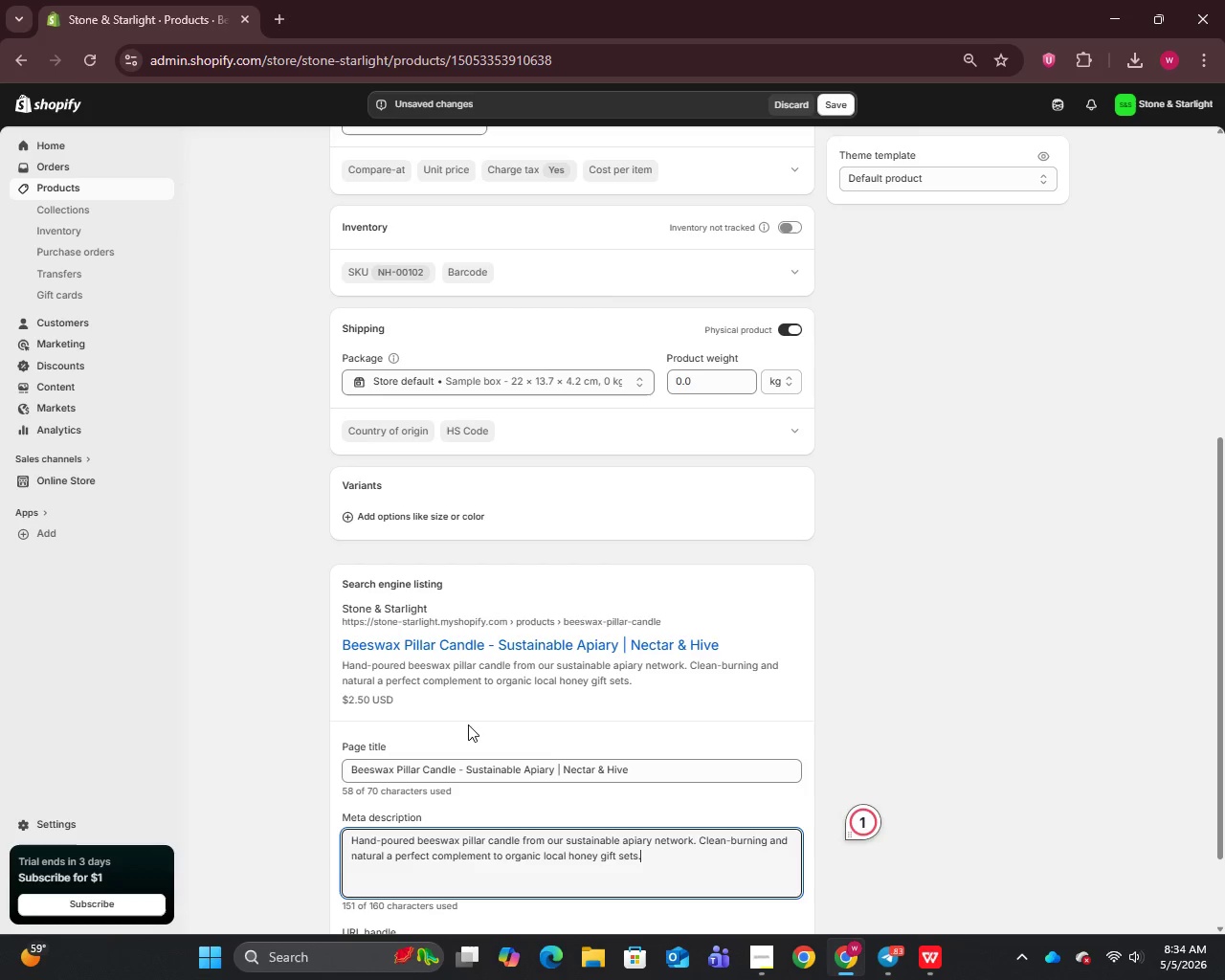 
scroll: coordinate [791, 550], scroll_direction: up, amount: 10.0
 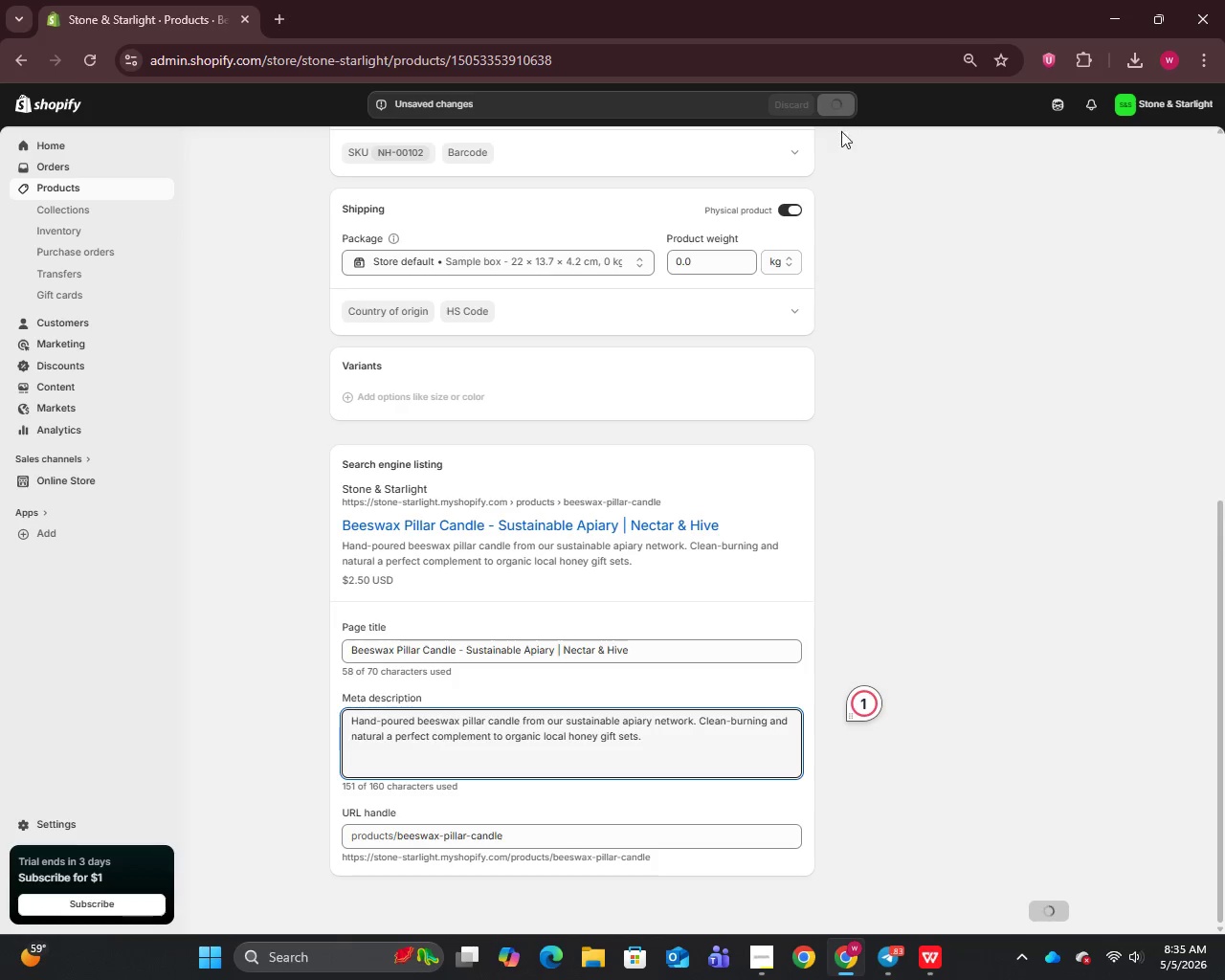 
wait(5.08)
 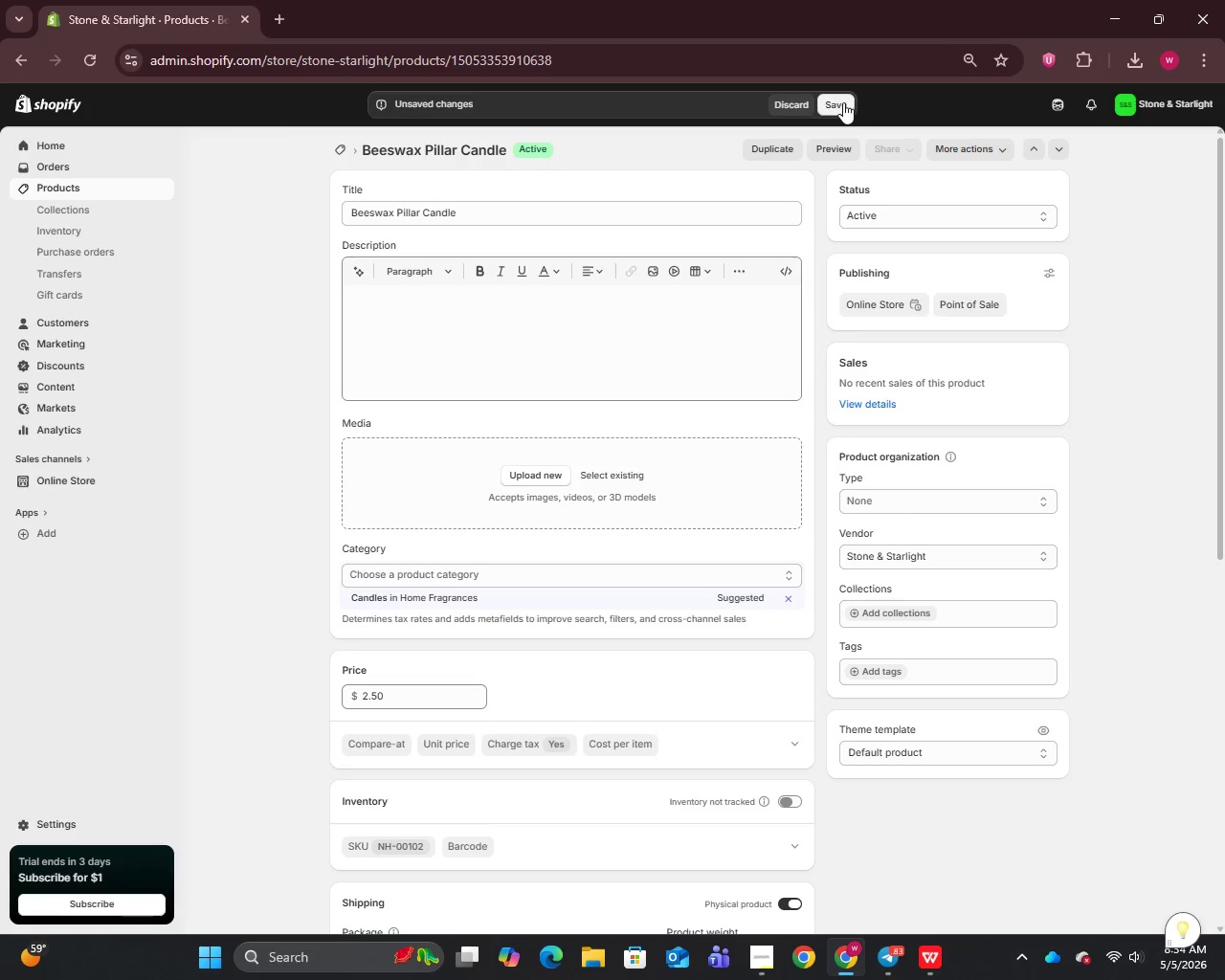 
scroll: coordinate [753, 454], scroll_direction: up, amount: 4.0
 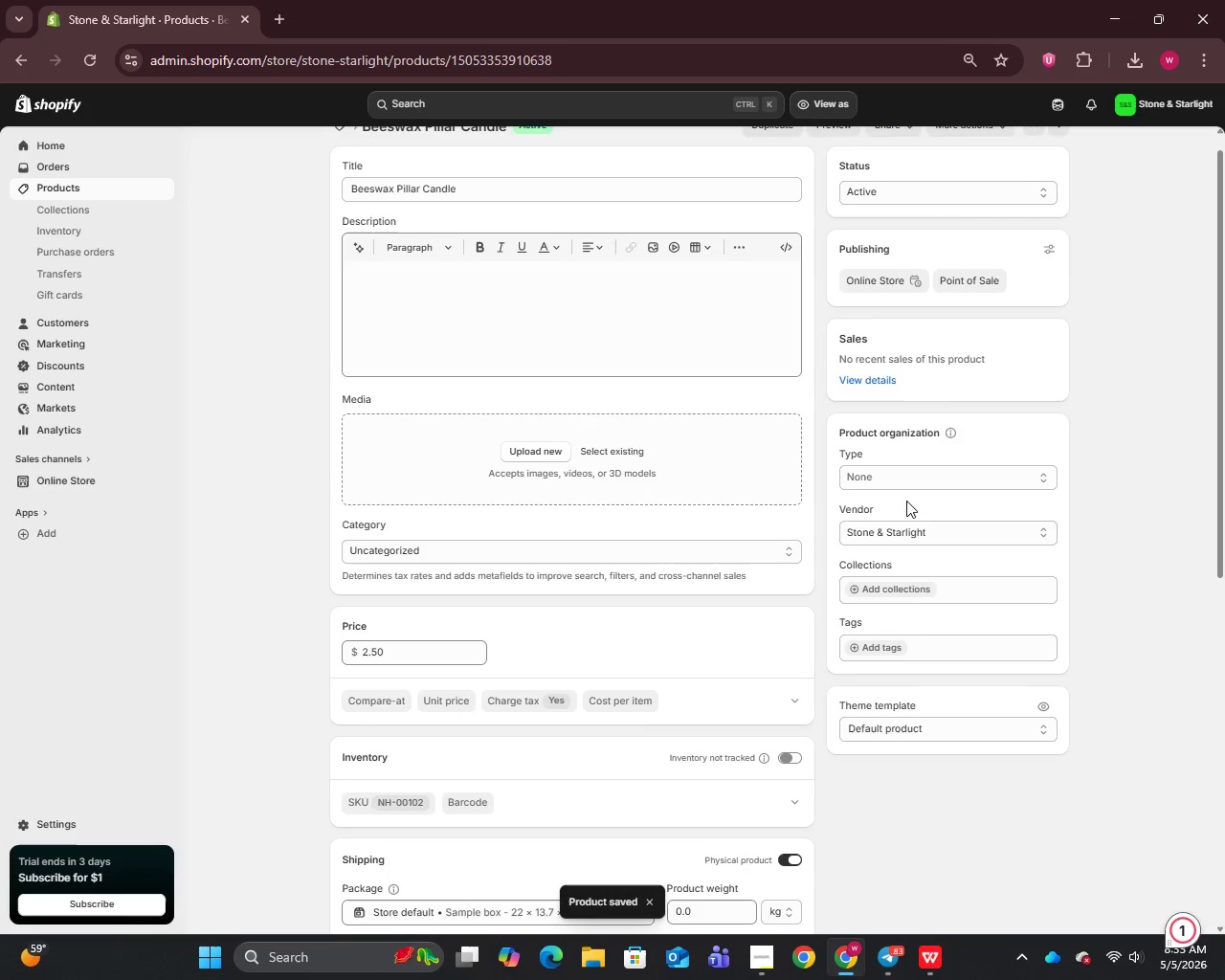 
left_click([874, 474])
 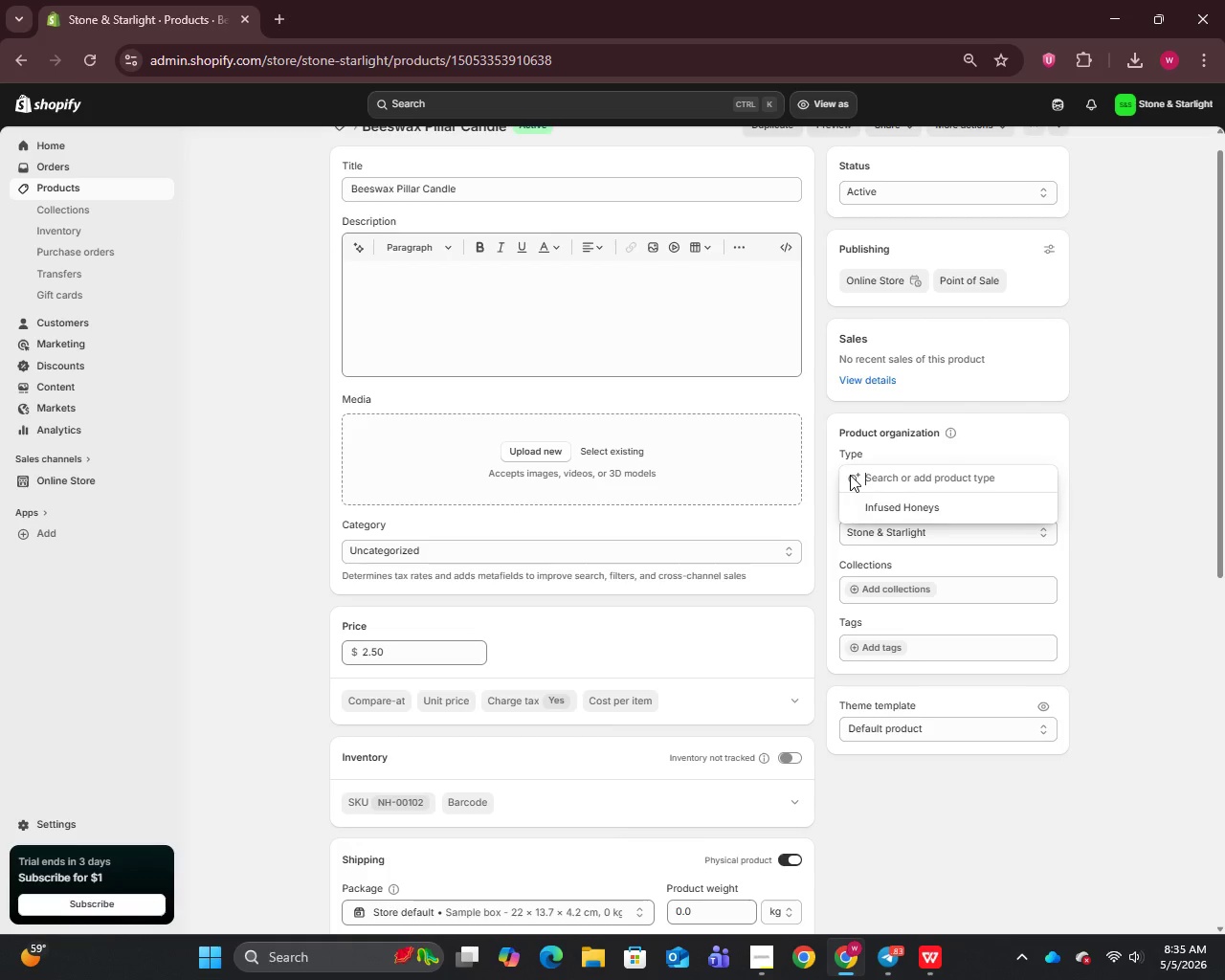 
wait(11.62)
 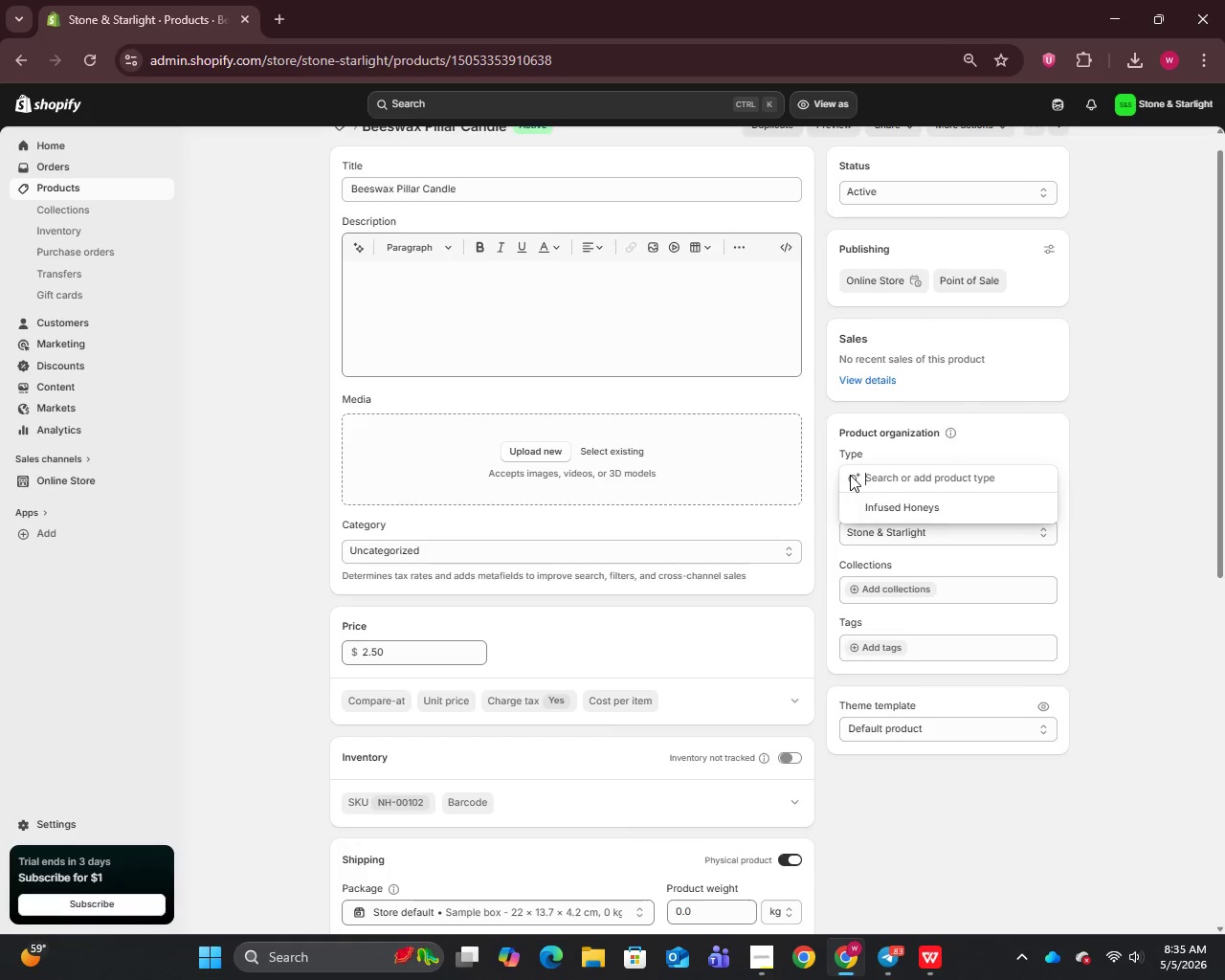 
key(2)
 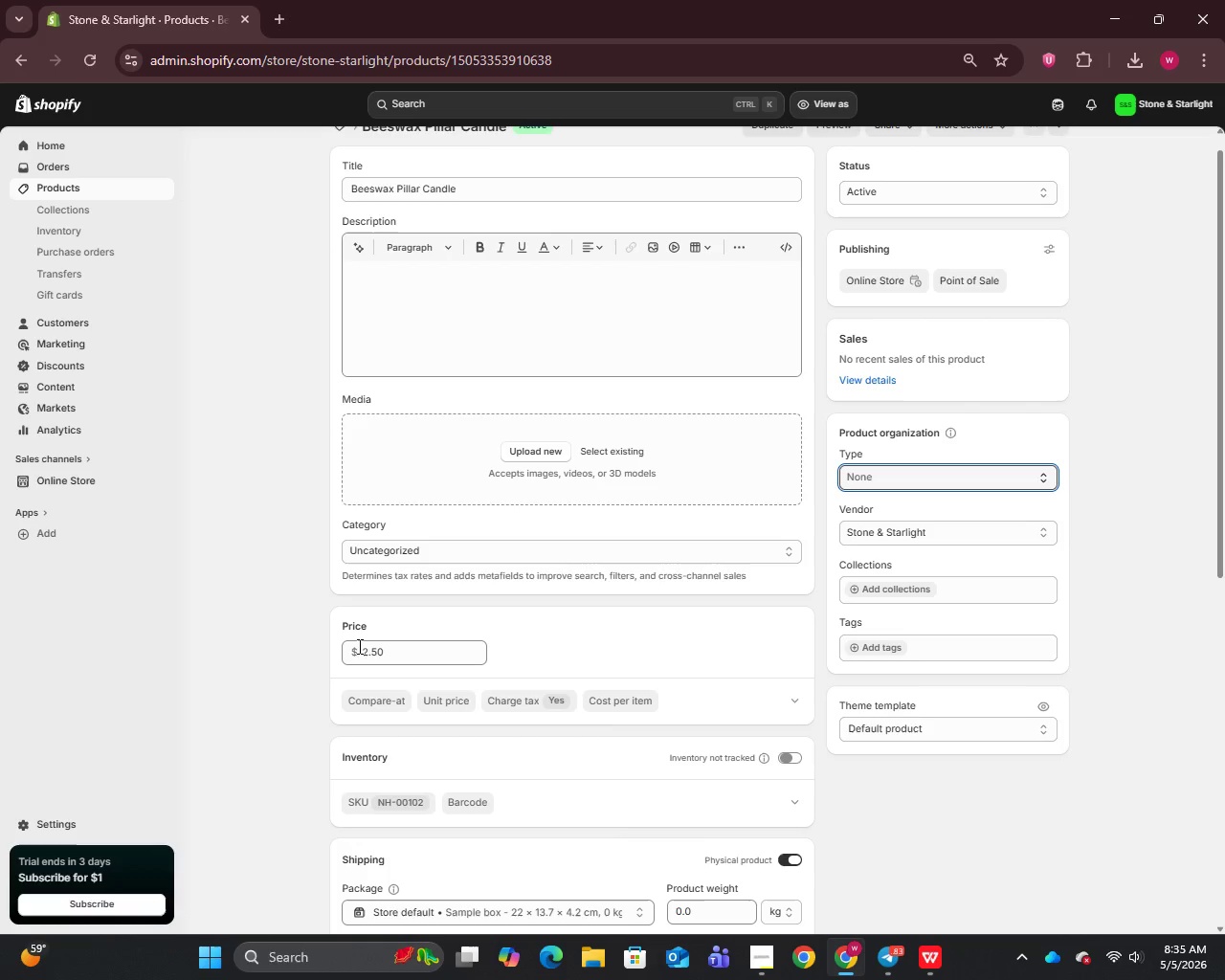 
left_click_drag(start_coordinate=[358, 646], to_coordinate=[358, 651])
 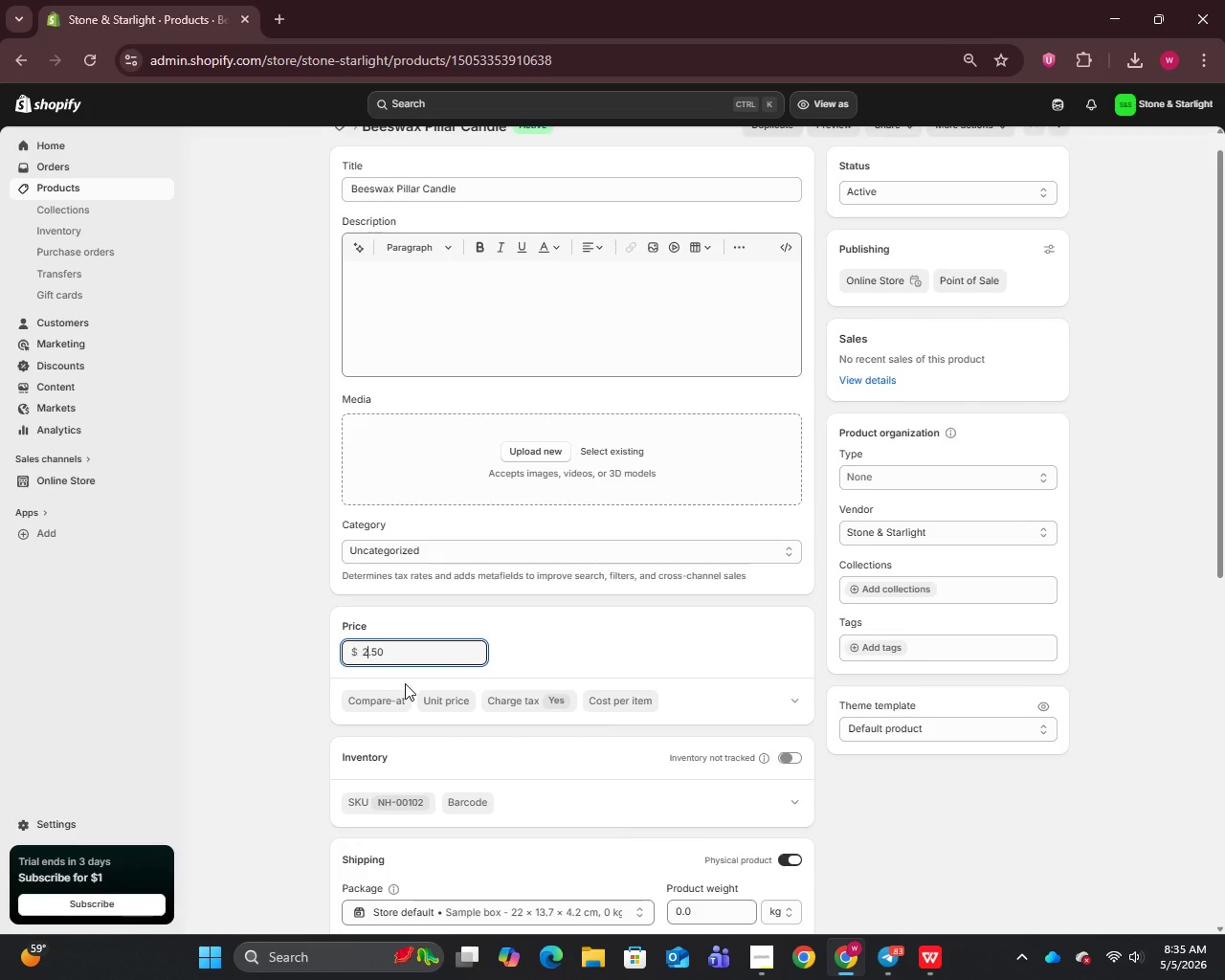 
key(2)
 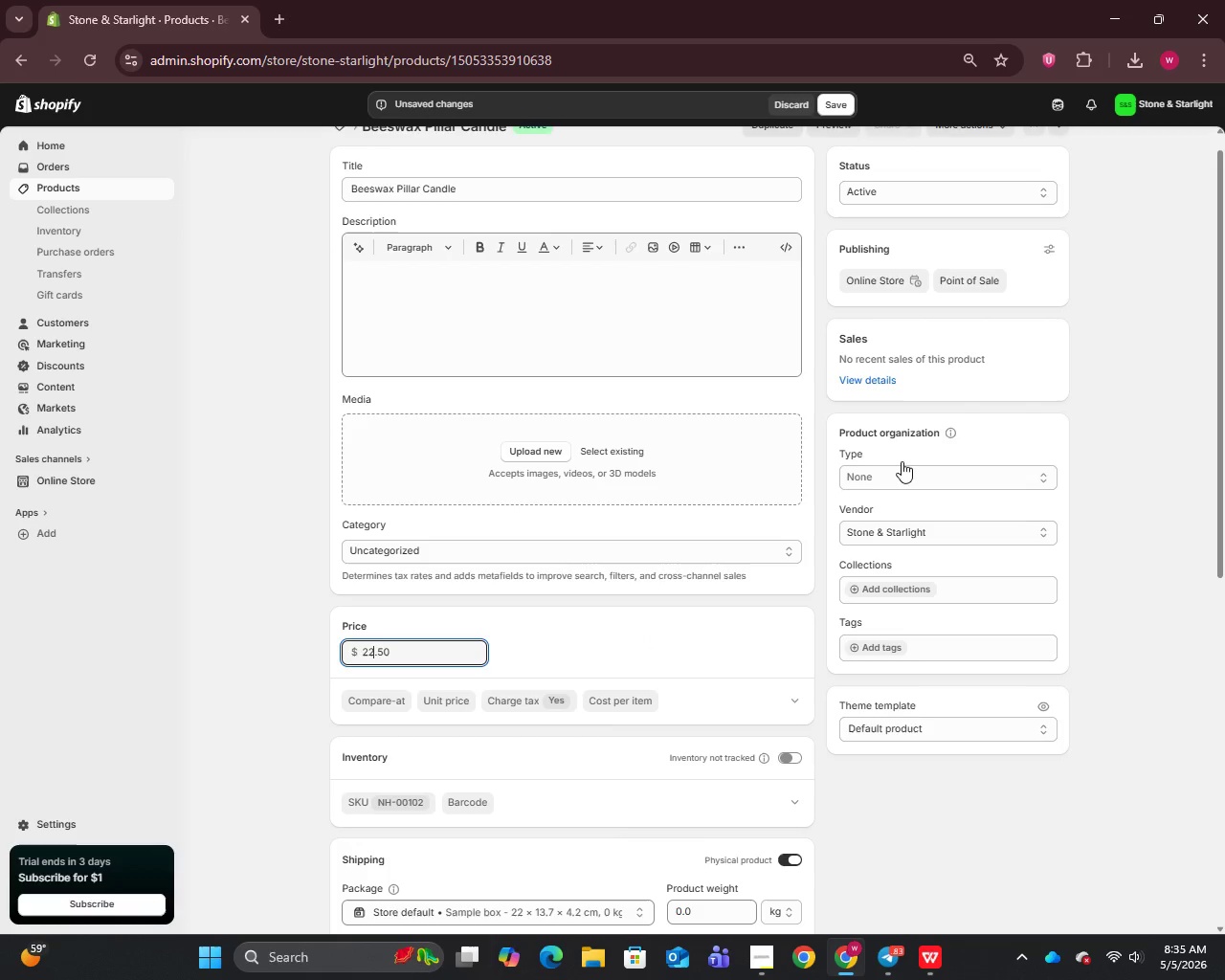 
left_click([887, 481])
 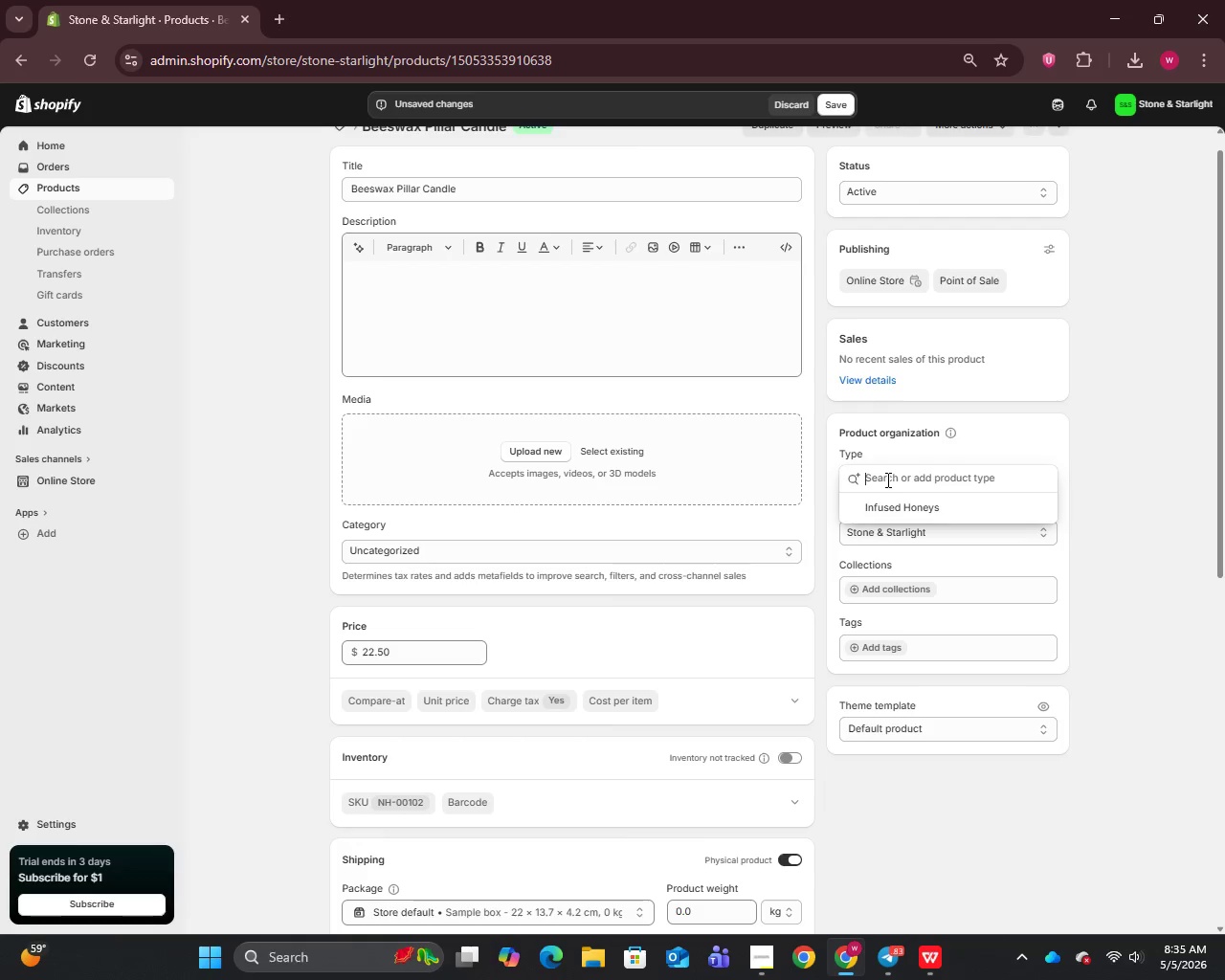 
wait(12.61)
 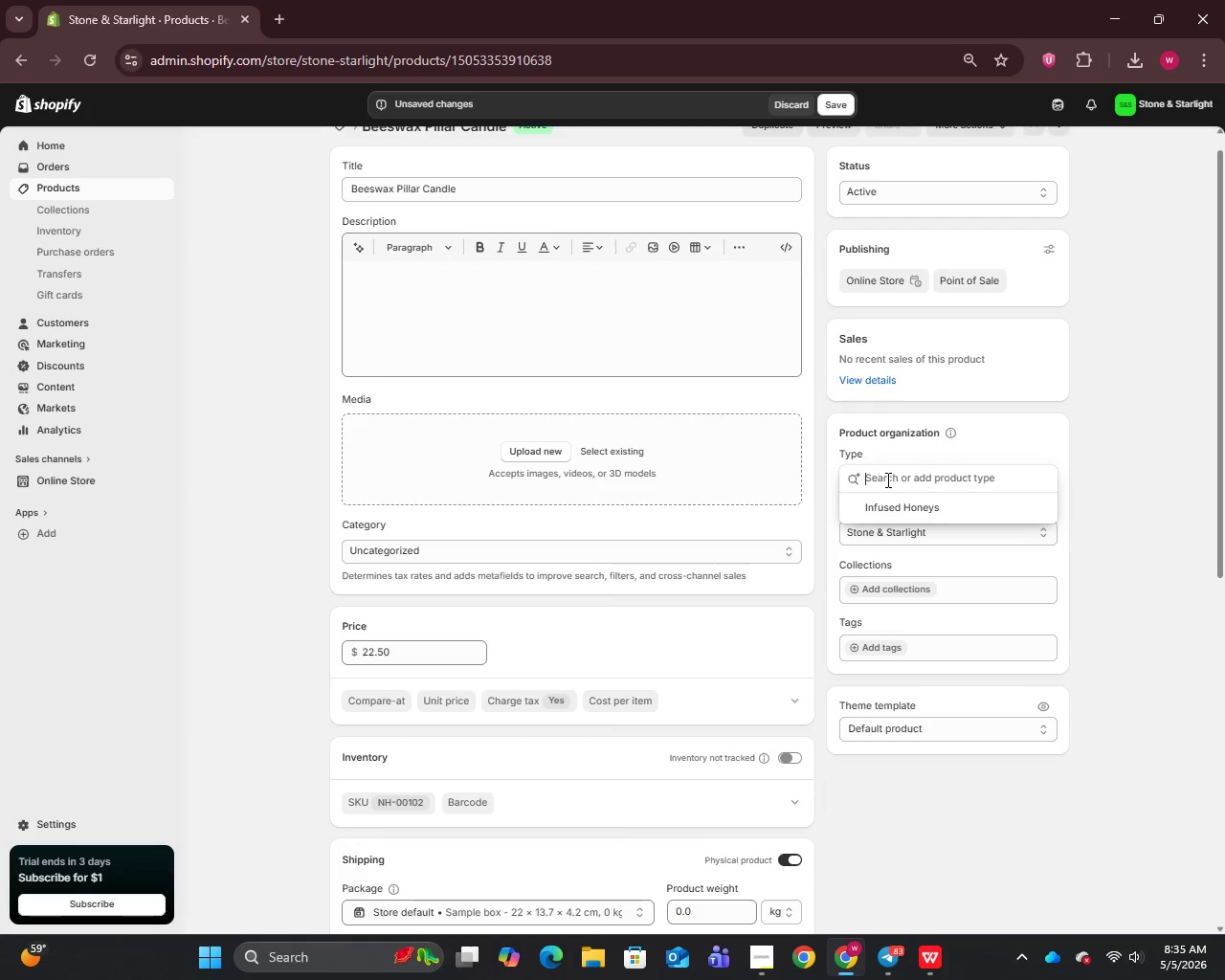 
type(Beeswax Home Goods)
 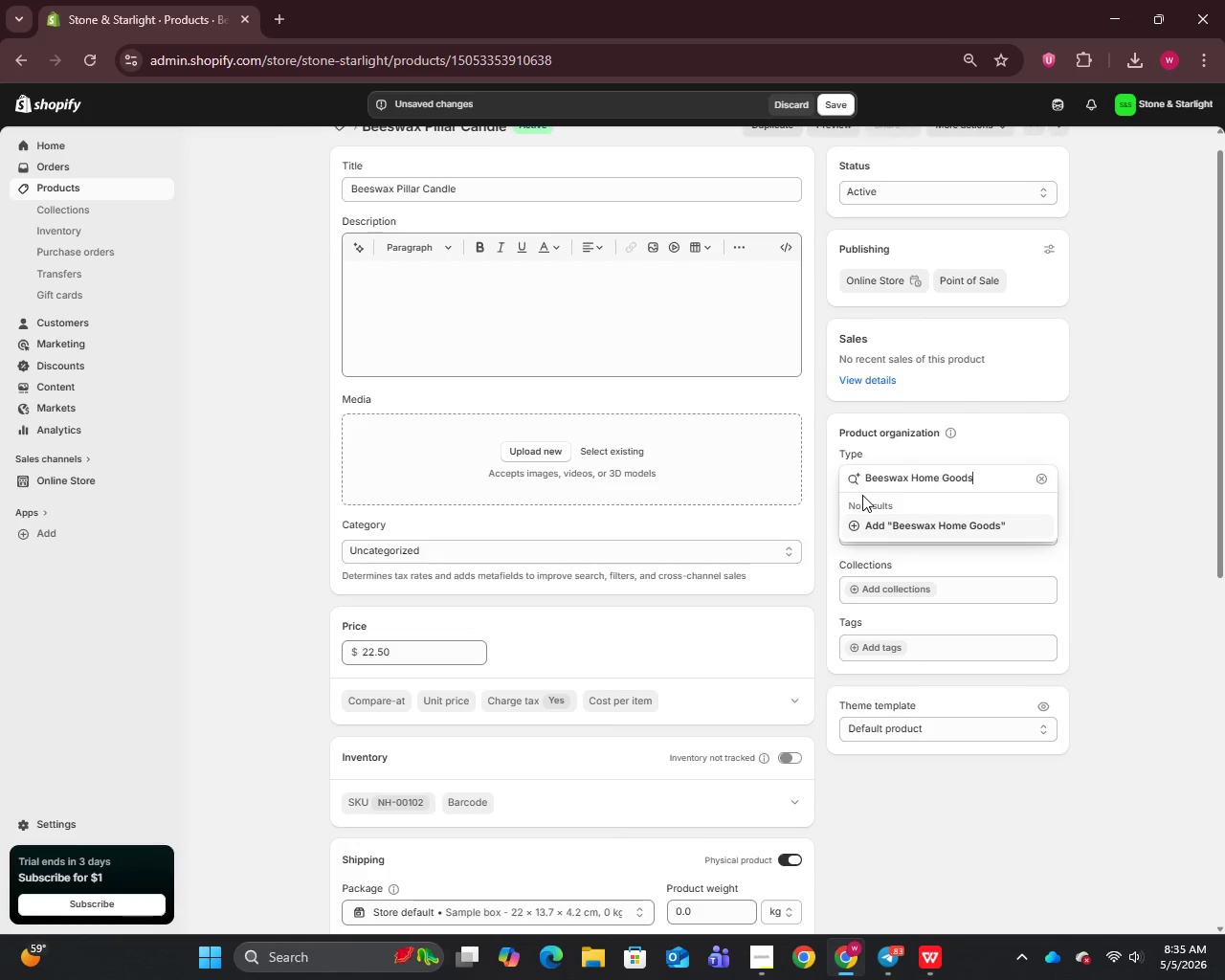 
key(Enter)
 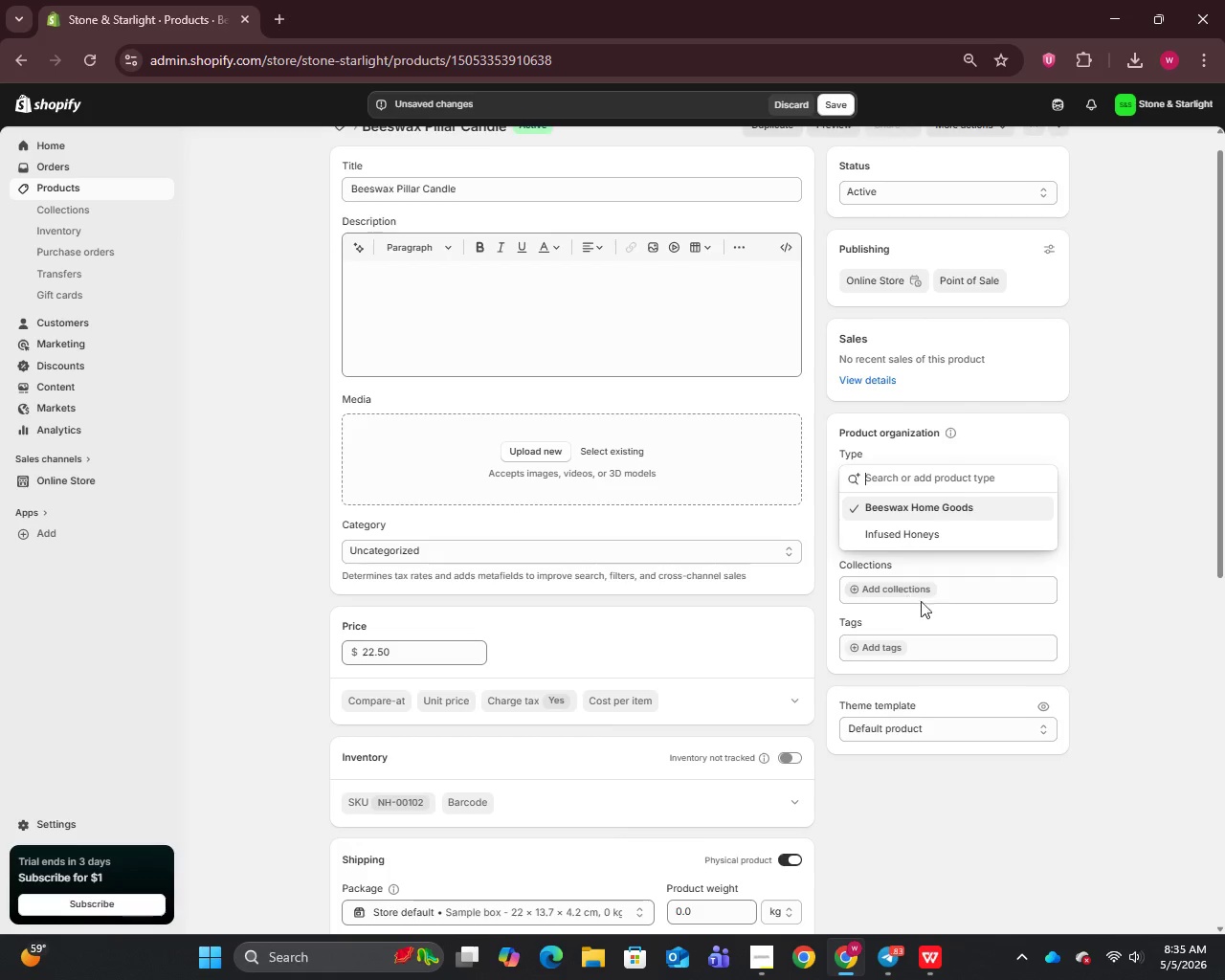 
left_click([1099, 622])
 